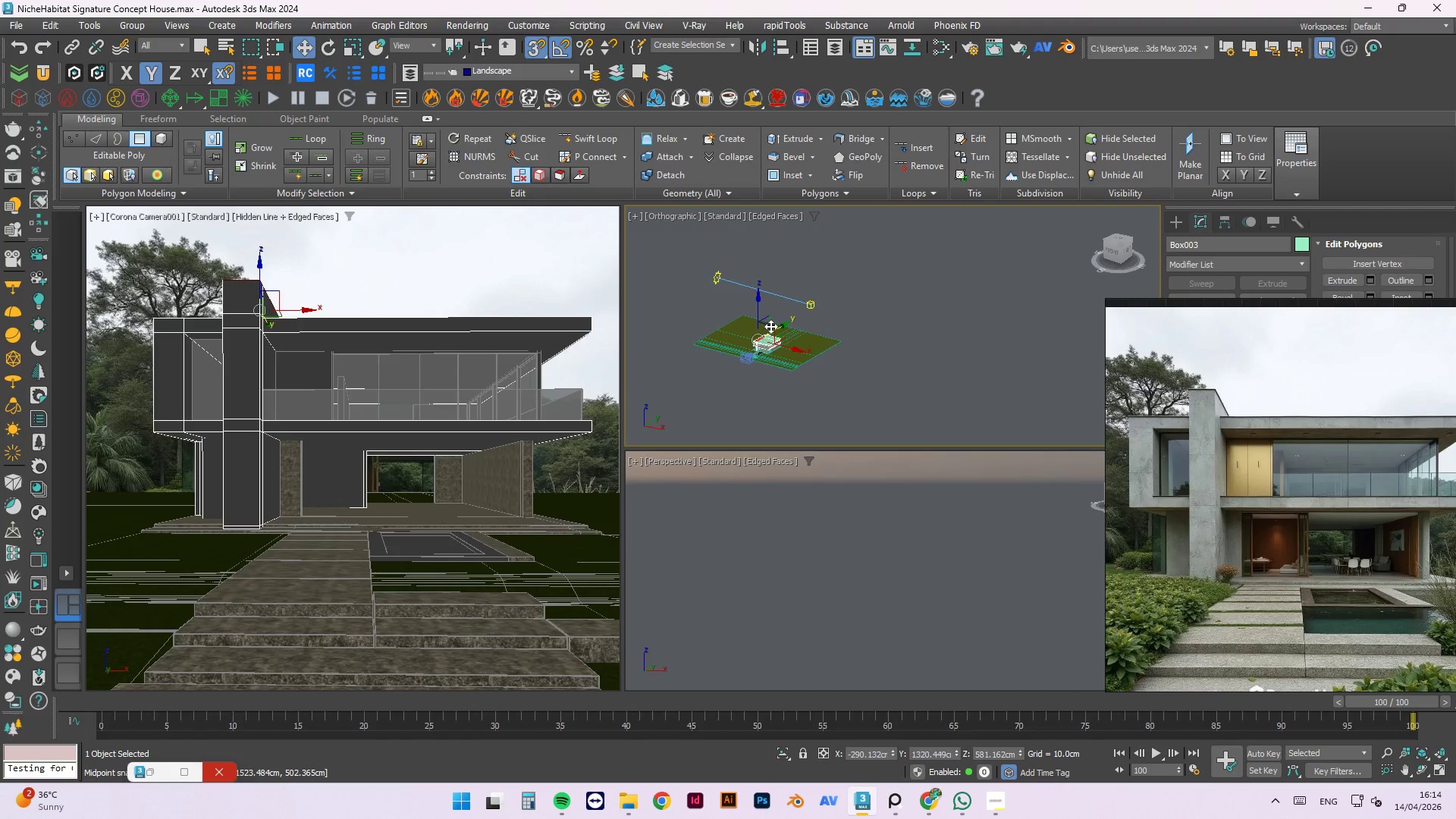 
scroll: coordinate [740, 358], scroll_direction: up, amount: 7.0
 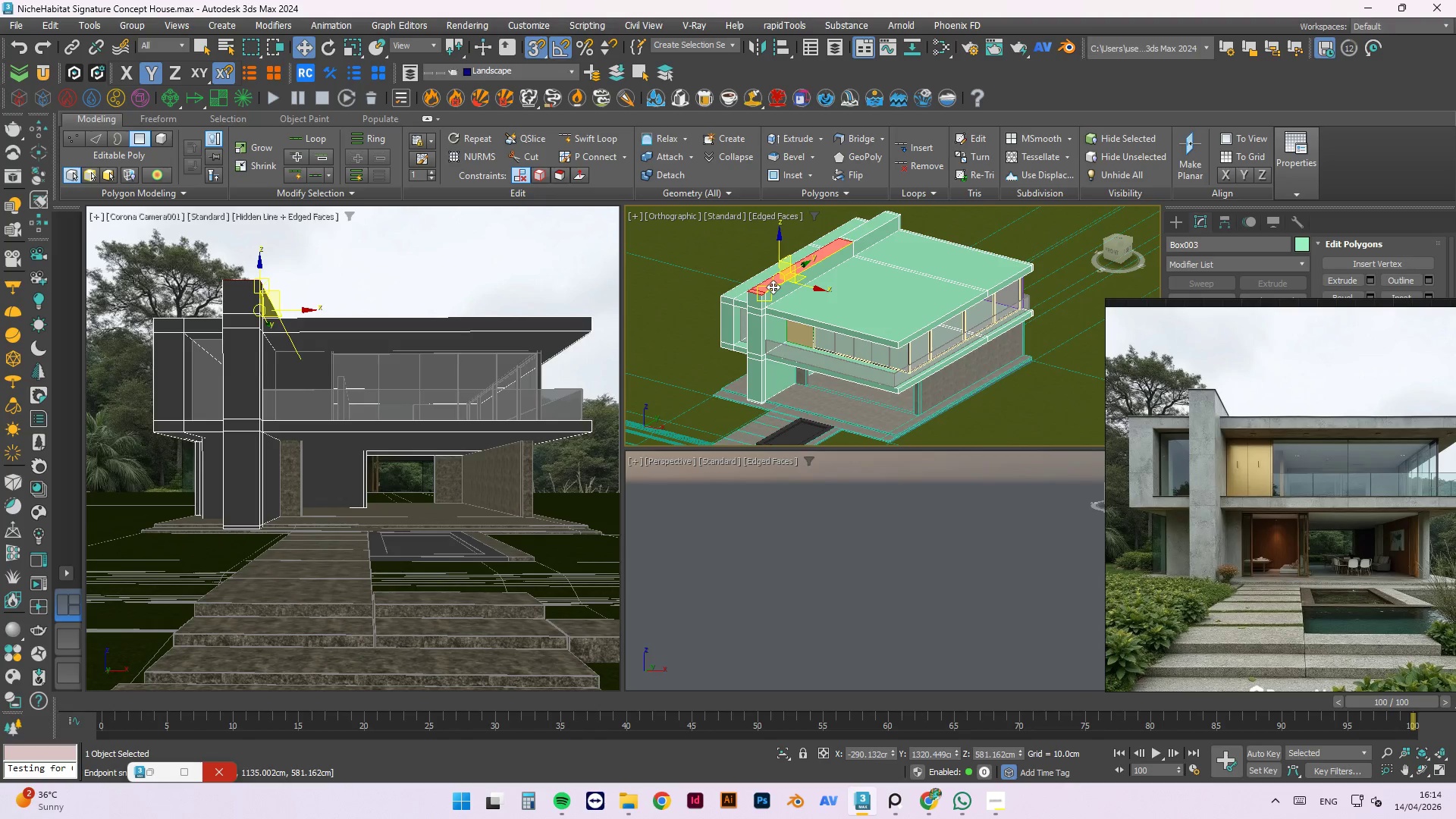 
key(W)
 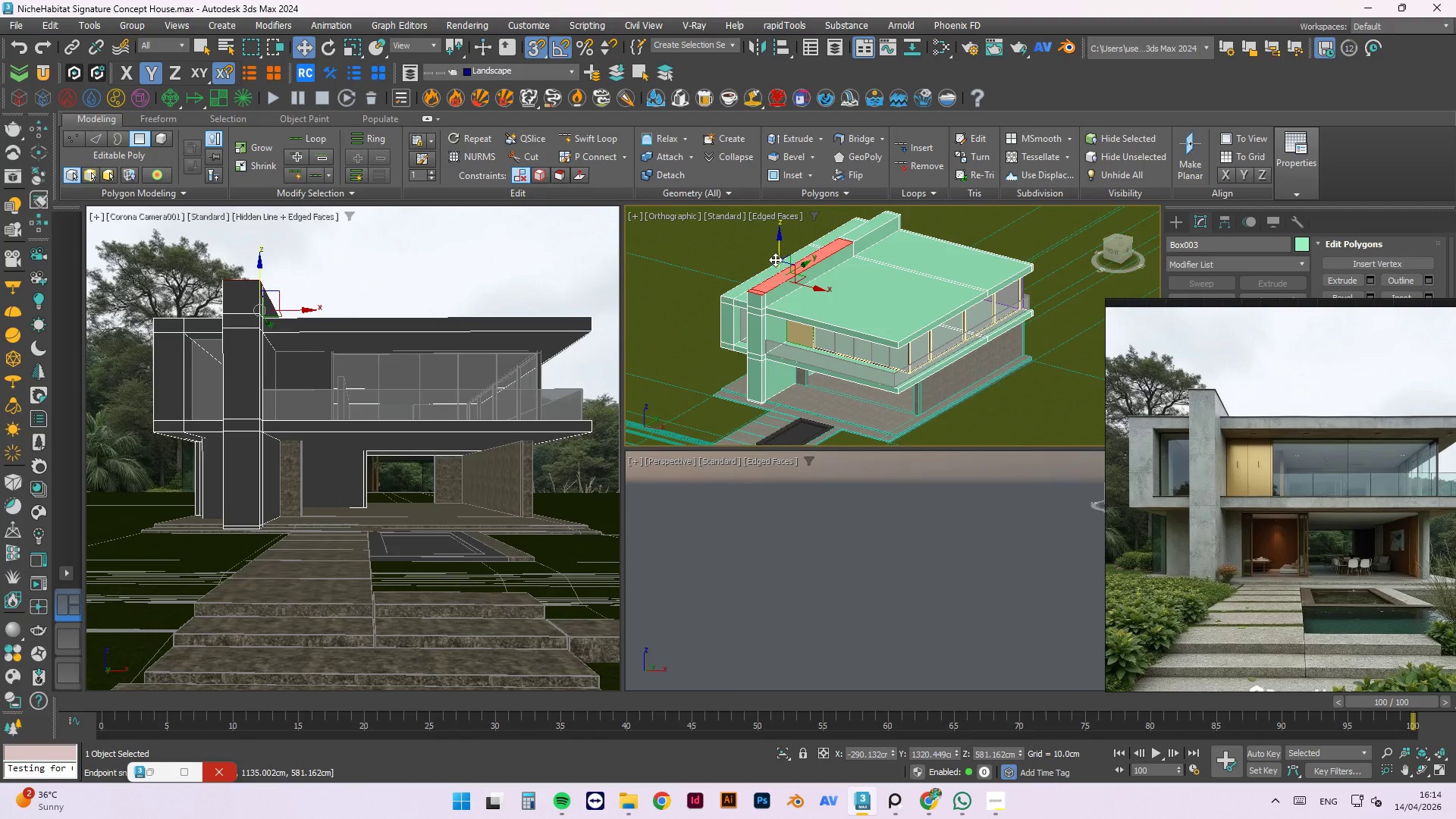 
scroll: coordinate [775, 259], scroll_direction: up, amount: 1.0
 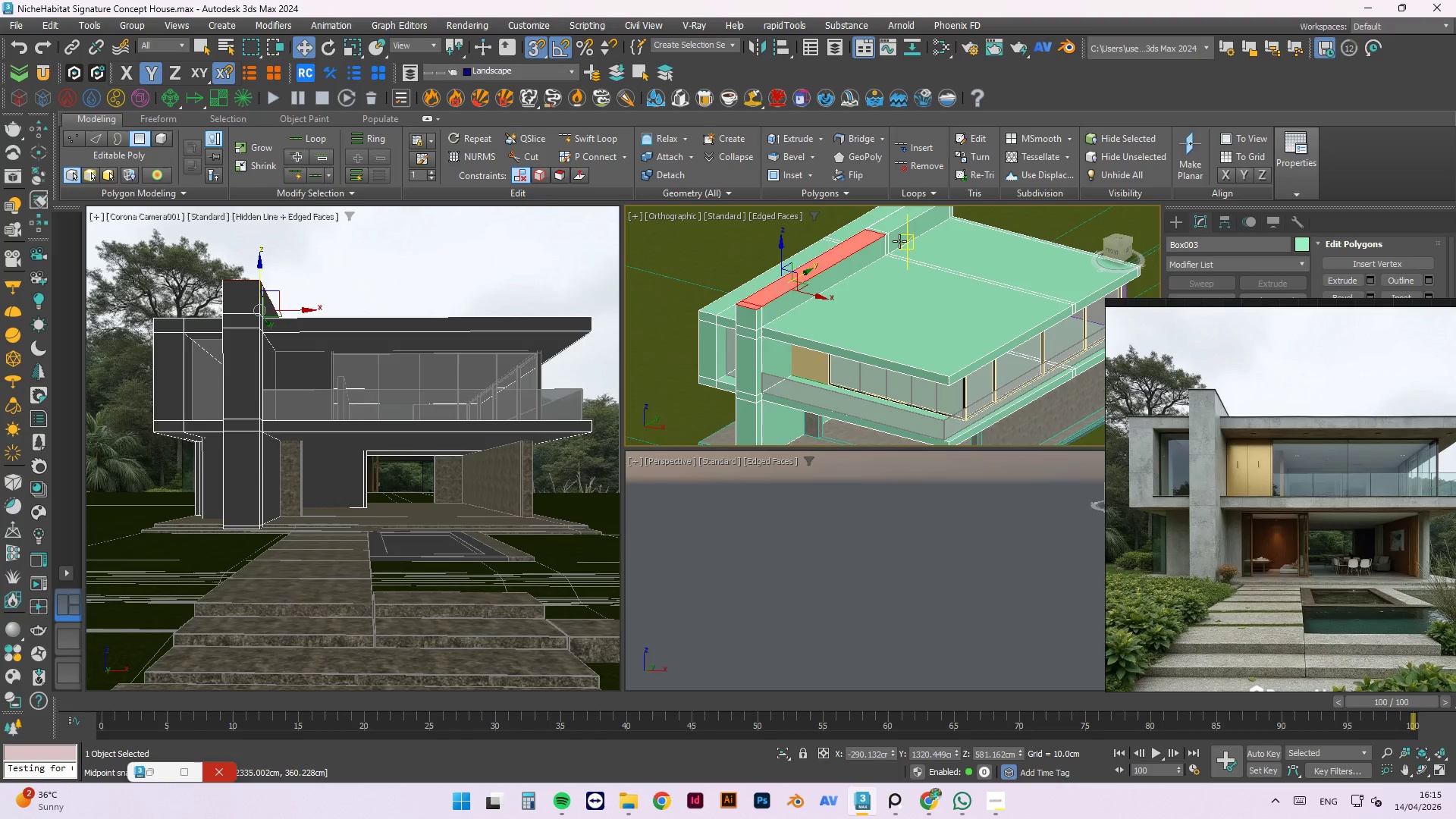 
key(Shift+ShiftLeft)
 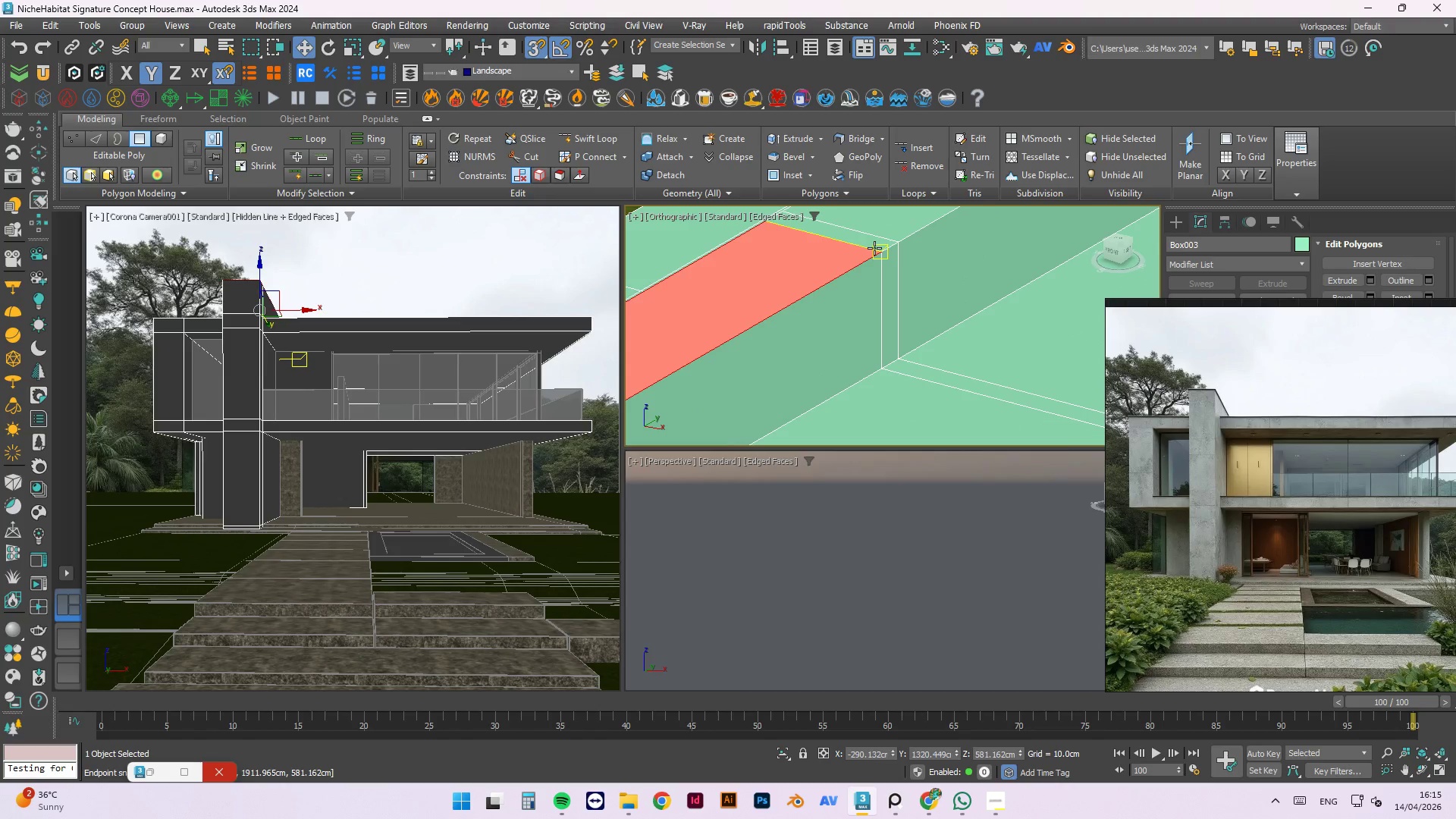 
hold_key(key=ControlLeft, duration=1.03)
 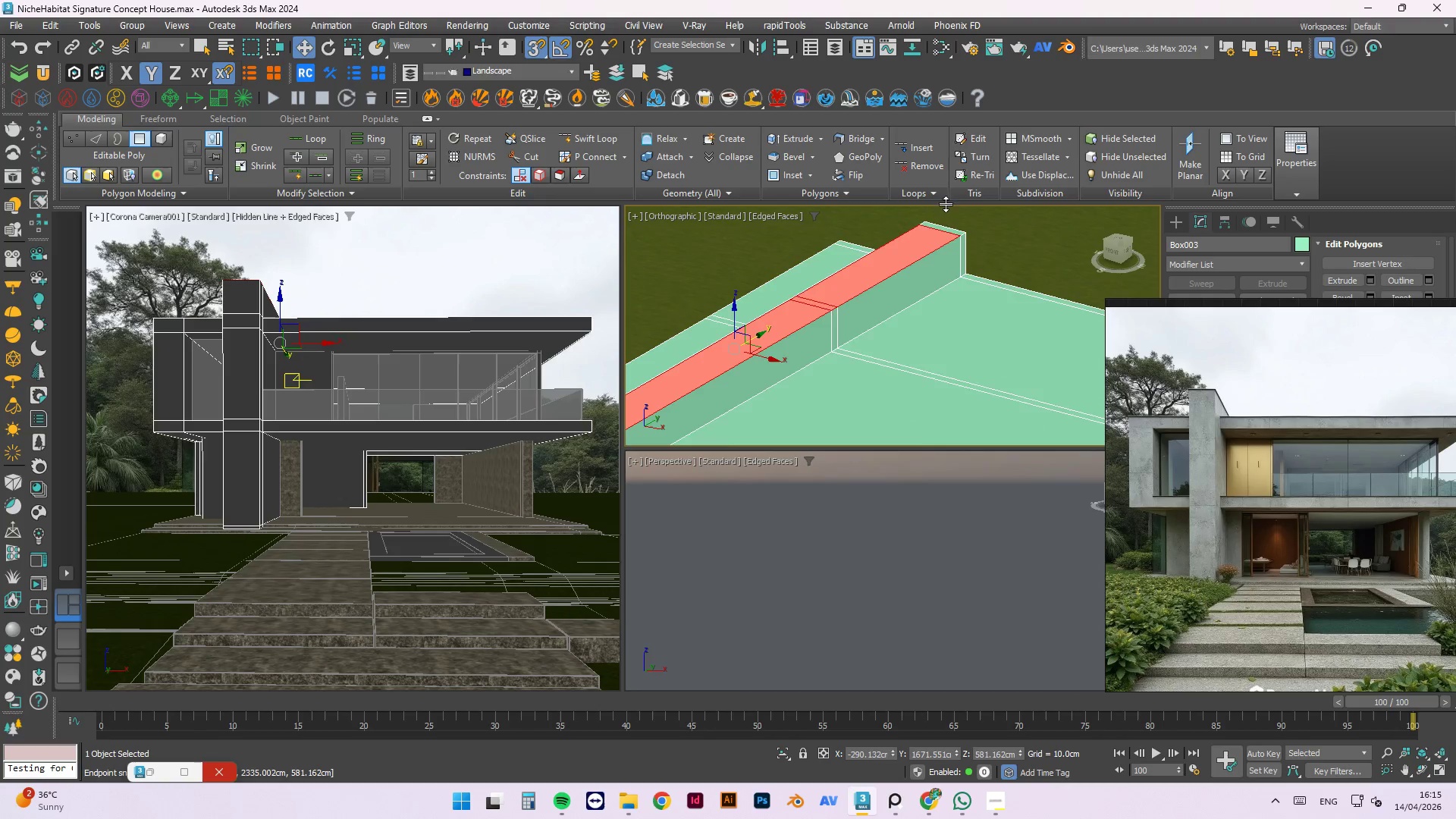 
scroll: coordinate [878, 240], scroll_direction: up, amount: 5.0
 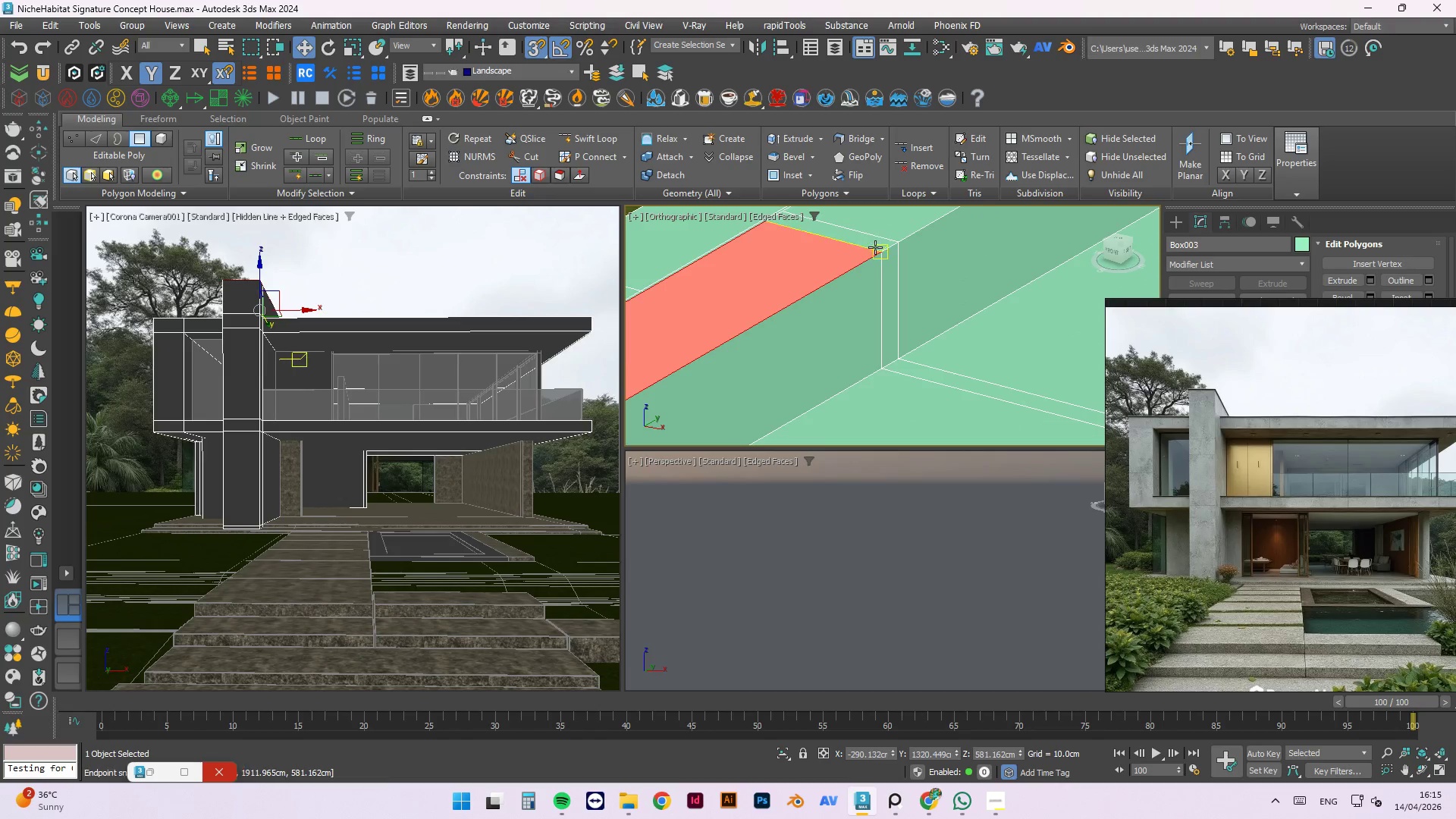 
left_click([875, 243])
 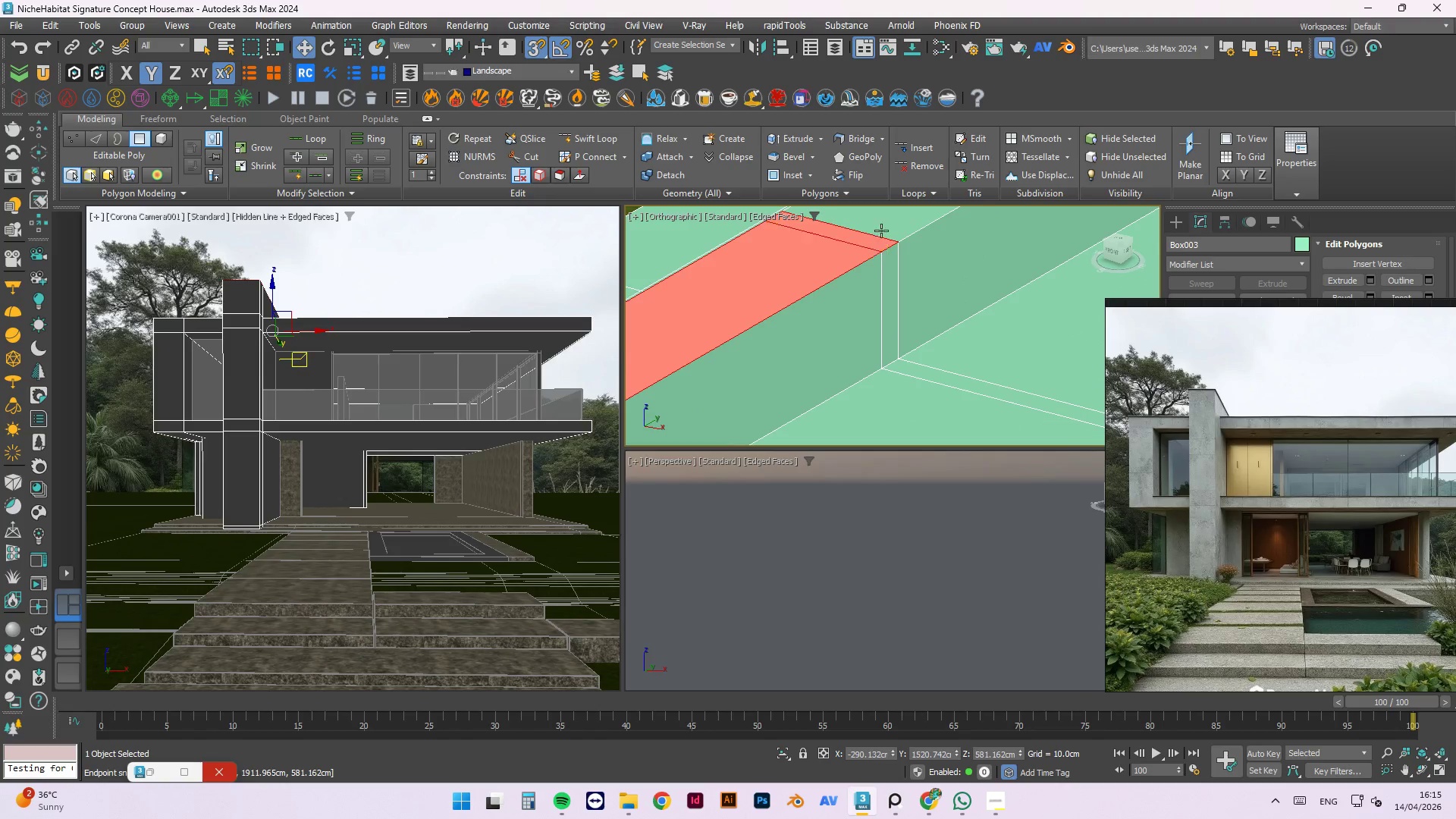 
double_click([883, 228])
 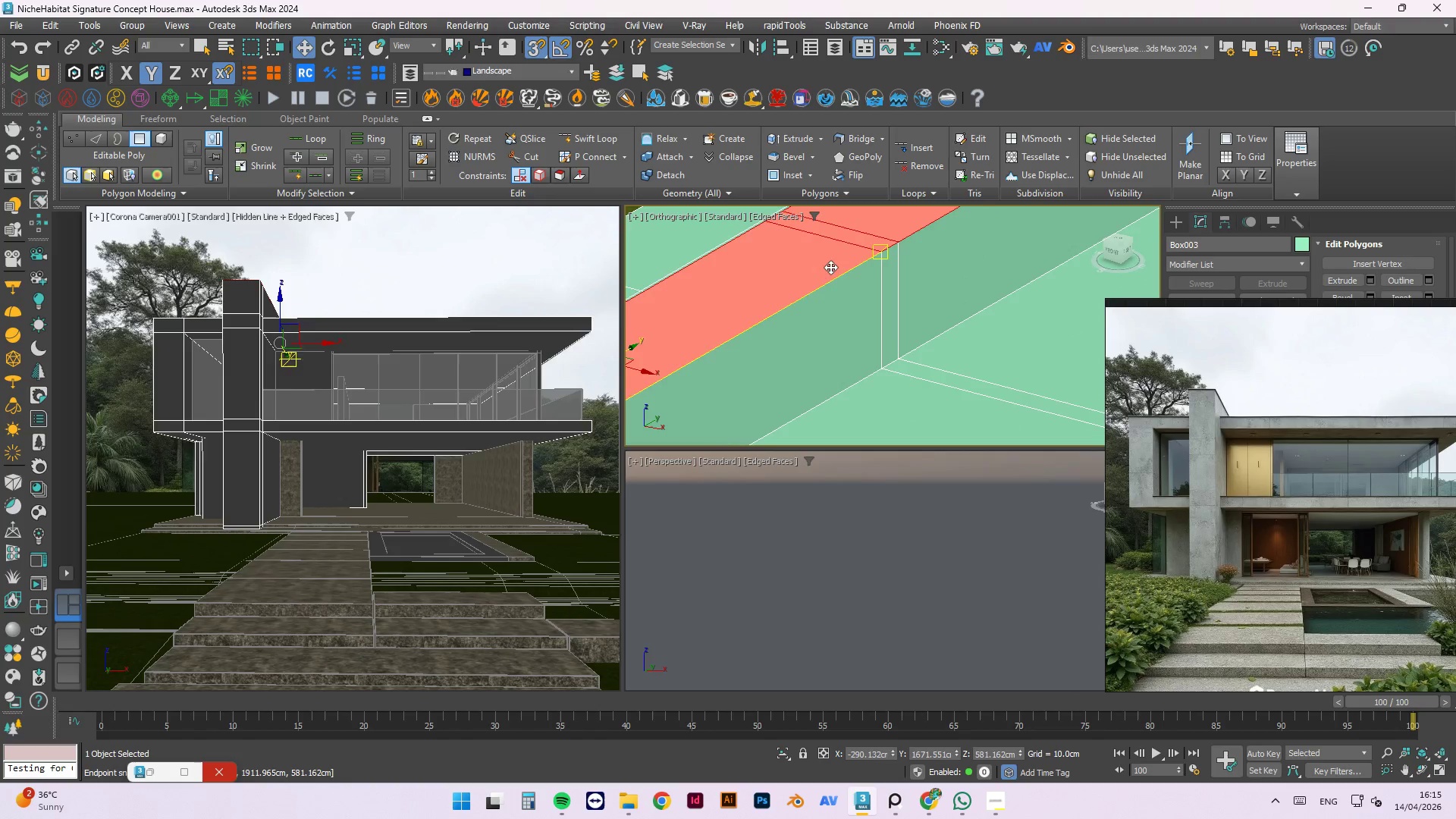 
hold_key(key=ControlLeft, duration=1.64)
scroll: coordinate [945, 227], scroll_direction: up, amount: 2.0
 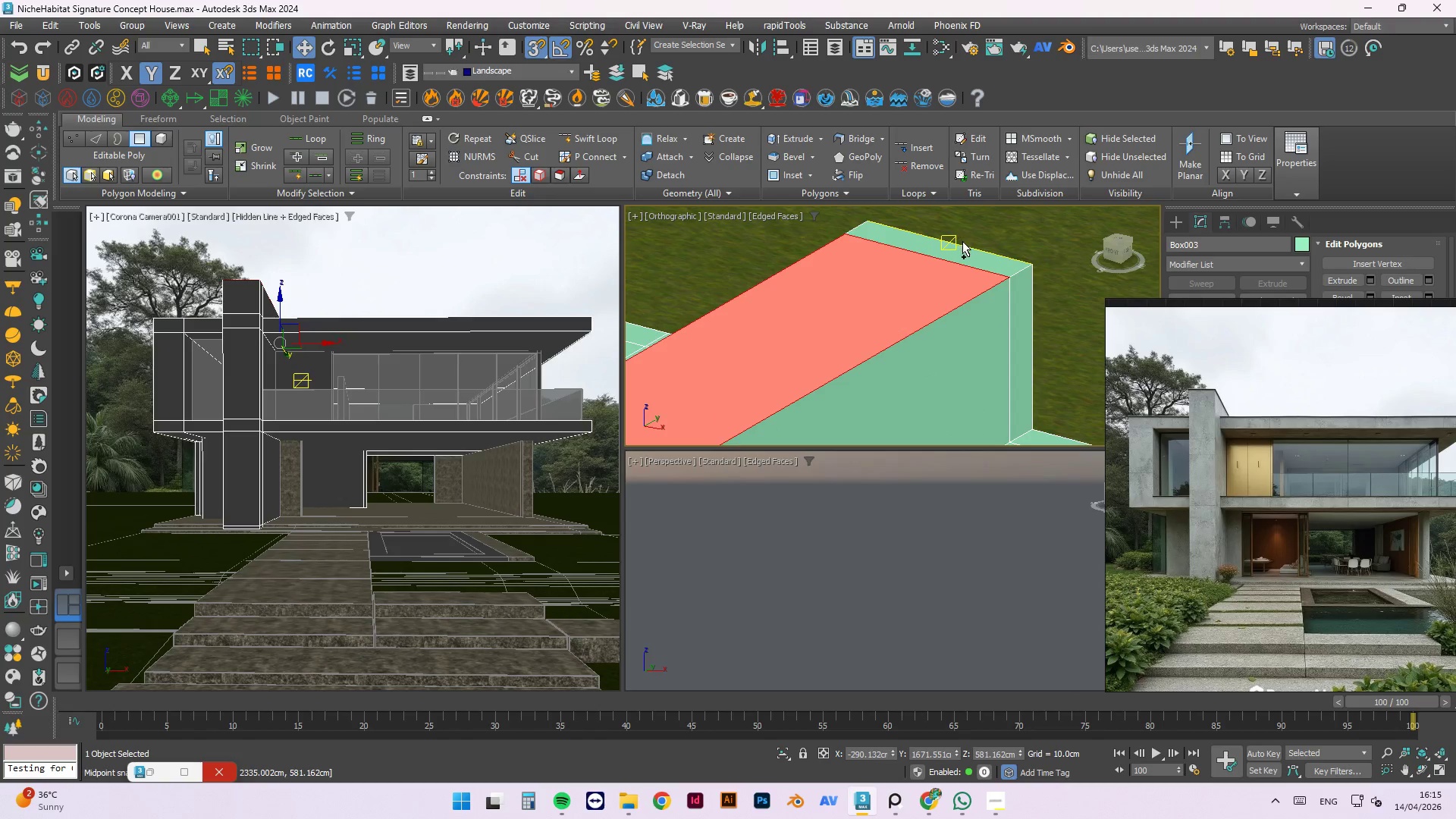 
hold_key(key=ControlLeft, duration=0.5)
left_click([965, 249])
 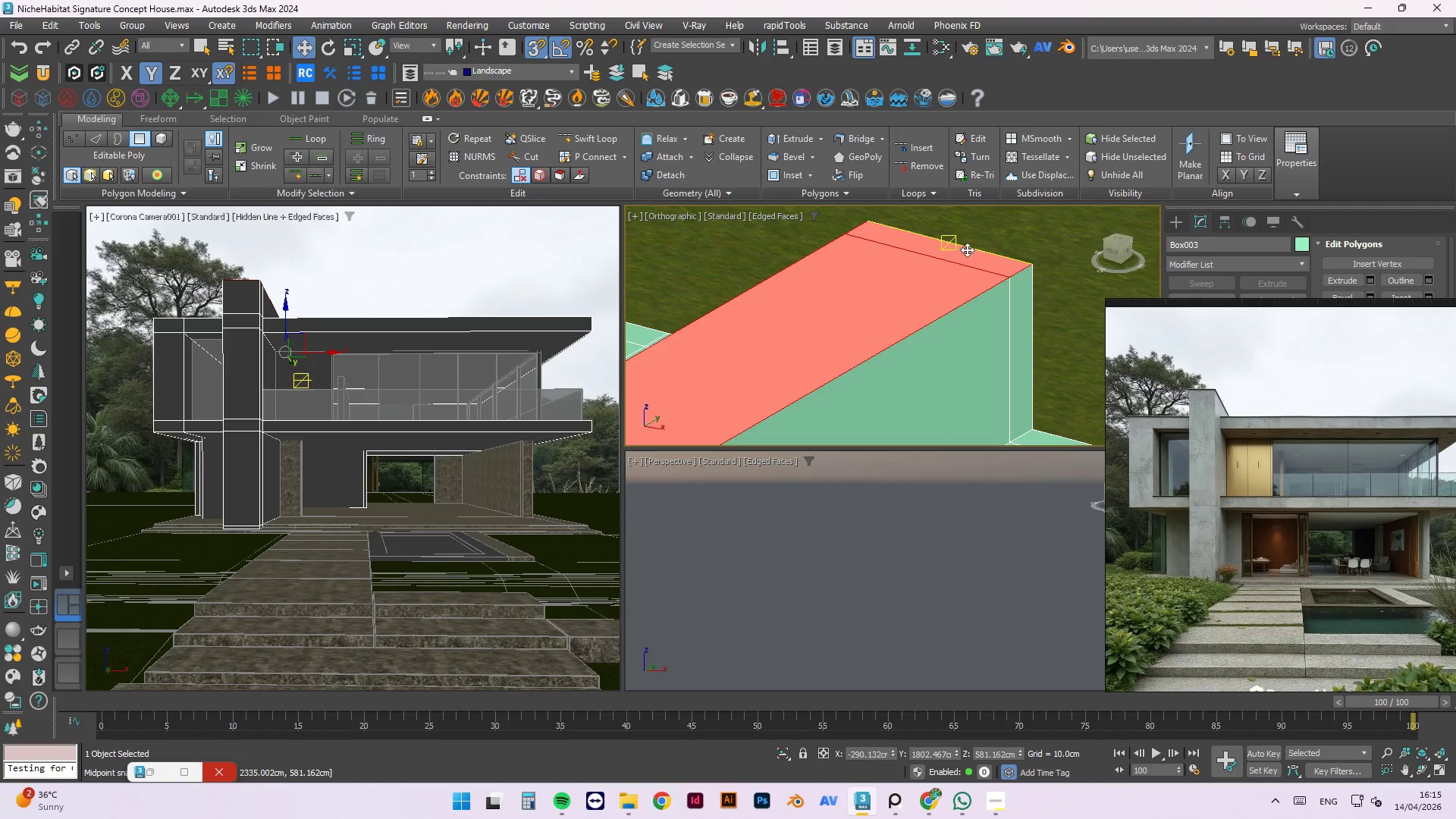 
hold_key(key=ControlLeft, duration=4.08)
scroll: coordinate [929, 302], scroll_direction: down, amount: 4.0
 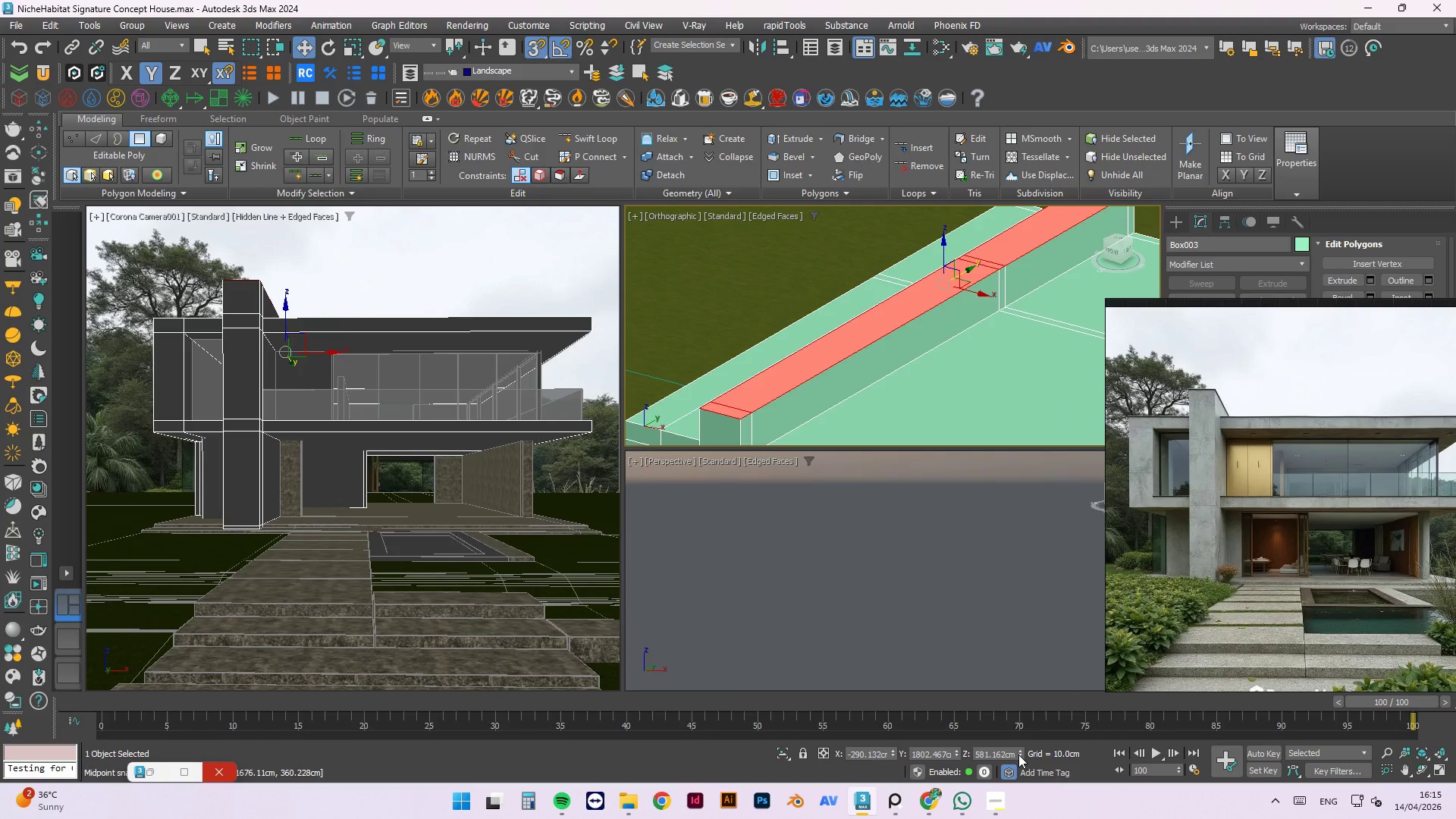 
left_click([1018, 755])
 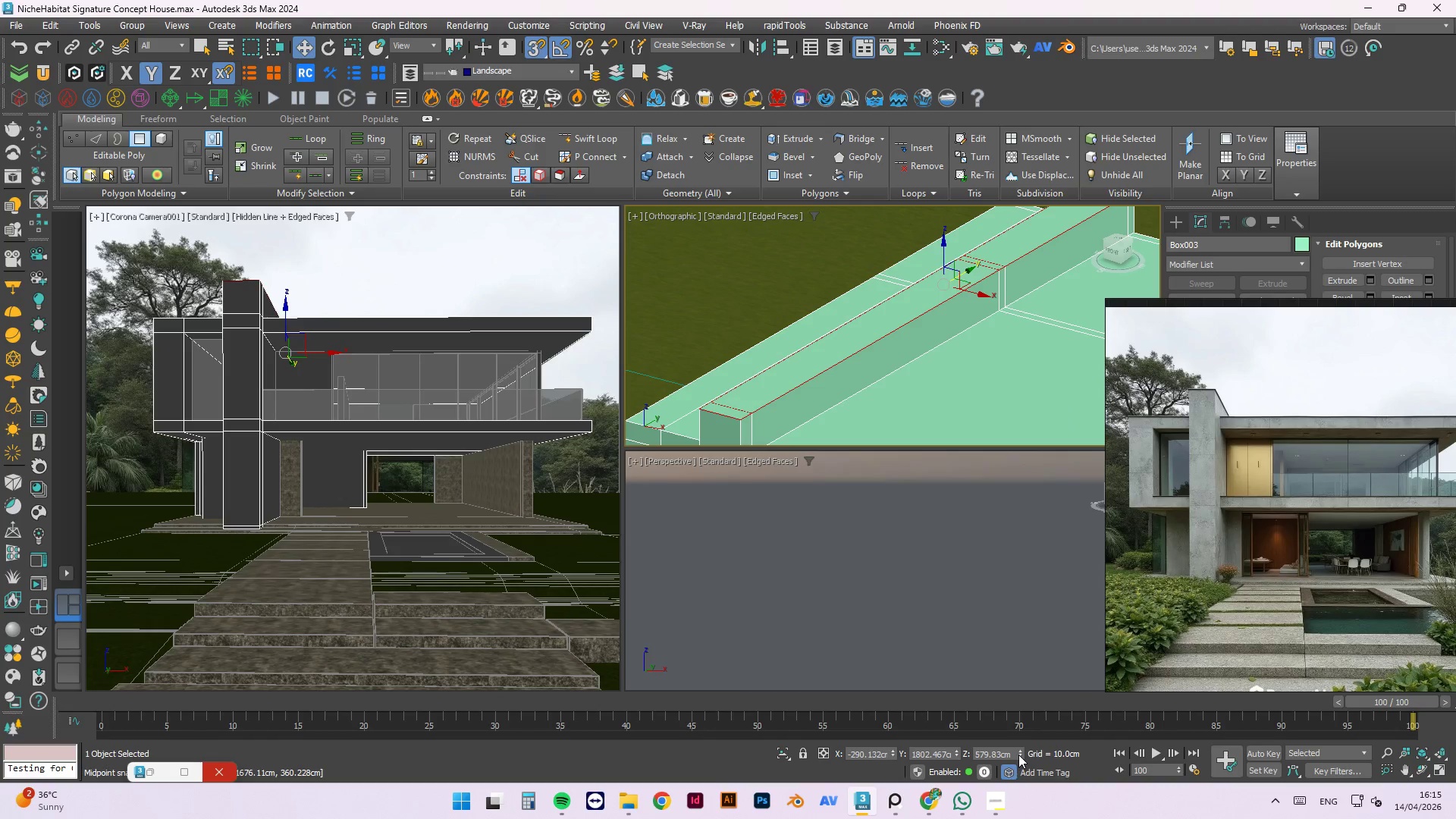 
key(Control+Z)
 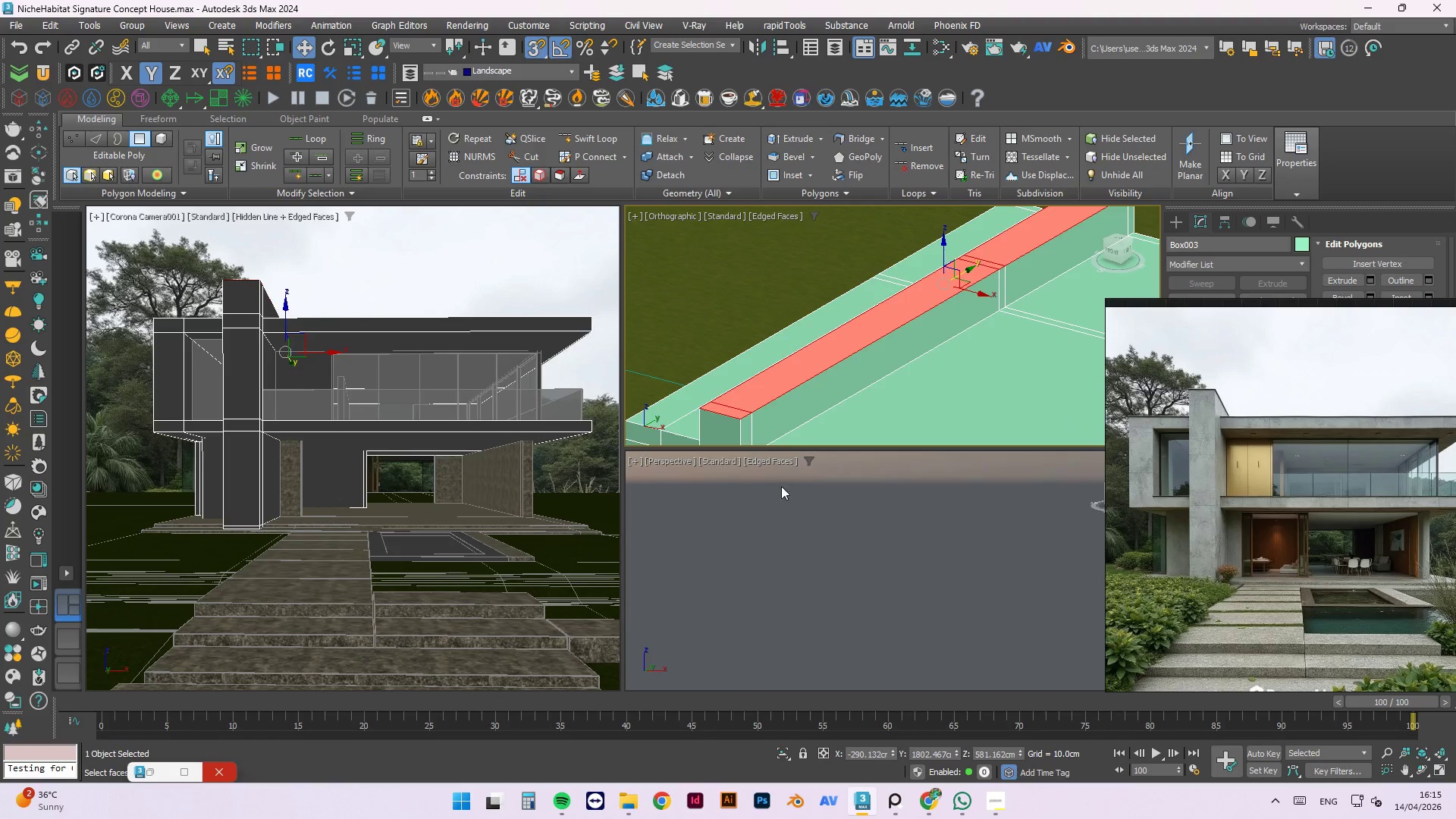 
hold_key(key=AltLeft, duration=0.58)
 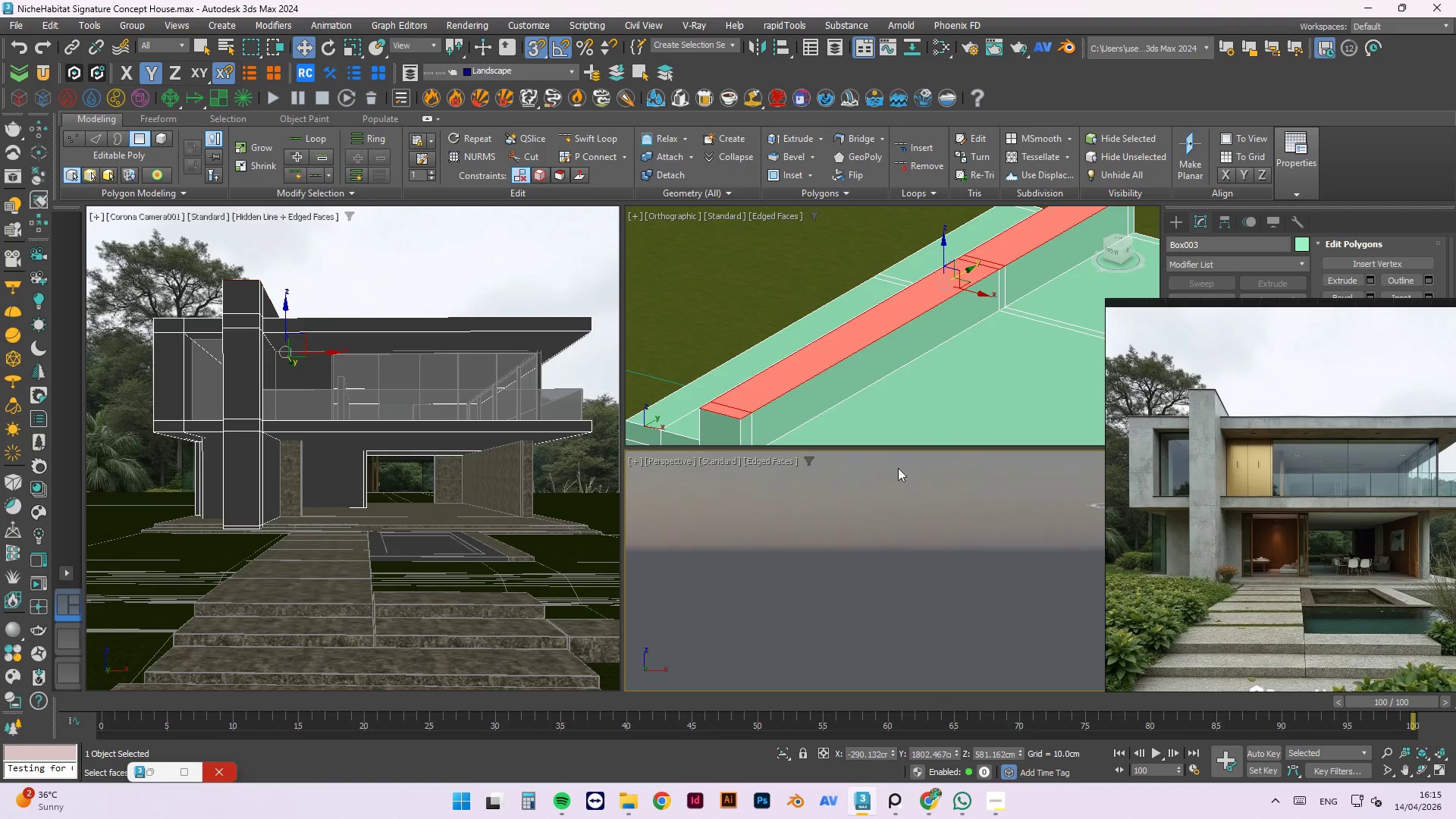 
scroll: coordinate [847, 507], scroll_direction: down, amount: 7.0
 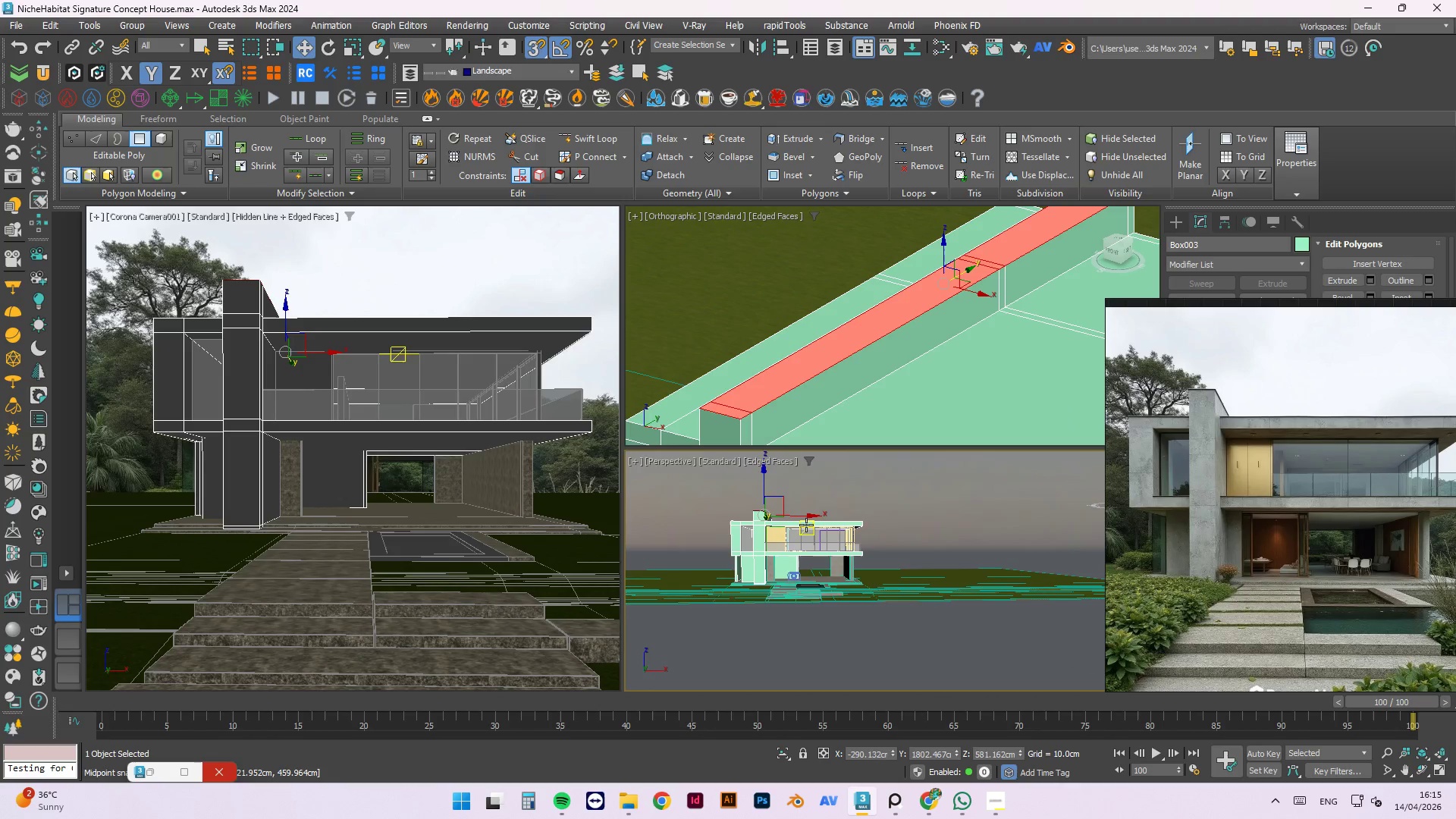 
key(F)
 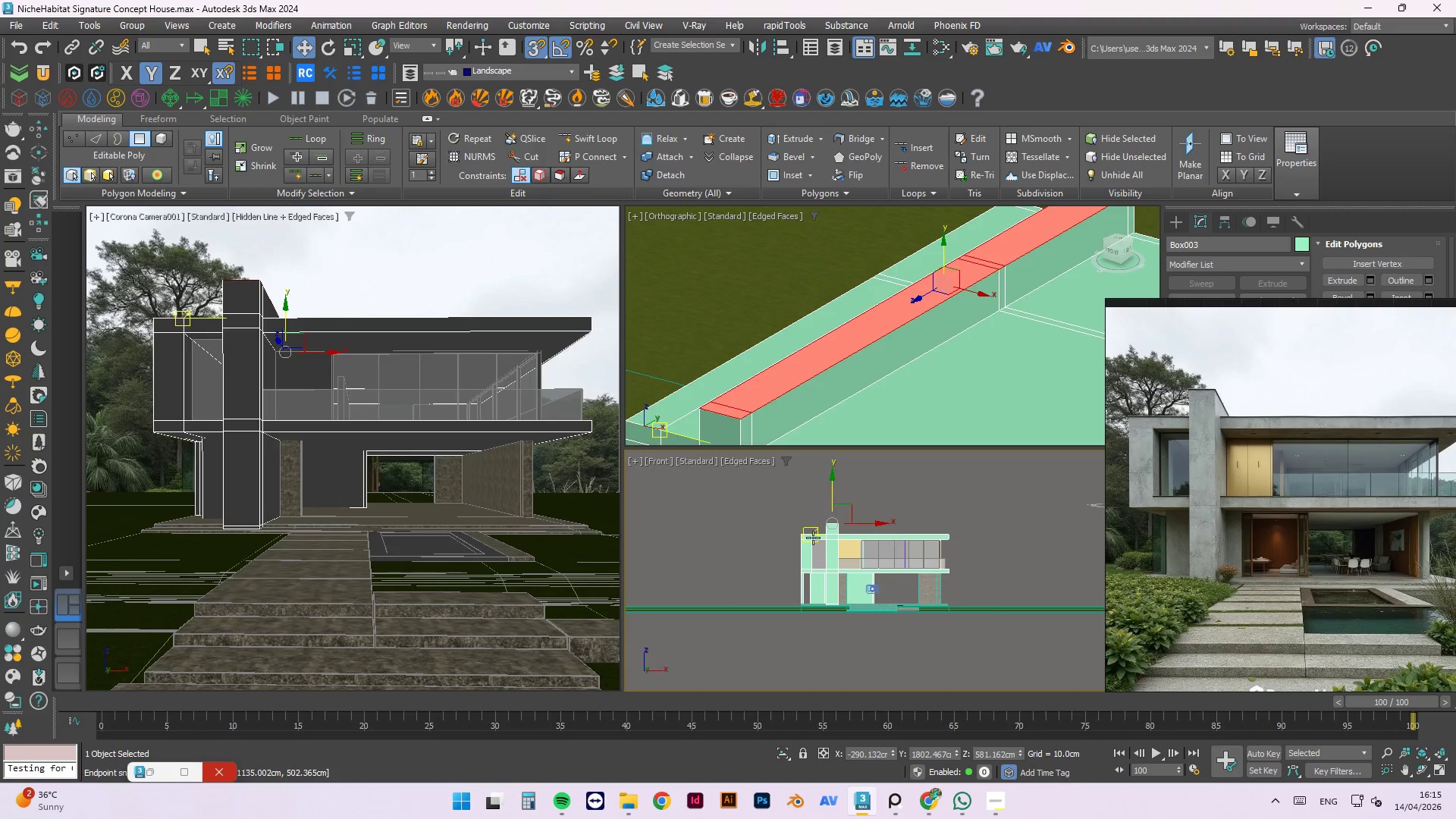 
scroll: coordinate [858, 497], scroll_direction: up, amount: 10.0
 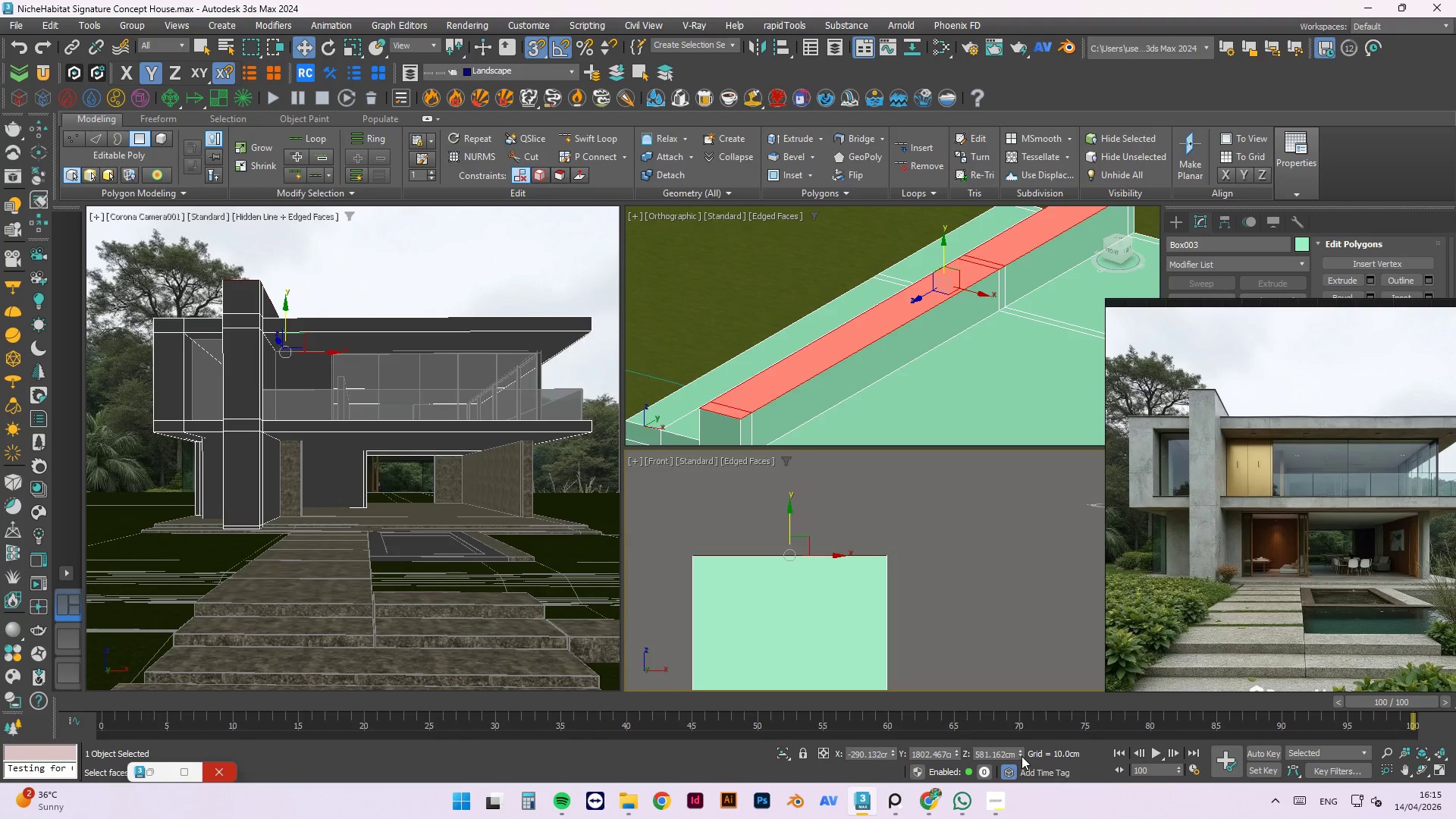 
left_click([1020, 754])
 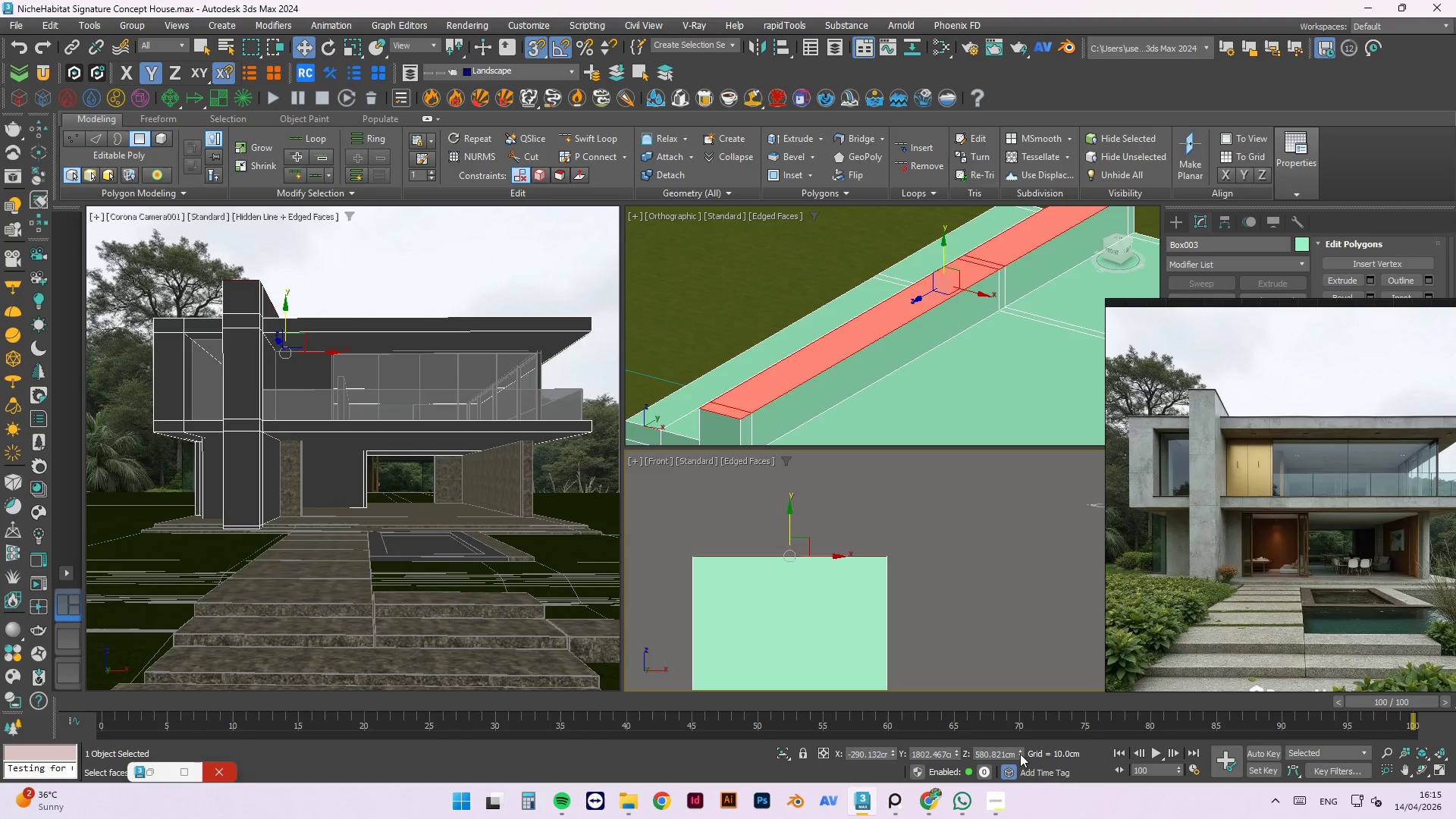 
left_click_drag(start_coordinate=[1020, 754], to_coordinate=[1017, 14])
 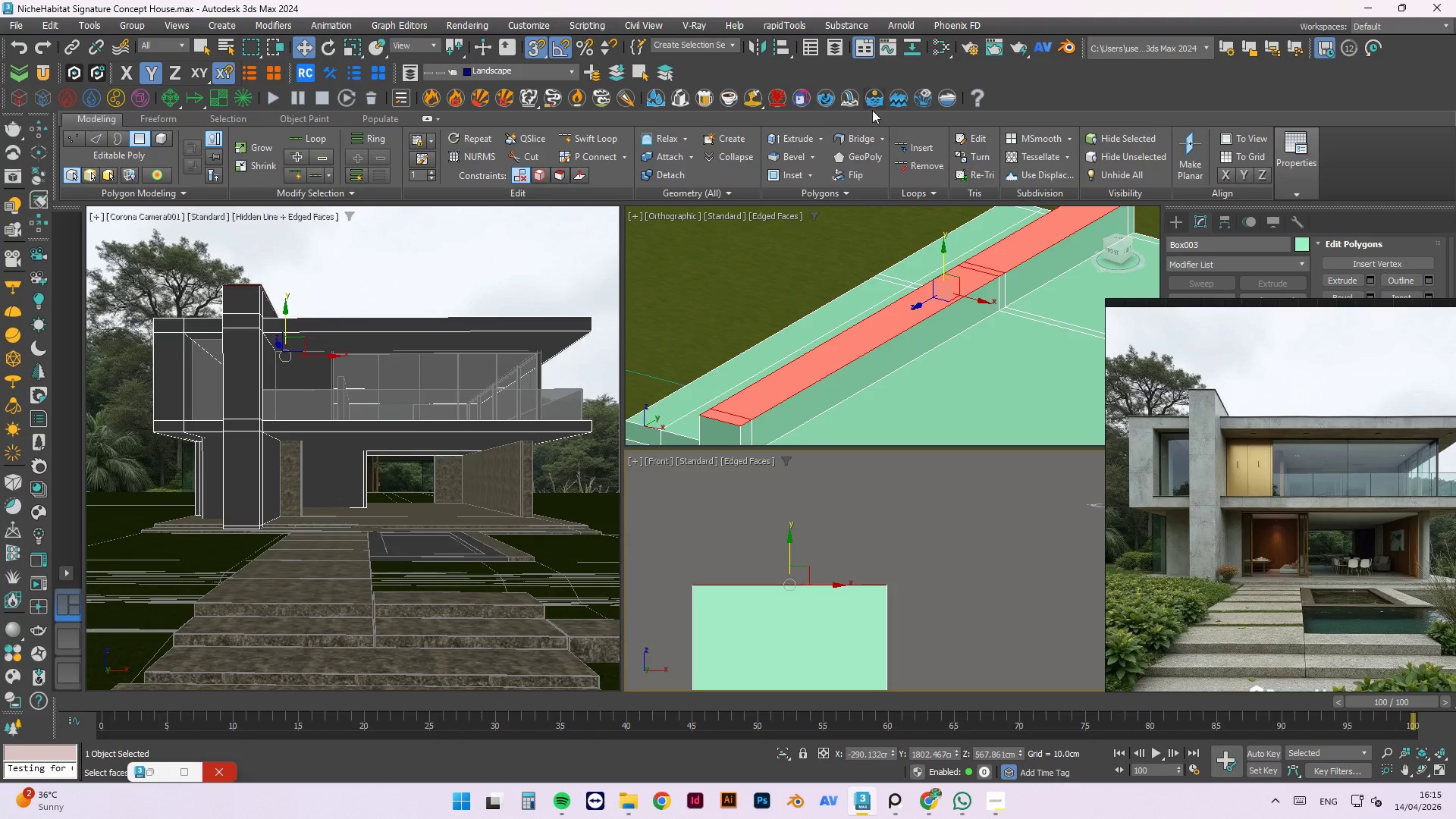 
left_click([885, 500])
 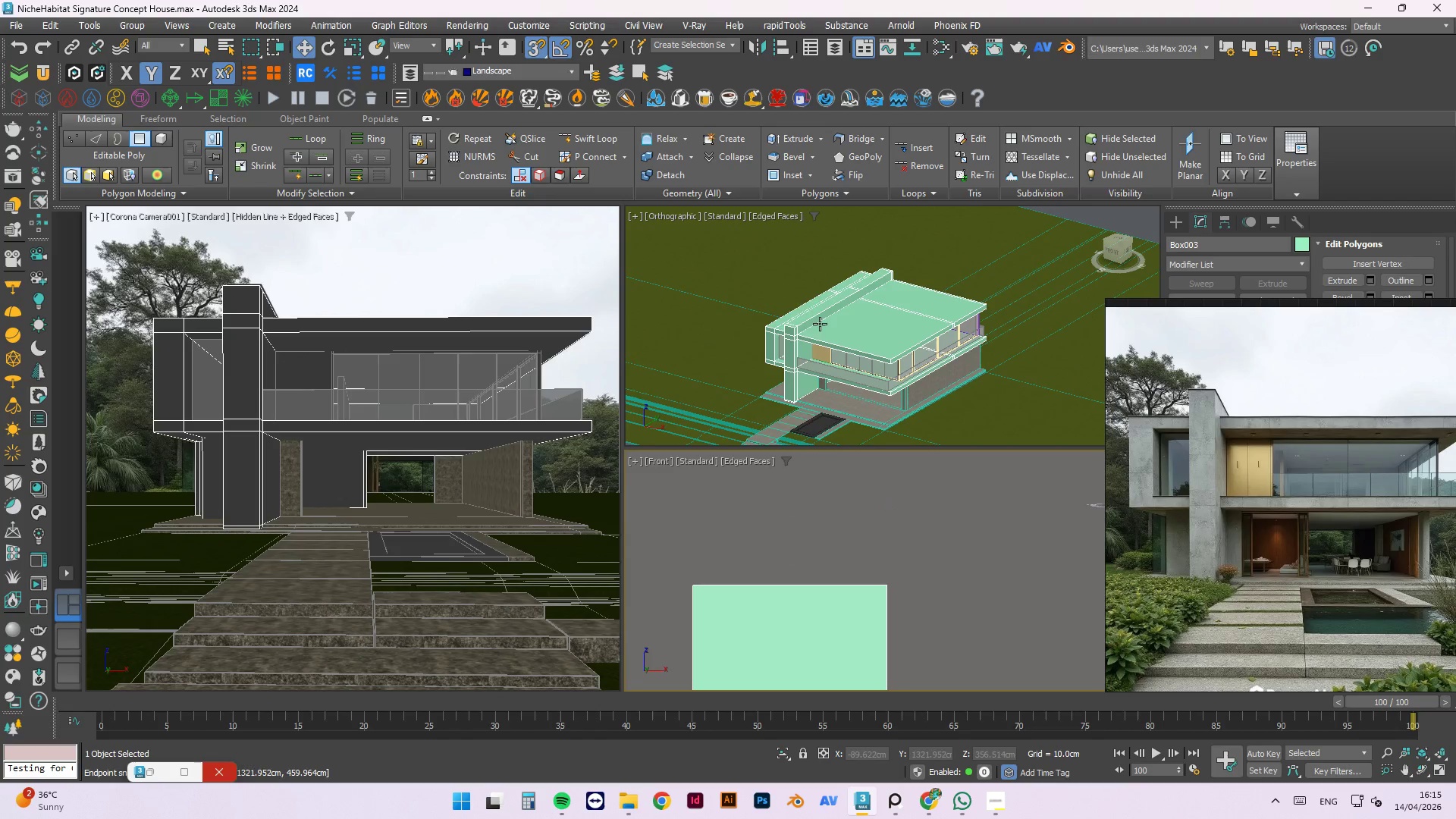 
scroll: coordinate [824, 325], scroll_direction: down, amount: 4.0
 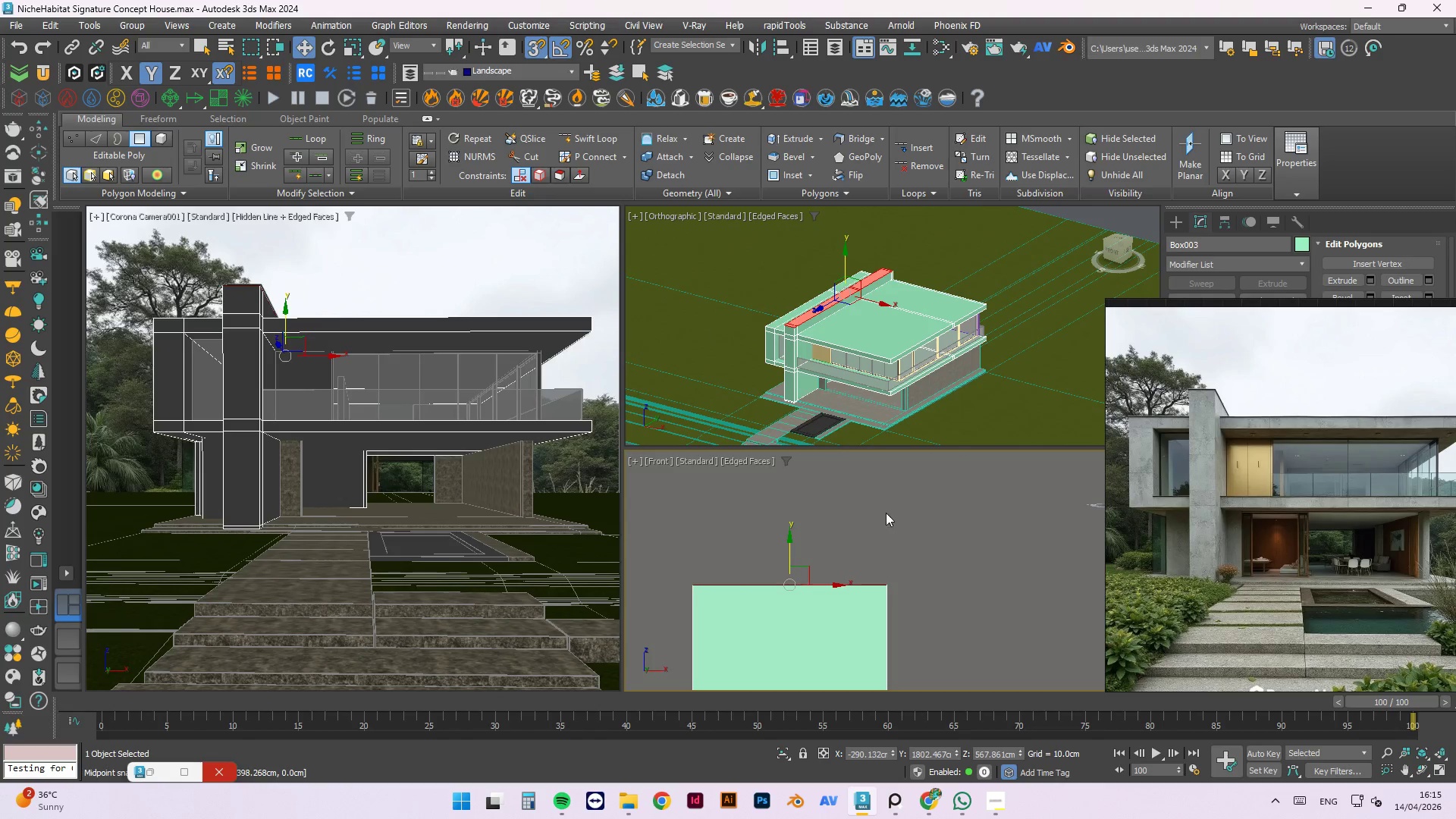 
scroll: coordinate [798, 311], scroll_direction: up, amount: 3.0
 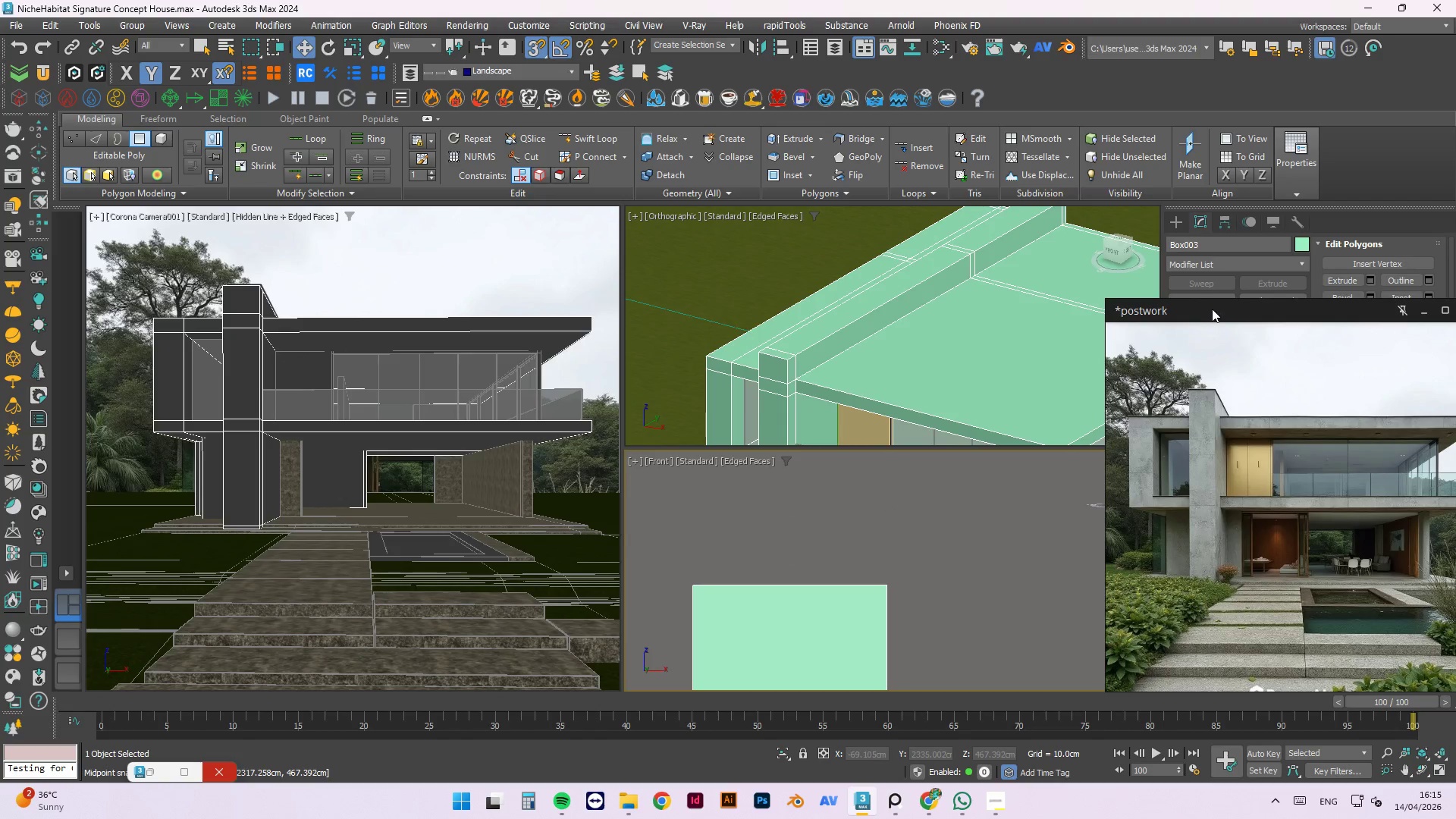 
left_click_drag(start_coordinate=[1212, 309], to_coordinate=[1148, 429])
 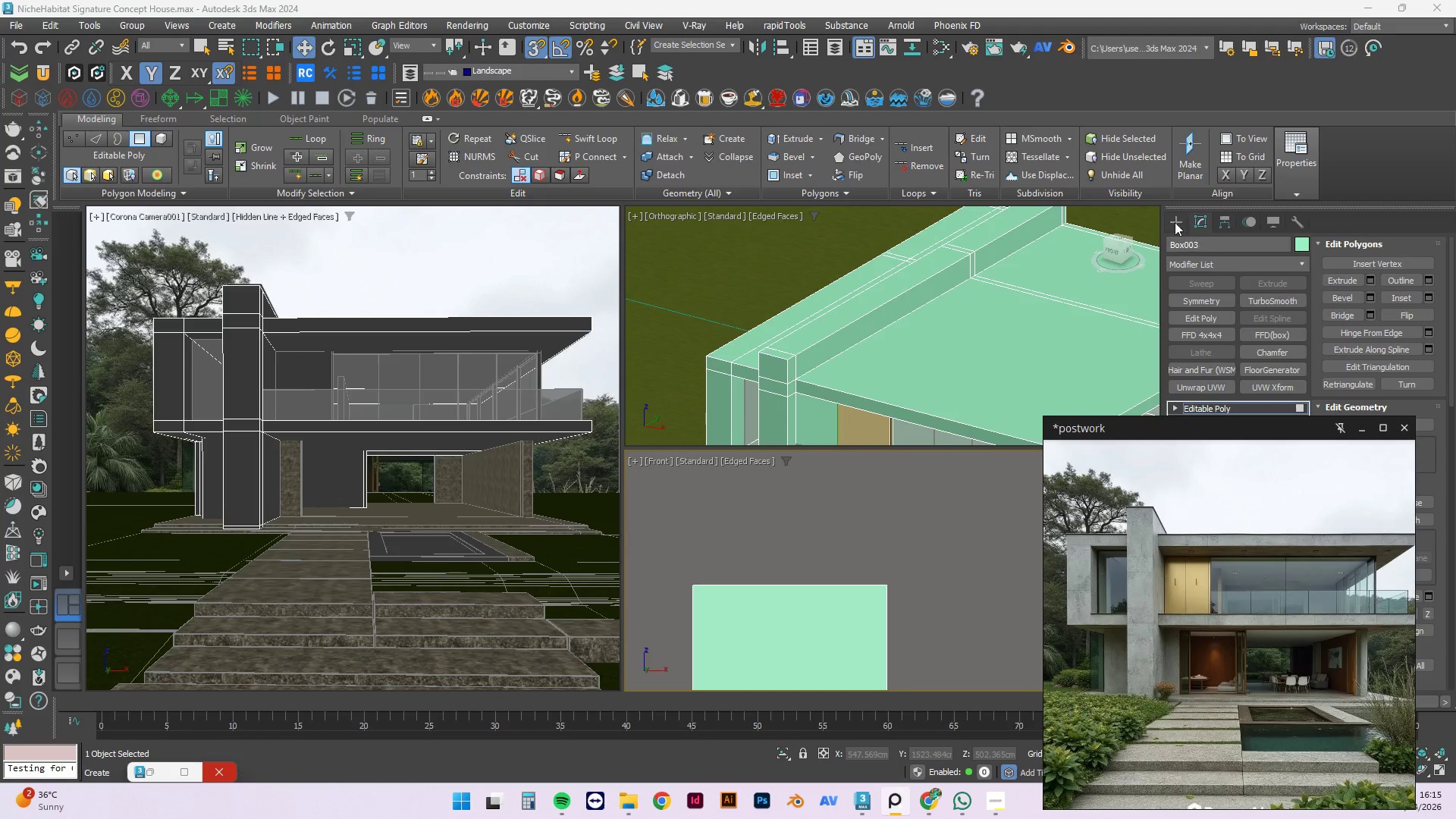 
left_click([1172, 218])
 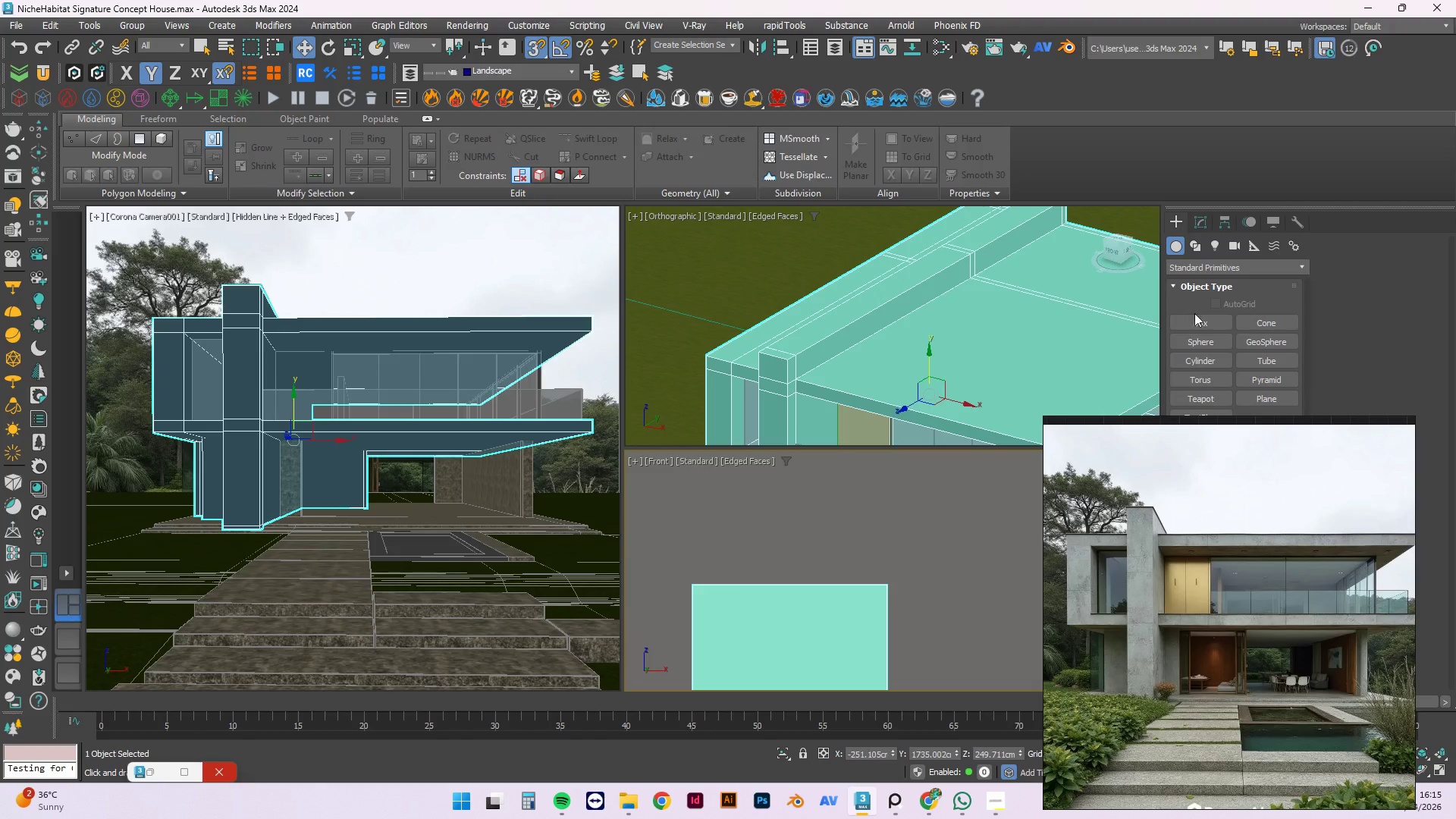 
left_click([1195, 327])
 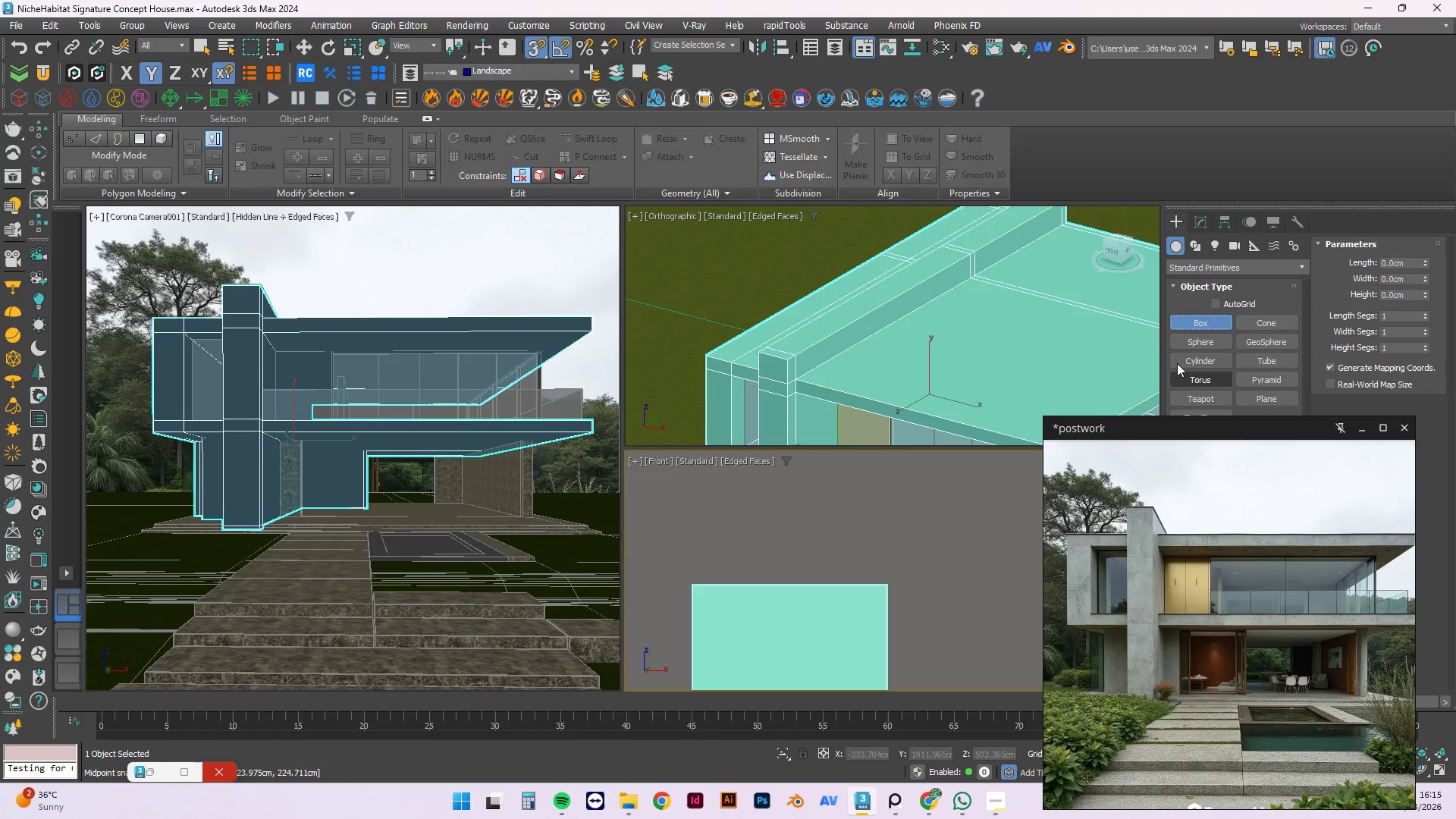 
scroll: coordinate [767, 359], scroll_direction: up, amount: 3.0
 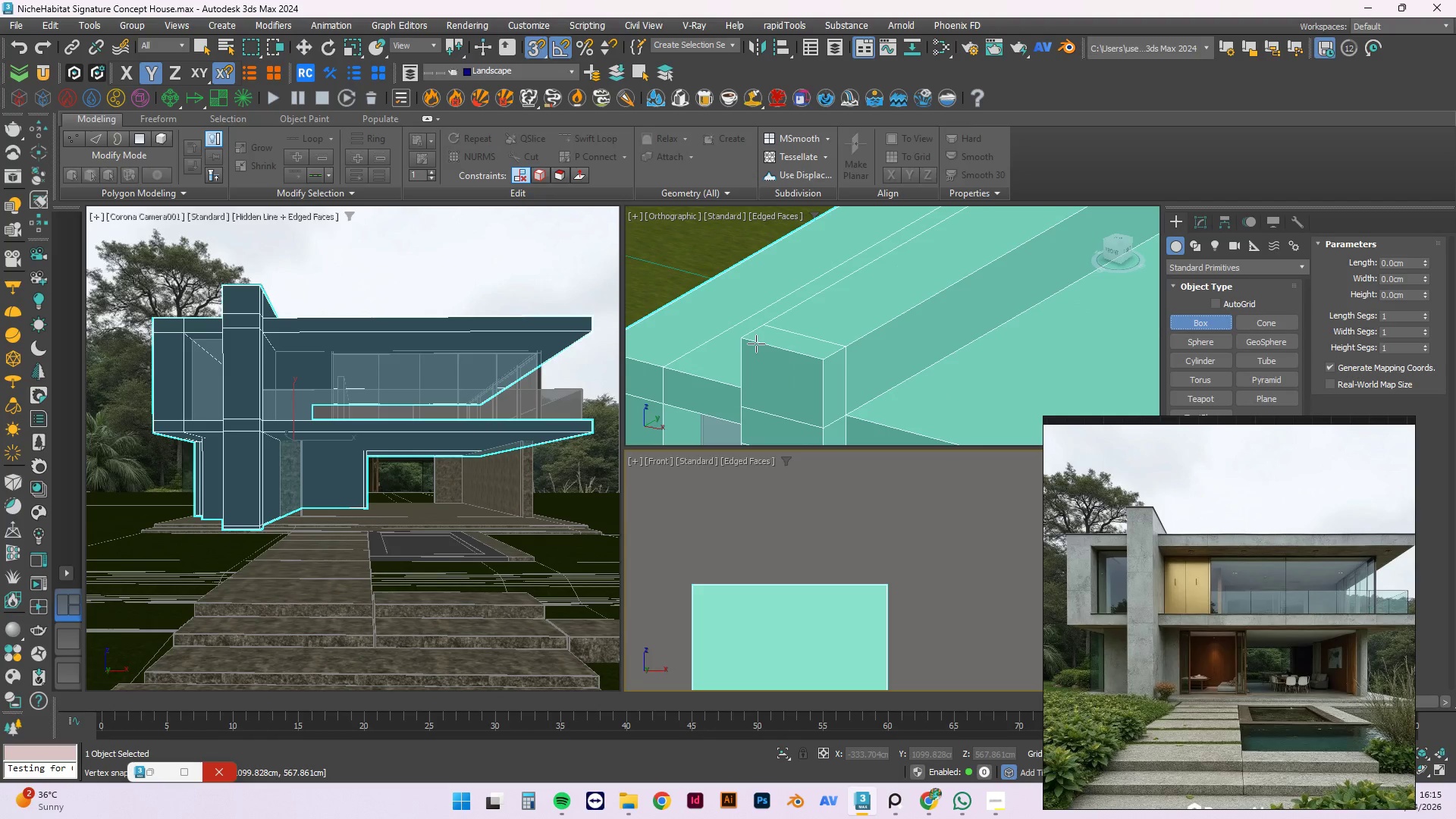 
key(Escape)
 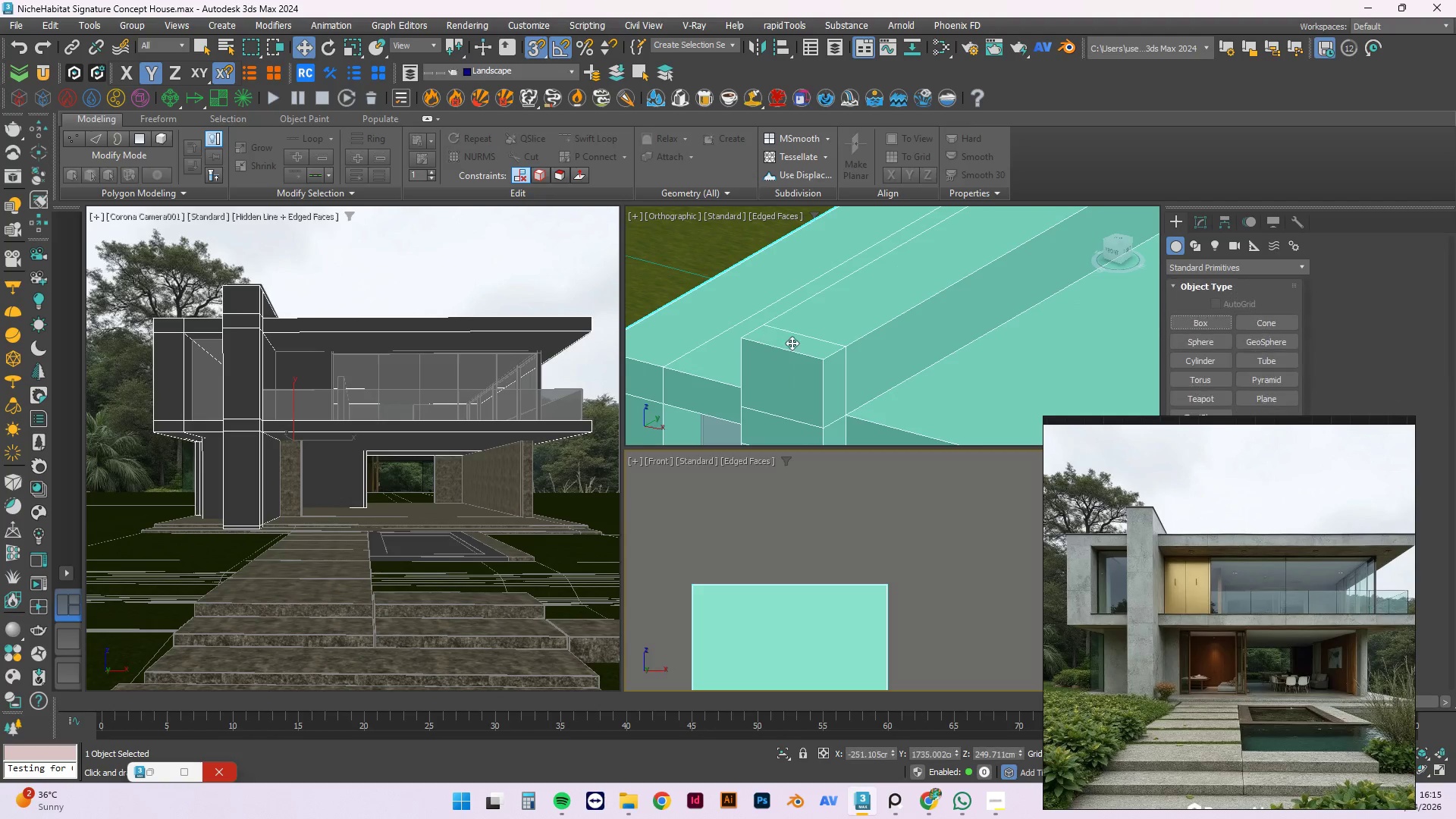 
left_click([898, 274])
 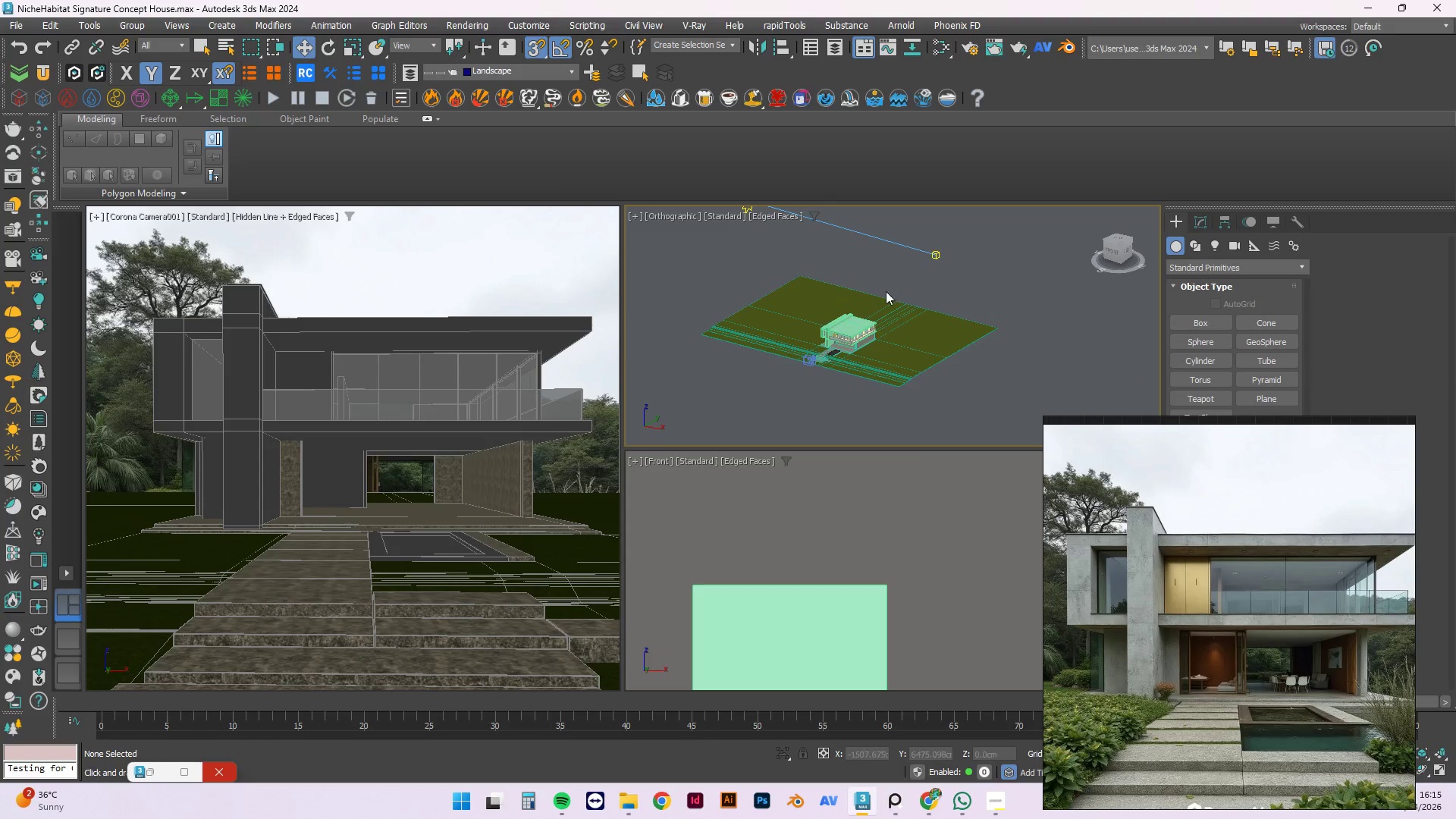 
scroll: coordinate [831, 325], scroll_direction: down, amount: 10.0
 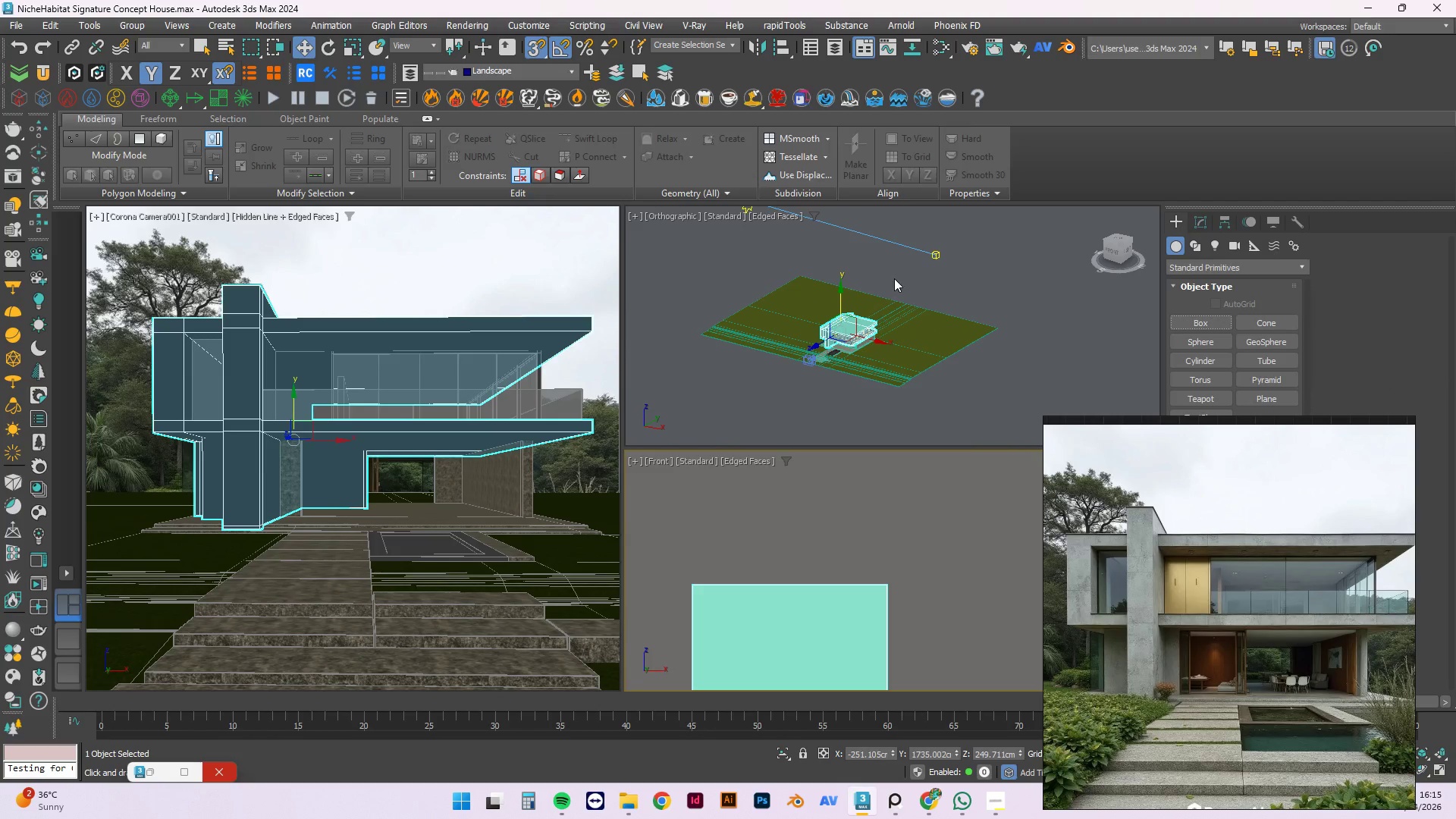 
scroll: coordinate [861, 319], scroll_direction: up, amount: 3.0
 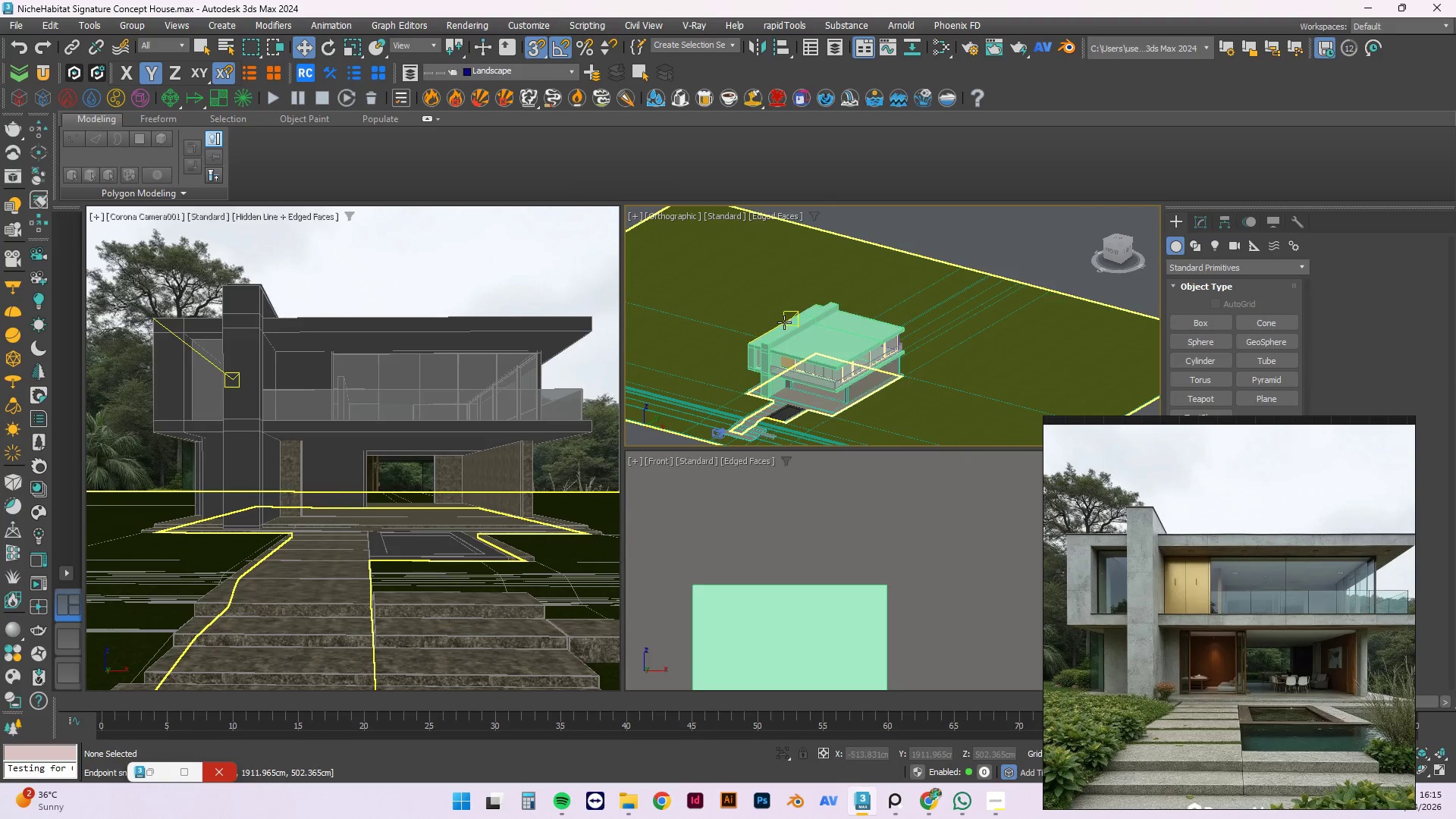 
left_click([783, 335])
 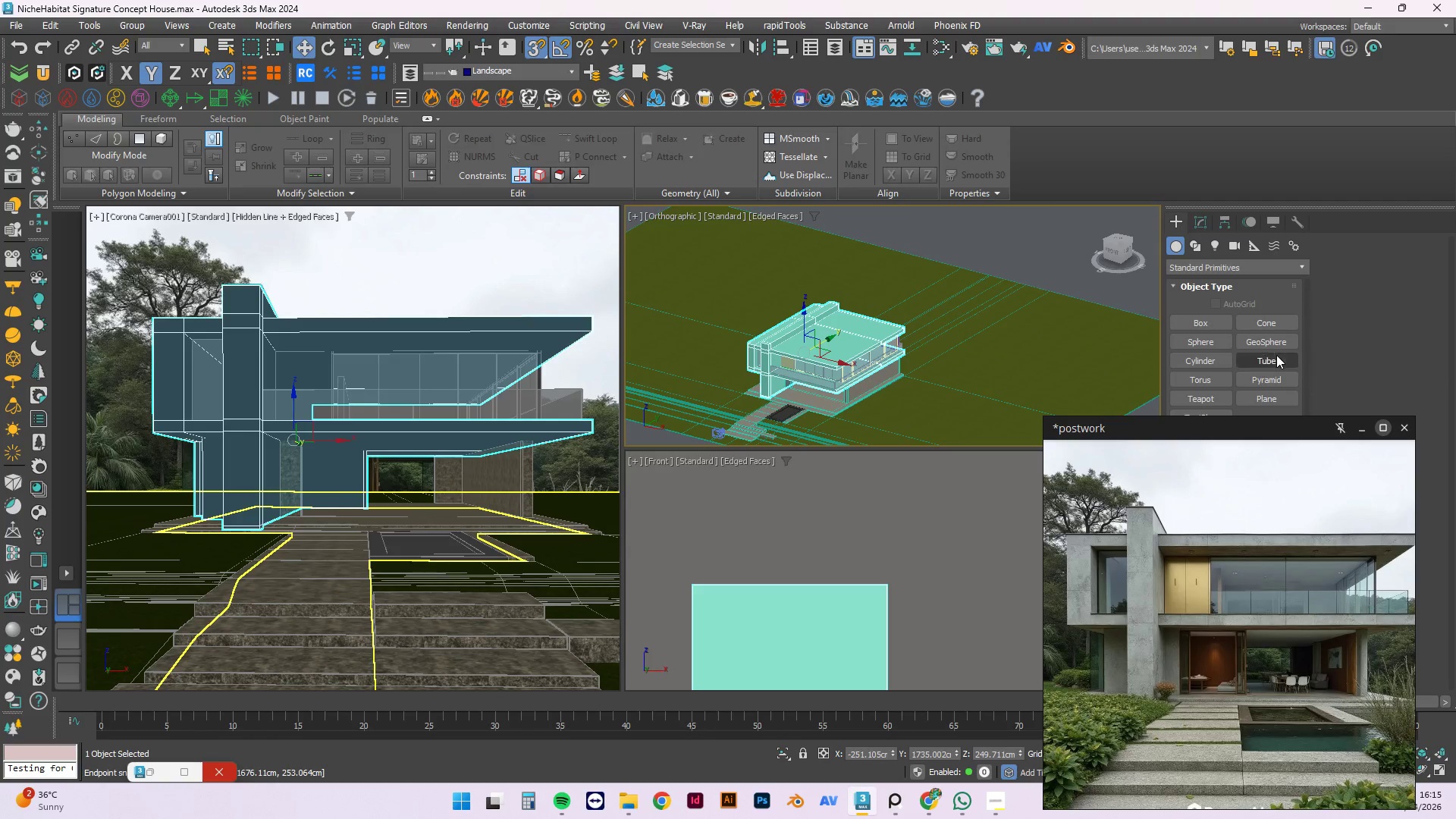 
left_click([1203, 320])
 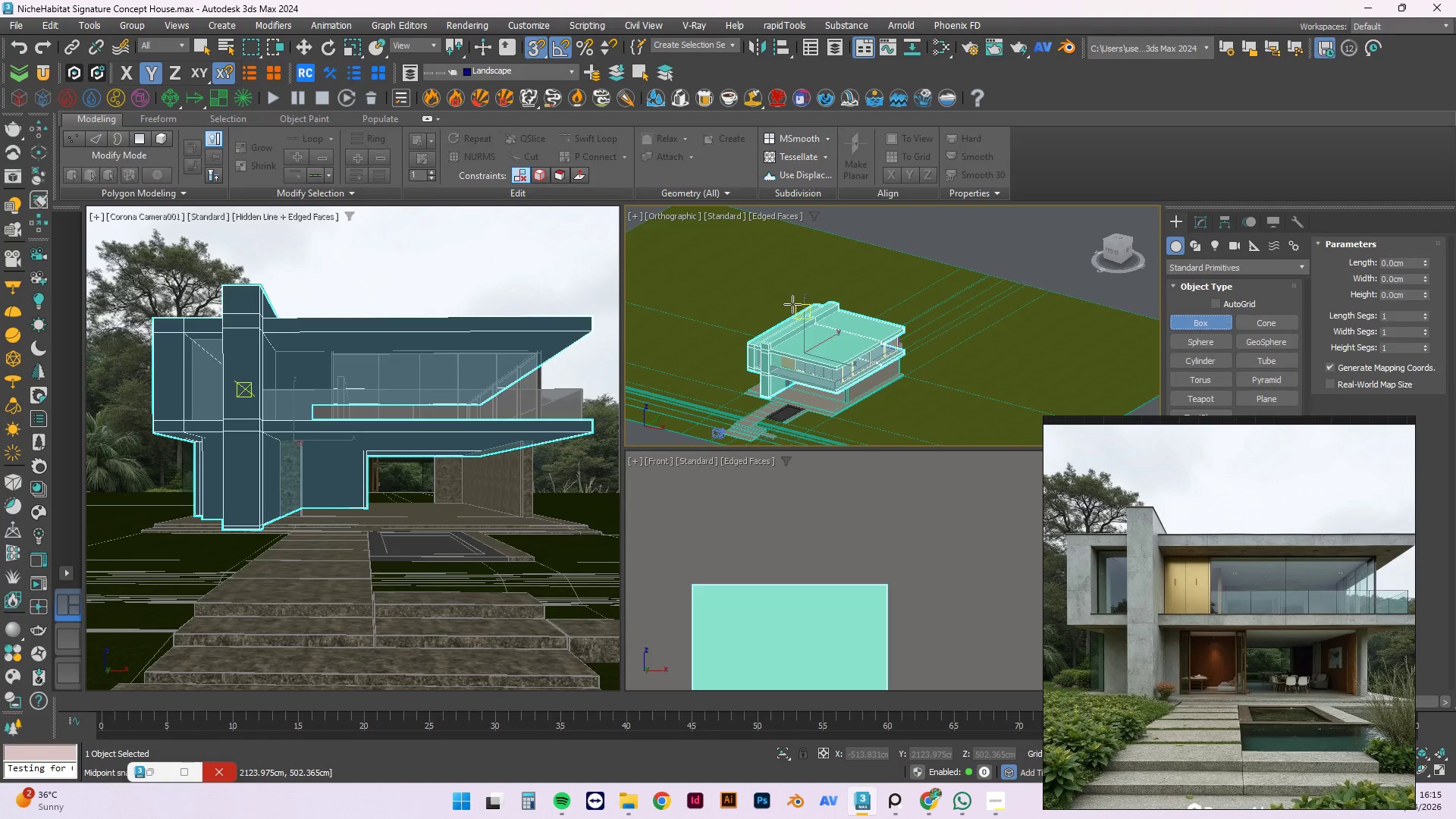 
scroll: coordinate [764, 325], scroll_direction: up, amount: 6.0
 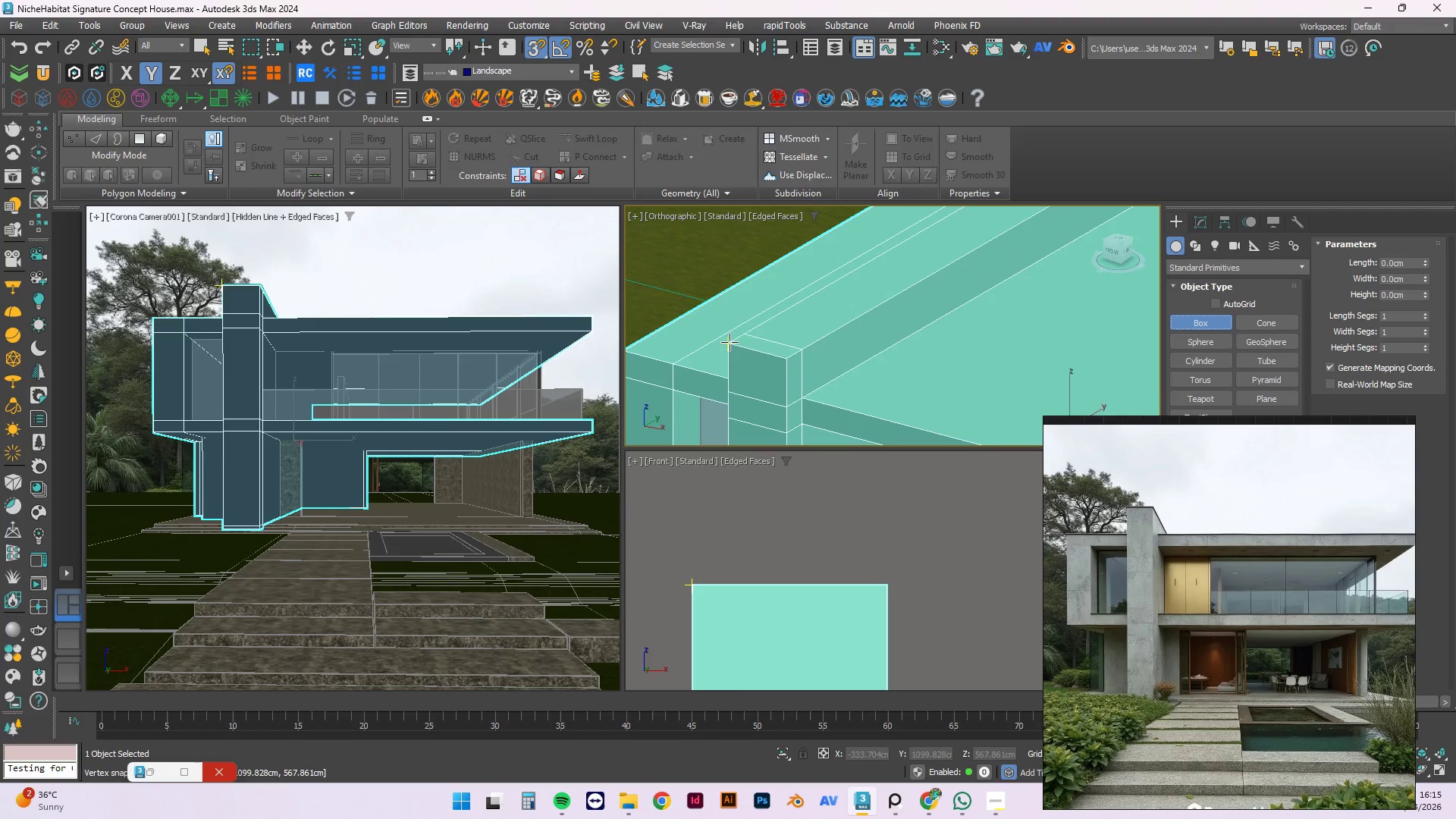 
left_click_drag(start_coordinate=[730, 342], to_coordinate=[852, 292])
 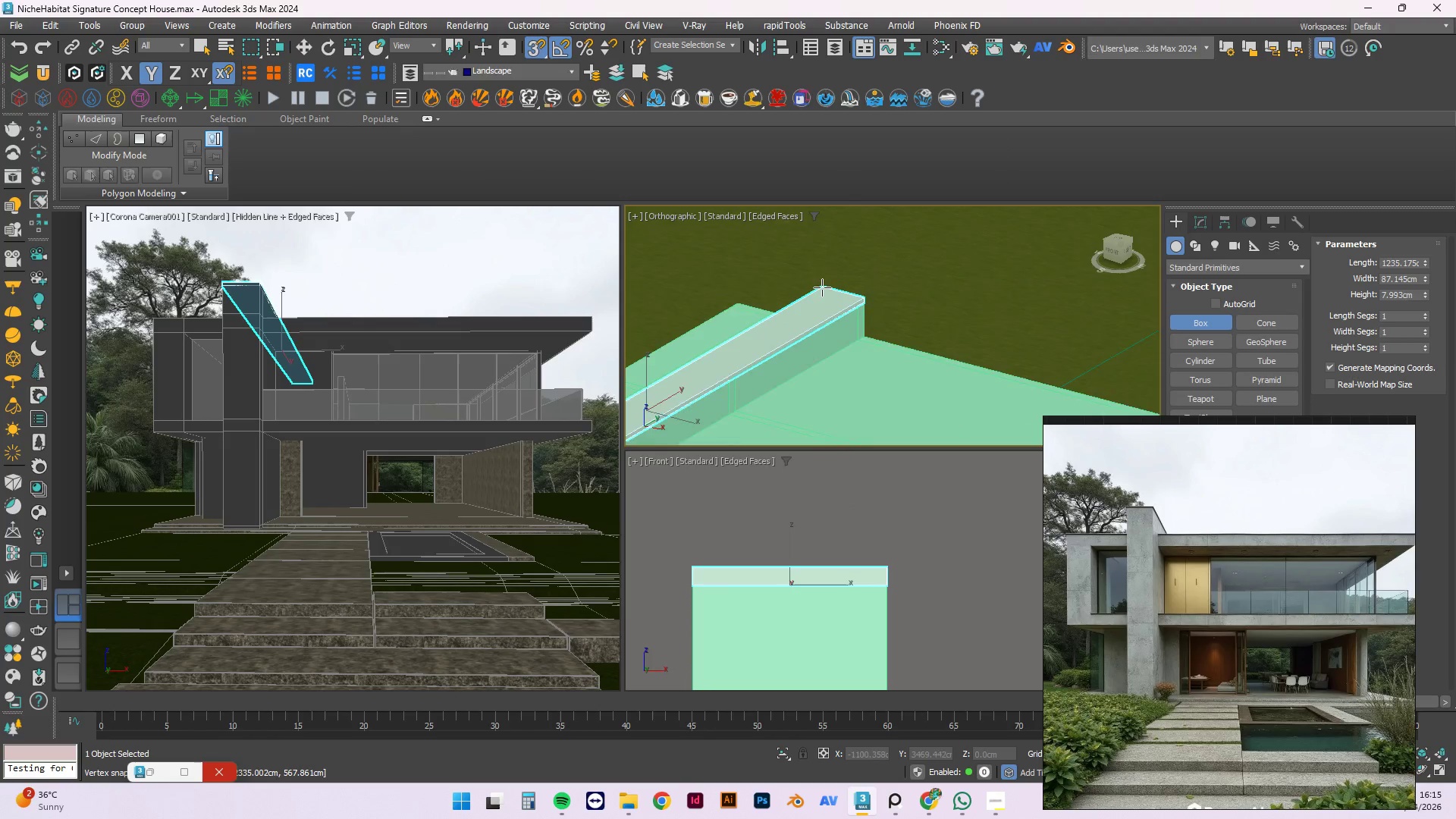 
scroll: coordinate [738, 337], scroll_direction: down, amount: 5.0
 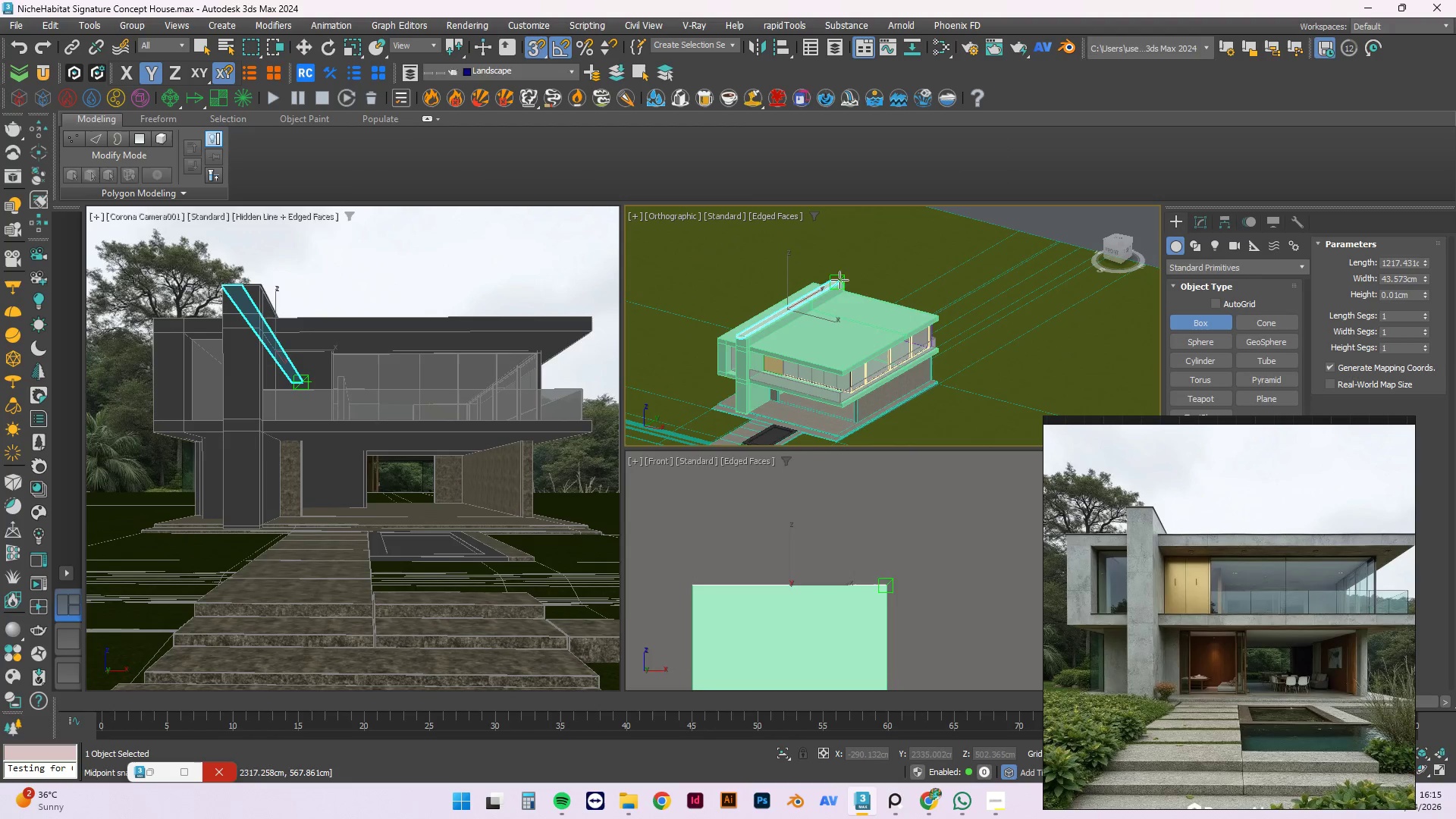 
scroll: coordinate [843, 286], scroll_direction: up, amount: 8.0
 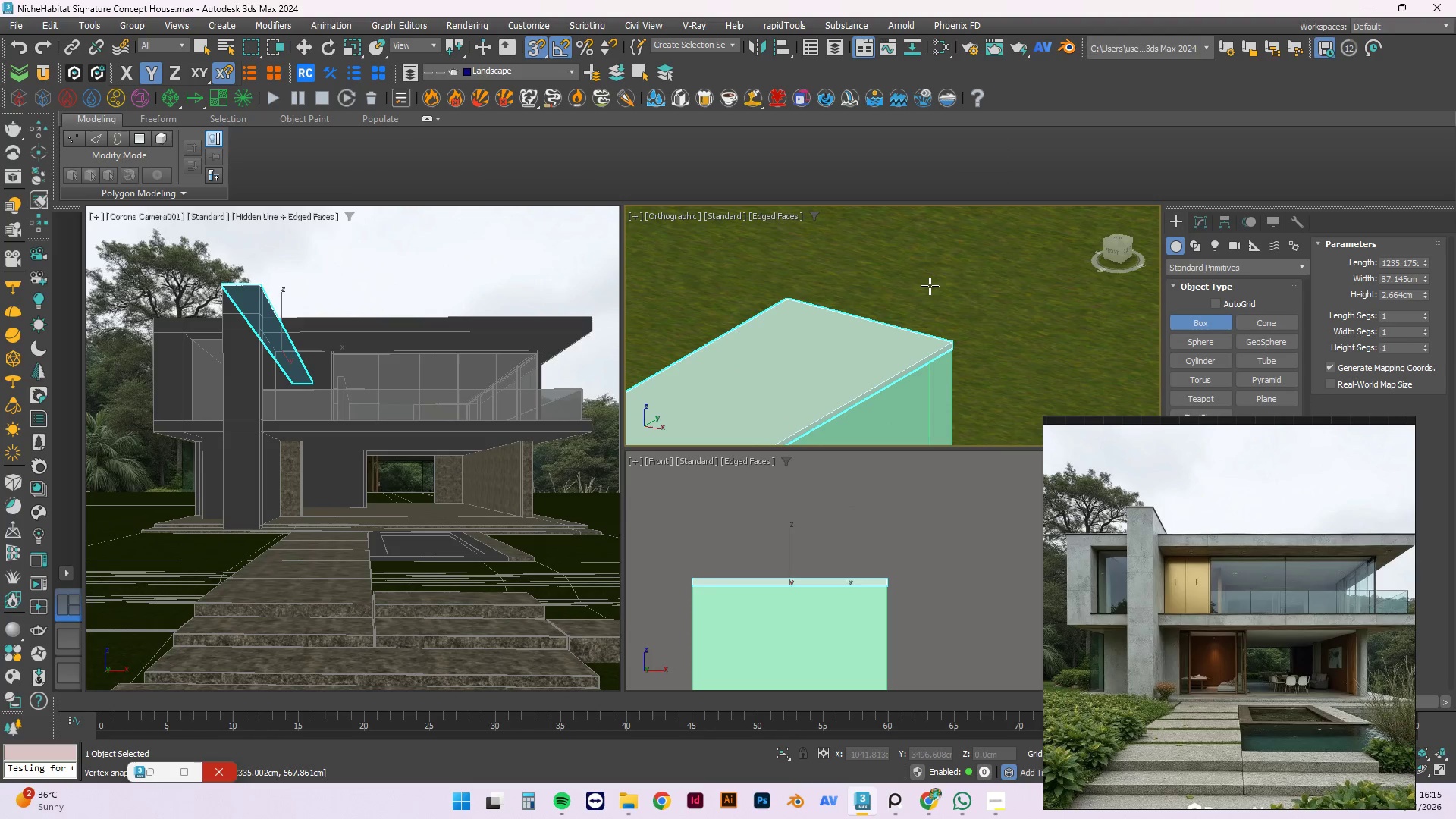 
left_click([930, 286])
 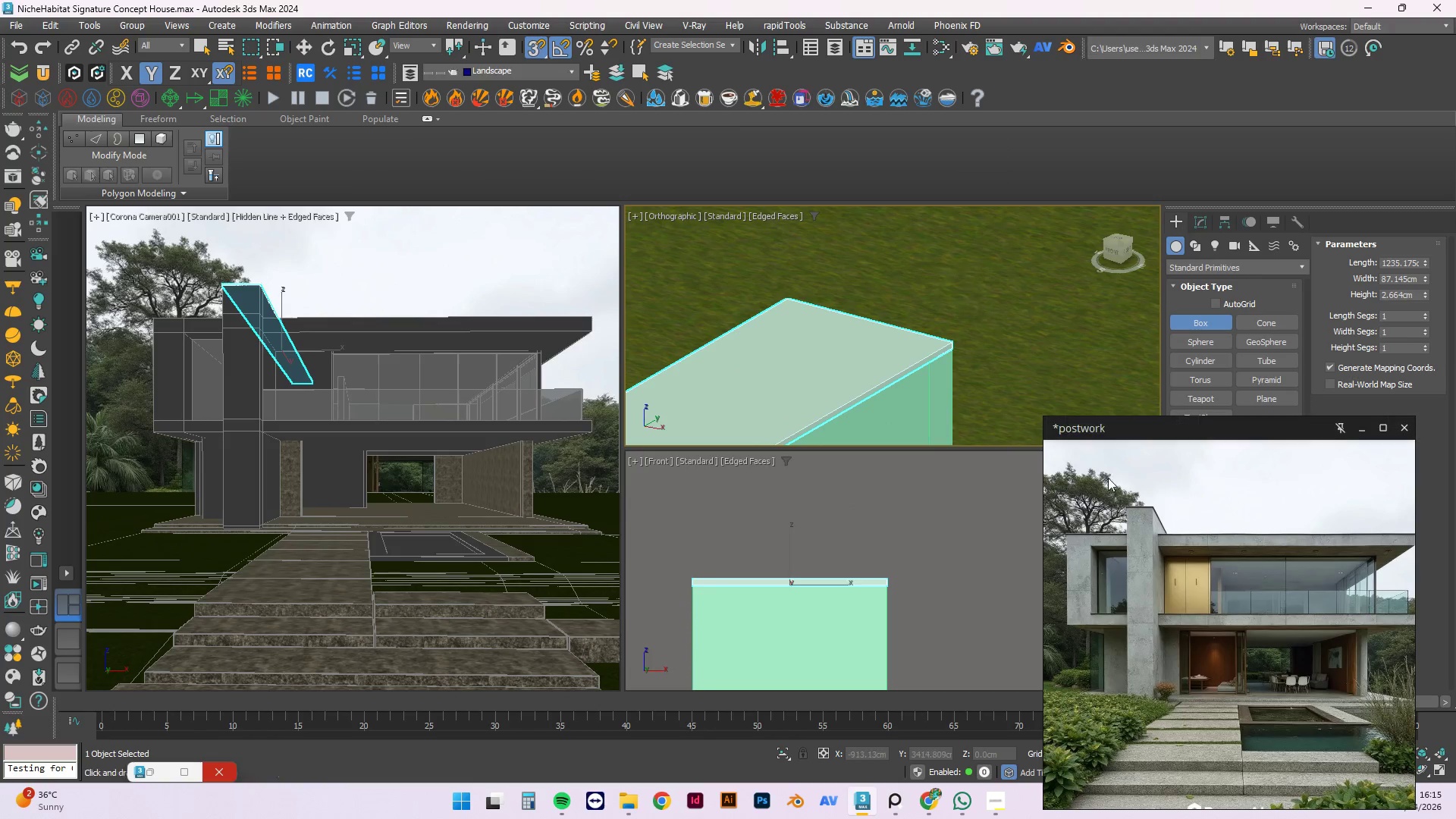 
key(W)
 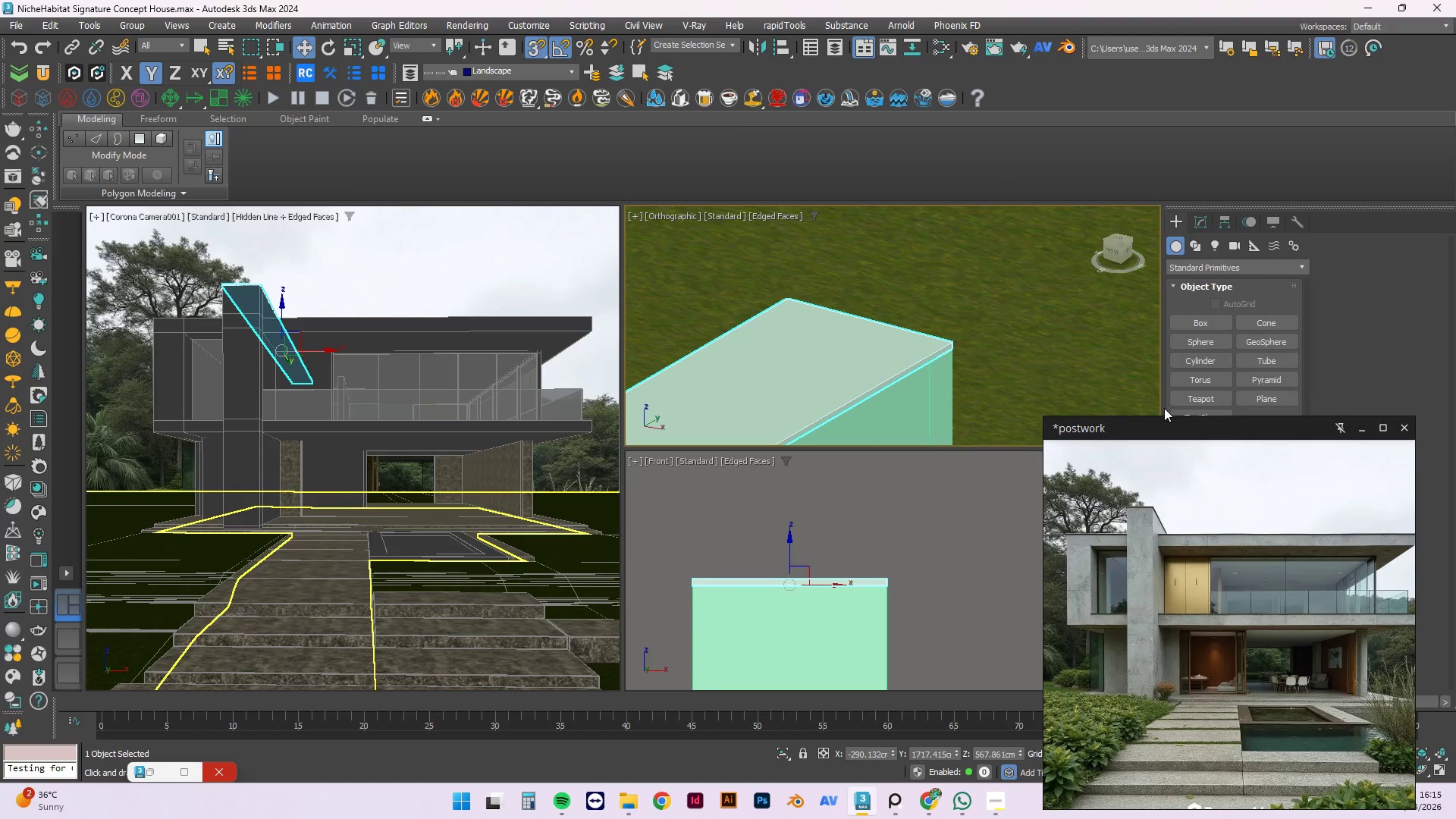 
left_click_drag(start_coordinate=[1159, 422], to_coordinate=[549, 356])
 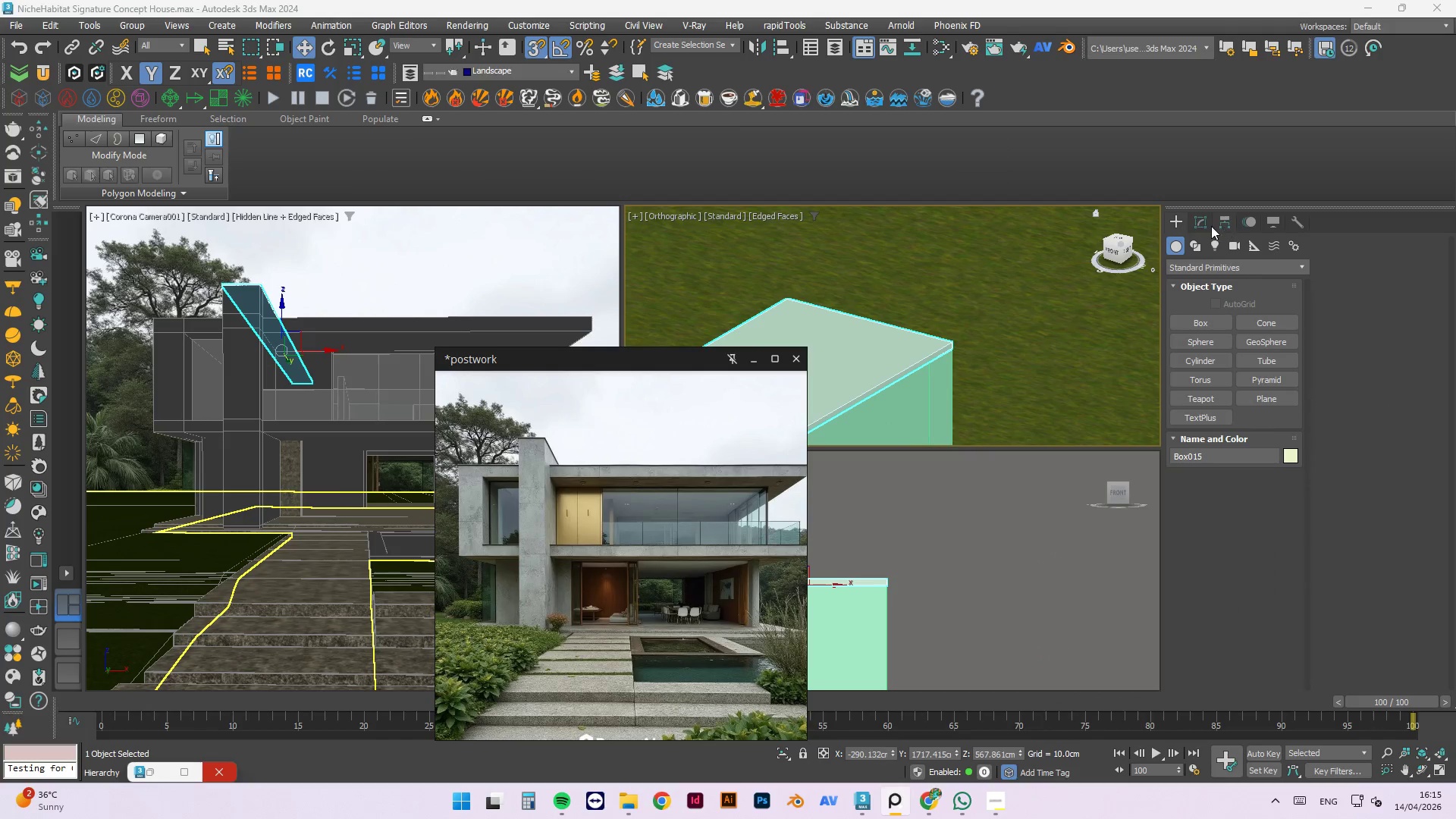 
left_click([1202, 223])
 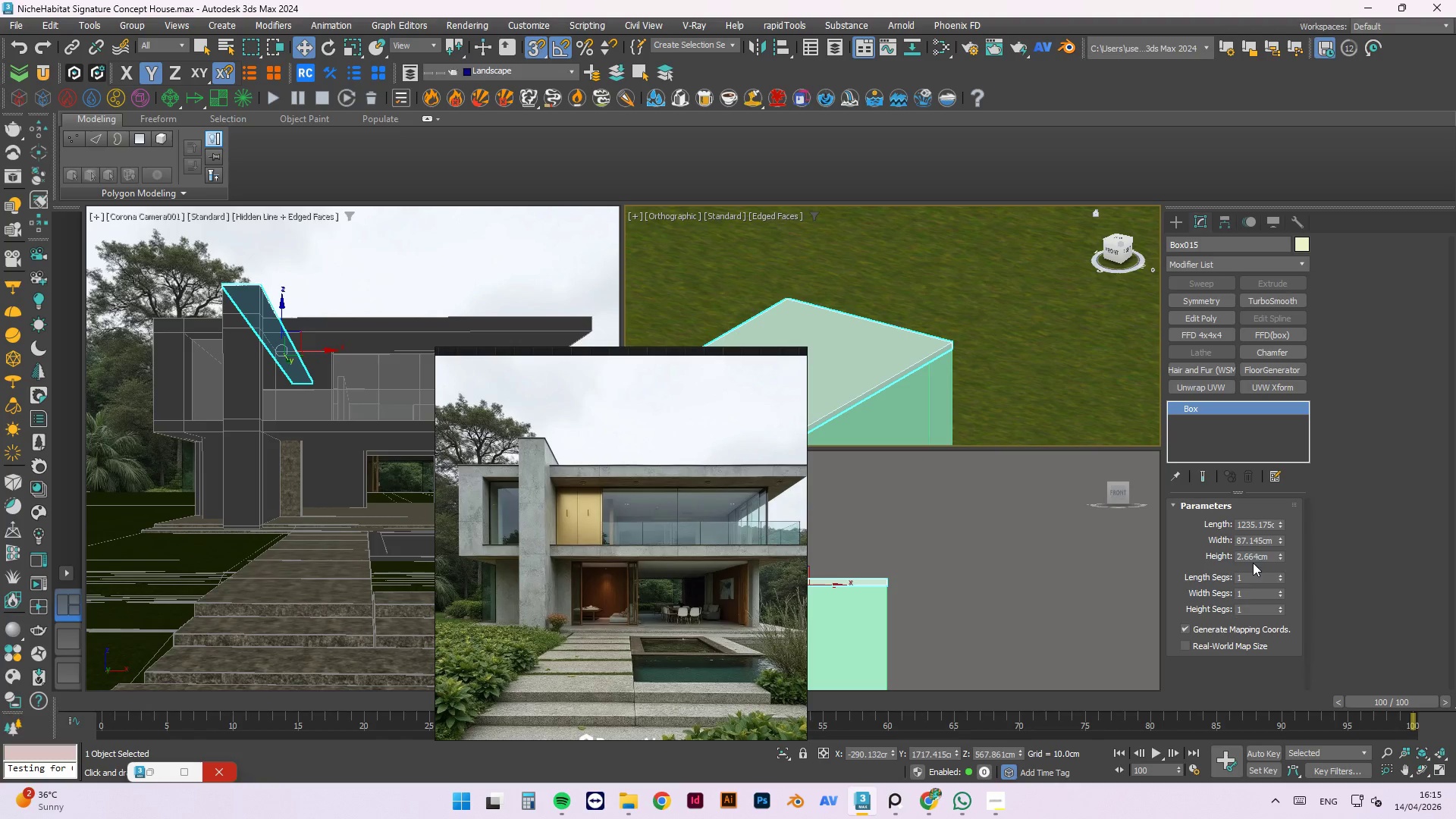 
left_click([1221, 645])
 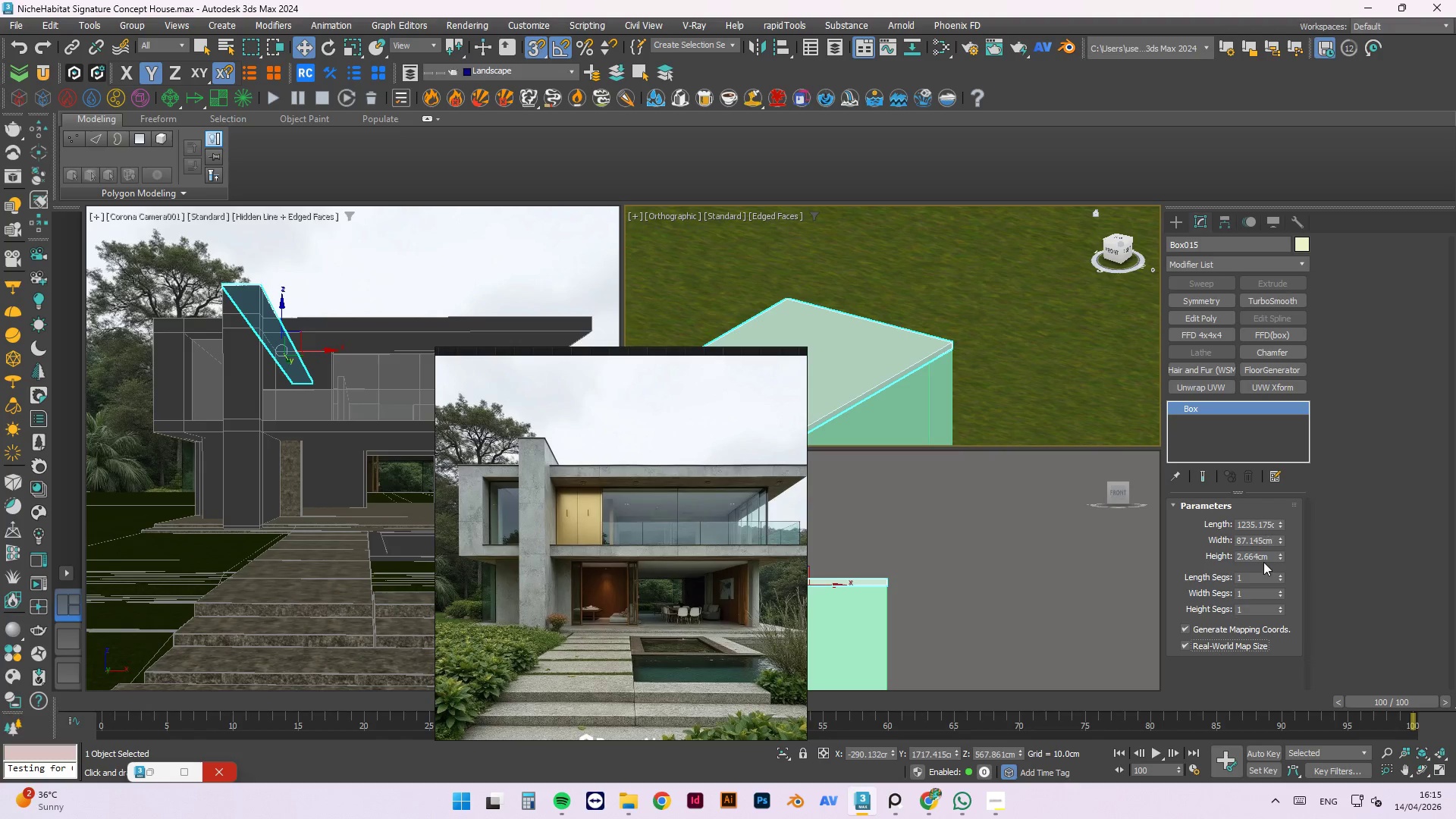 
double_click([1263, 551])
 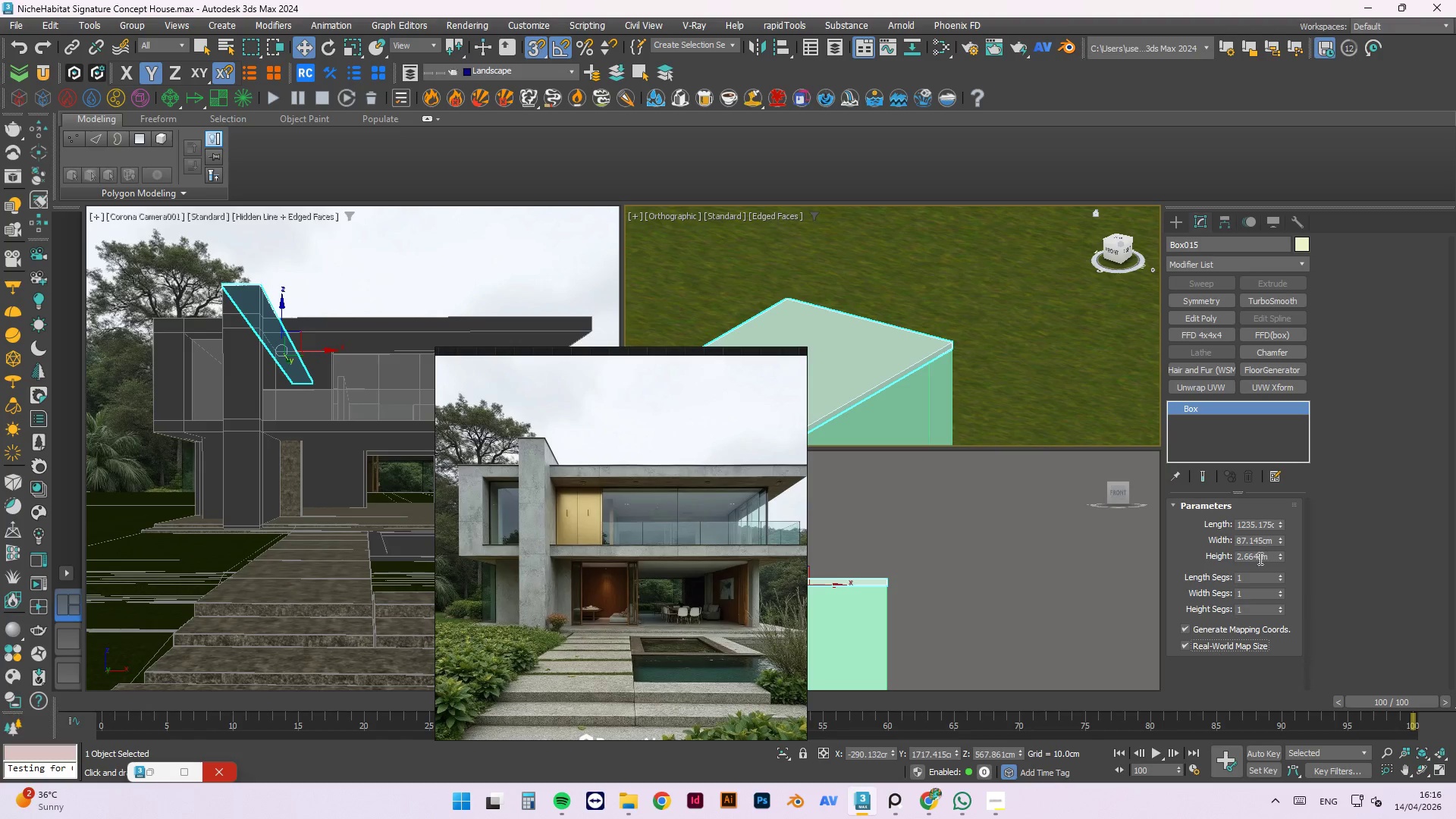 
triple_click([1258, 560])
 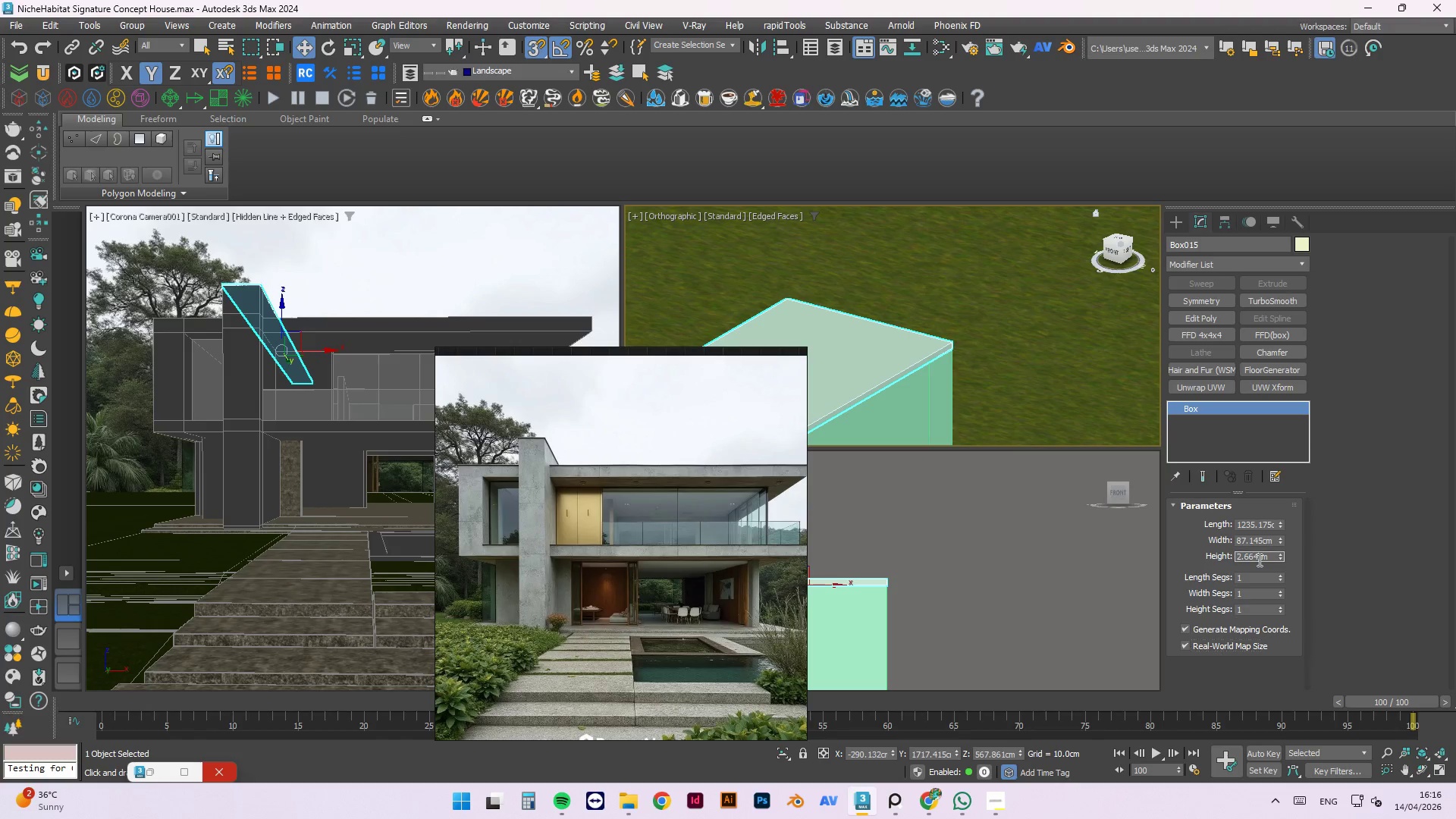 
triple_click([1258, 560])
 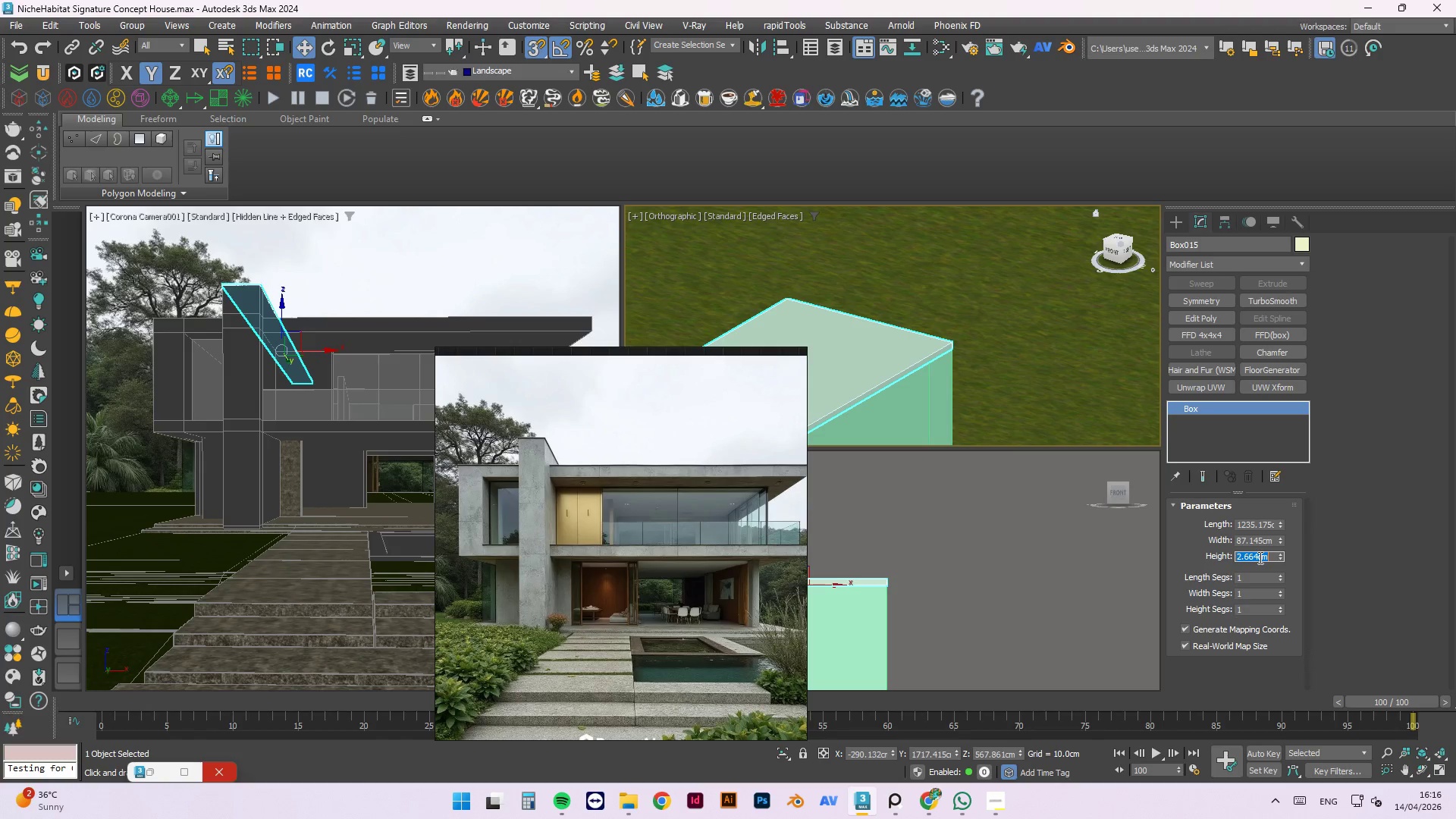 
key(Numpad5)
 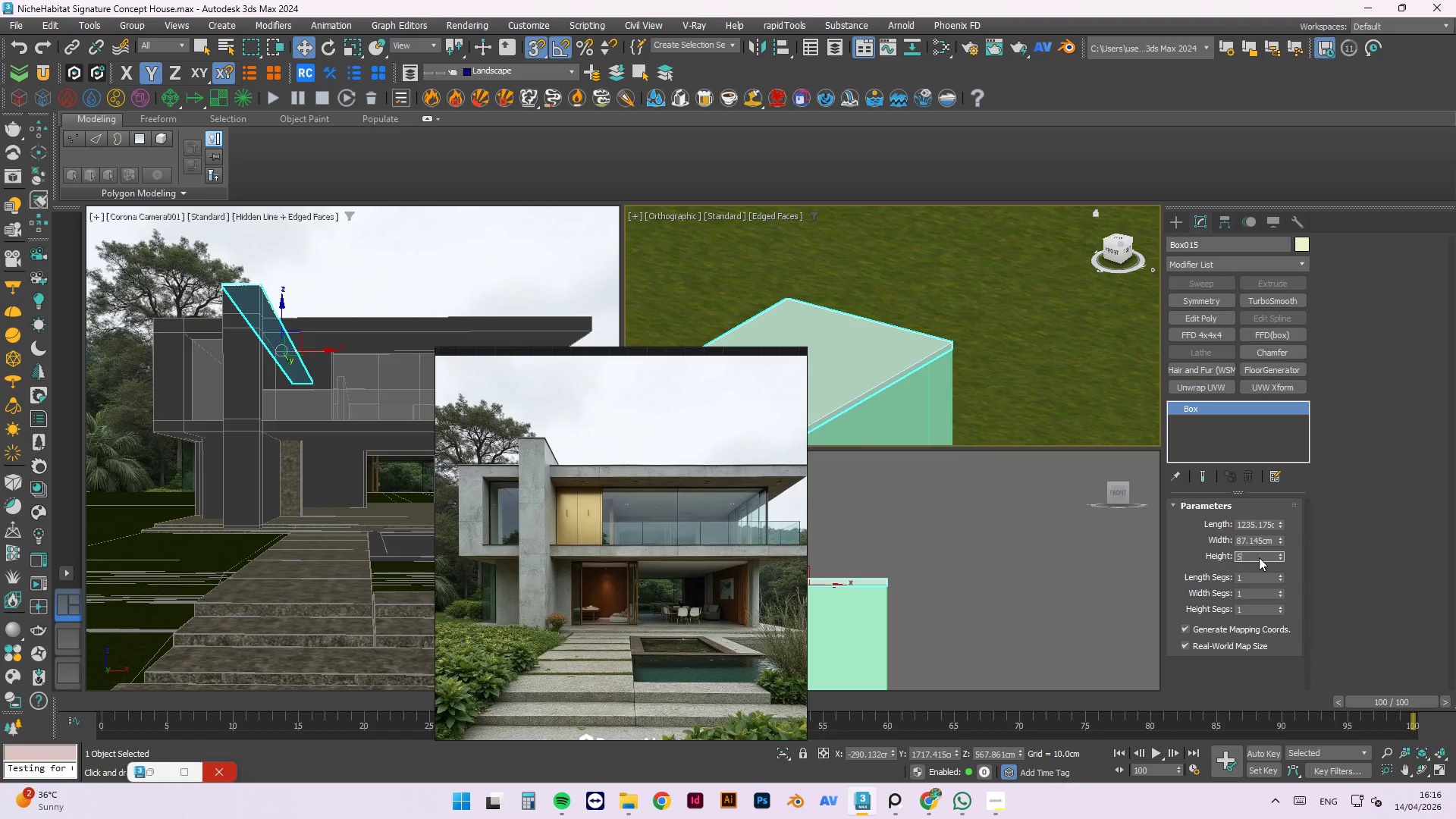 
key(NumpadEnter)
 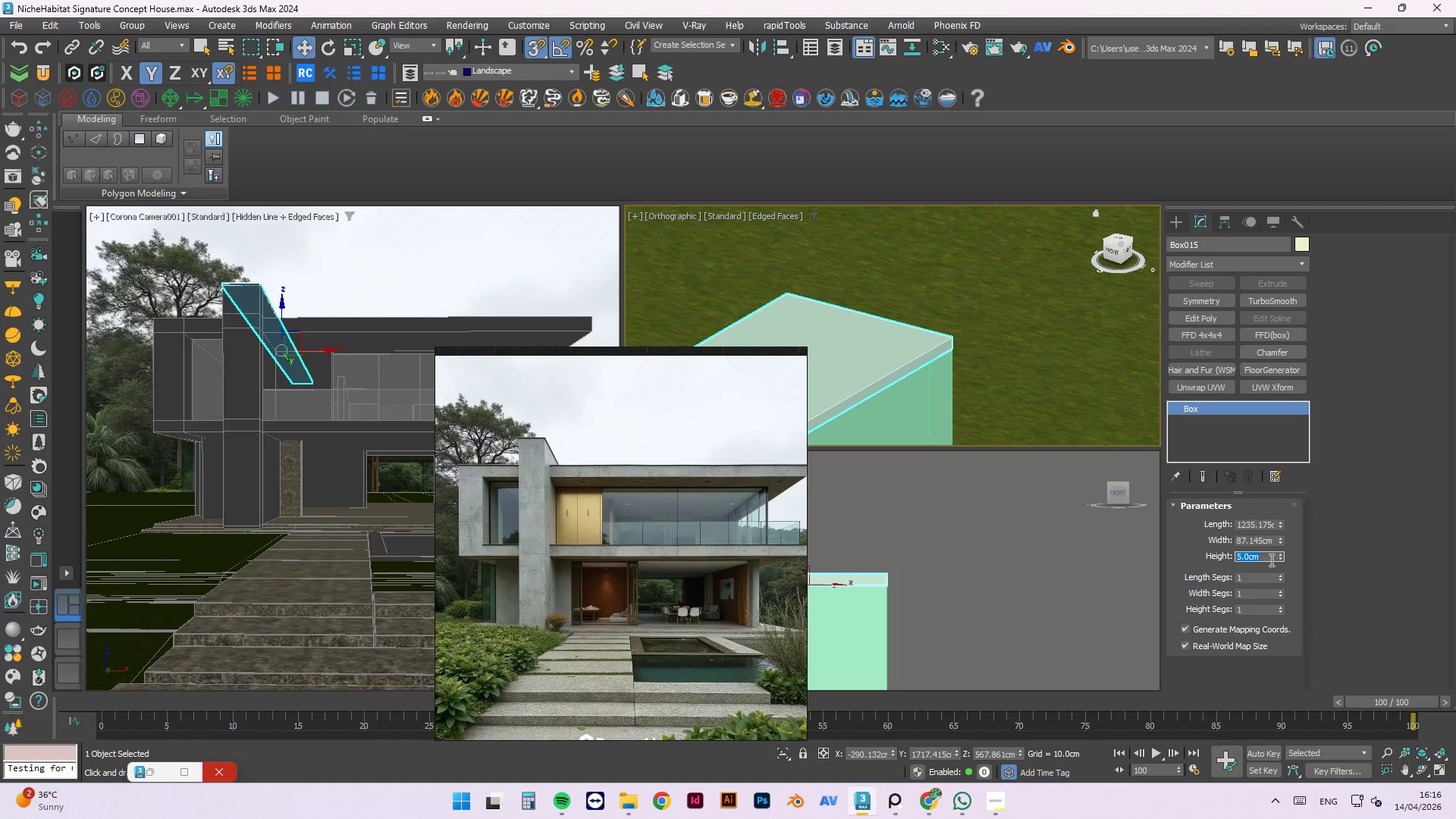 
double_click([1262, 541])
 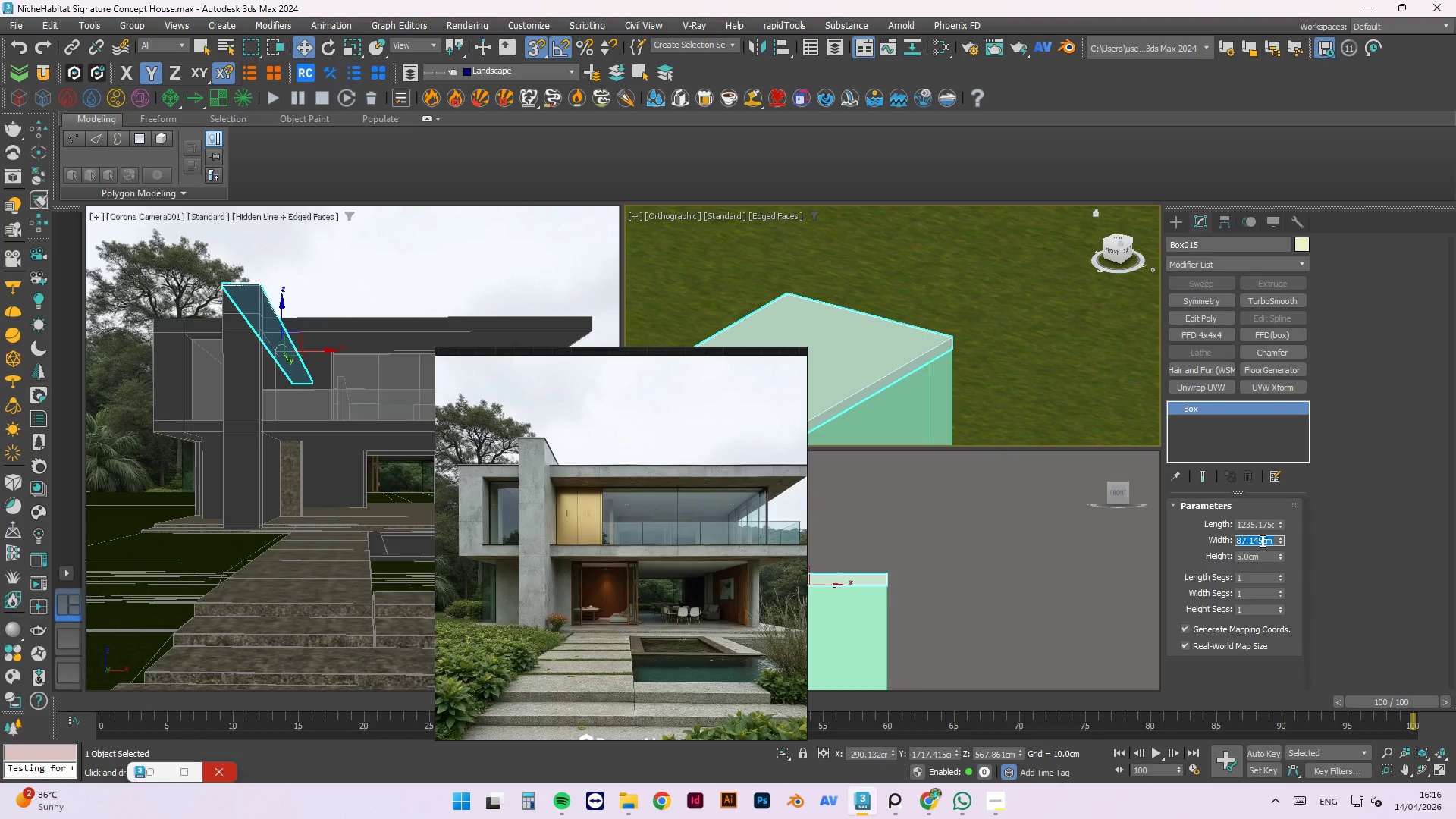 
key(Numpad9)
 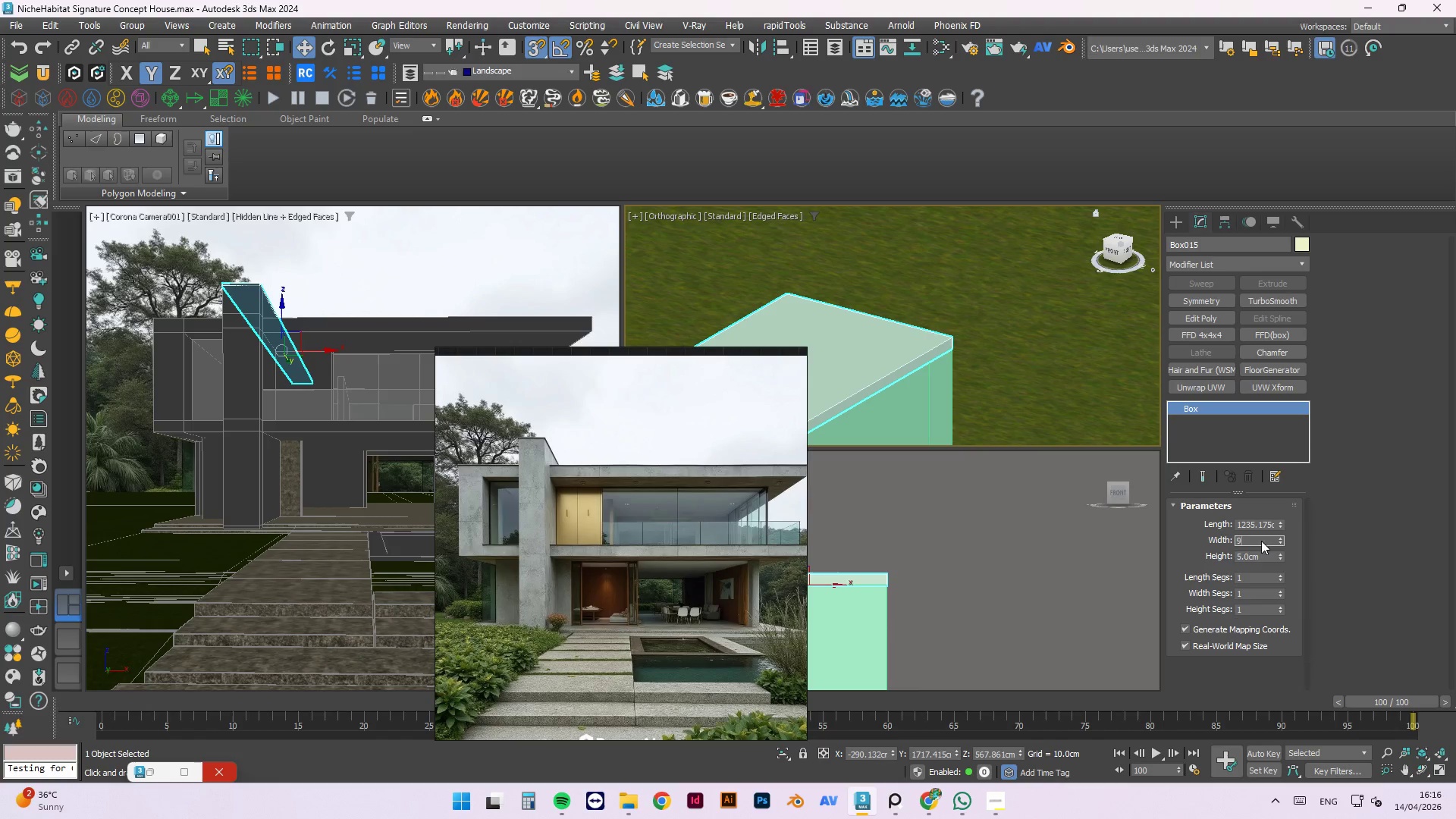 
key(Numpad0)
 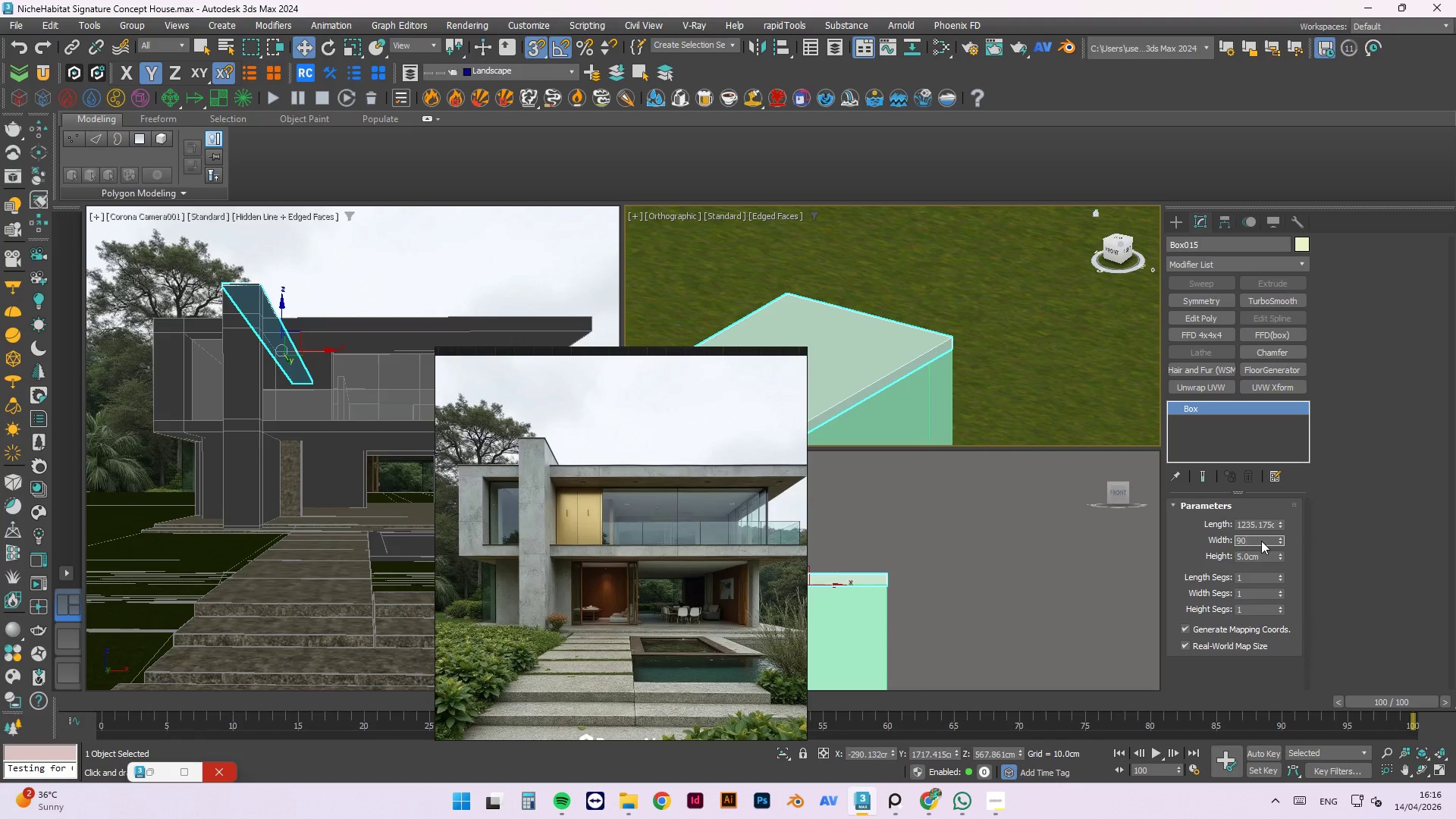 
key(NumpadEnter)
 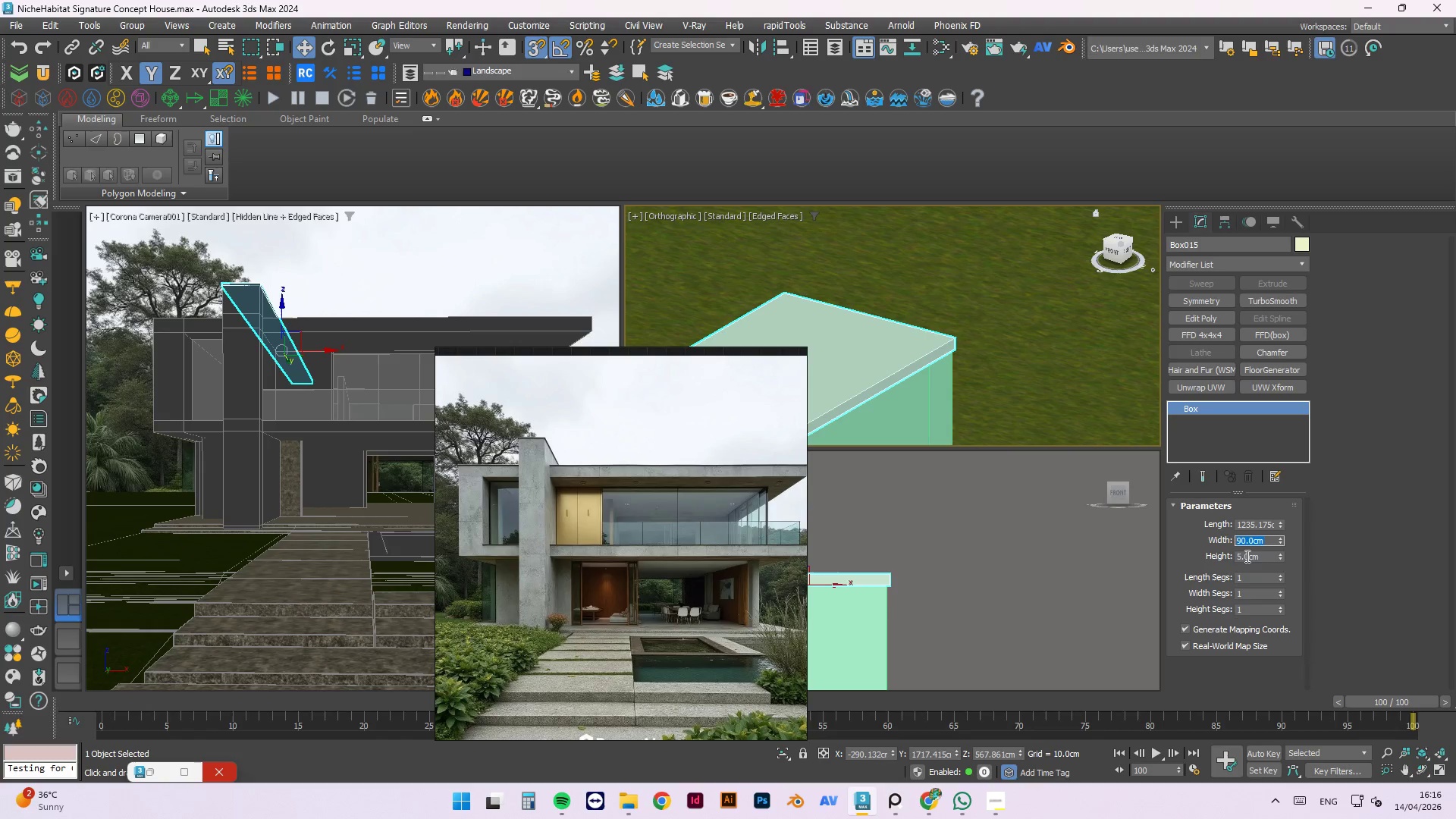 
double_click([1266, 523])
 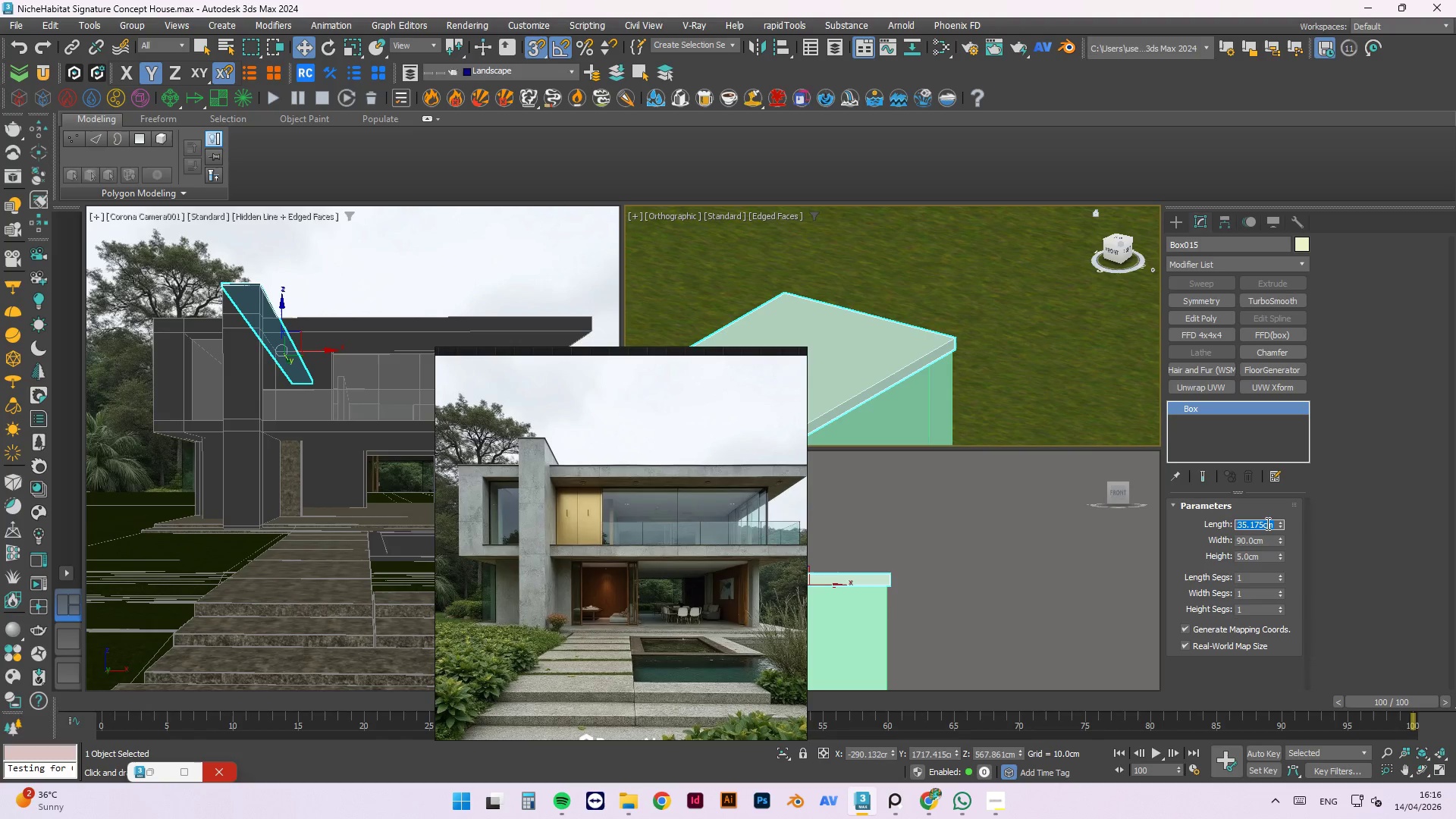 
key(Numpad1)
 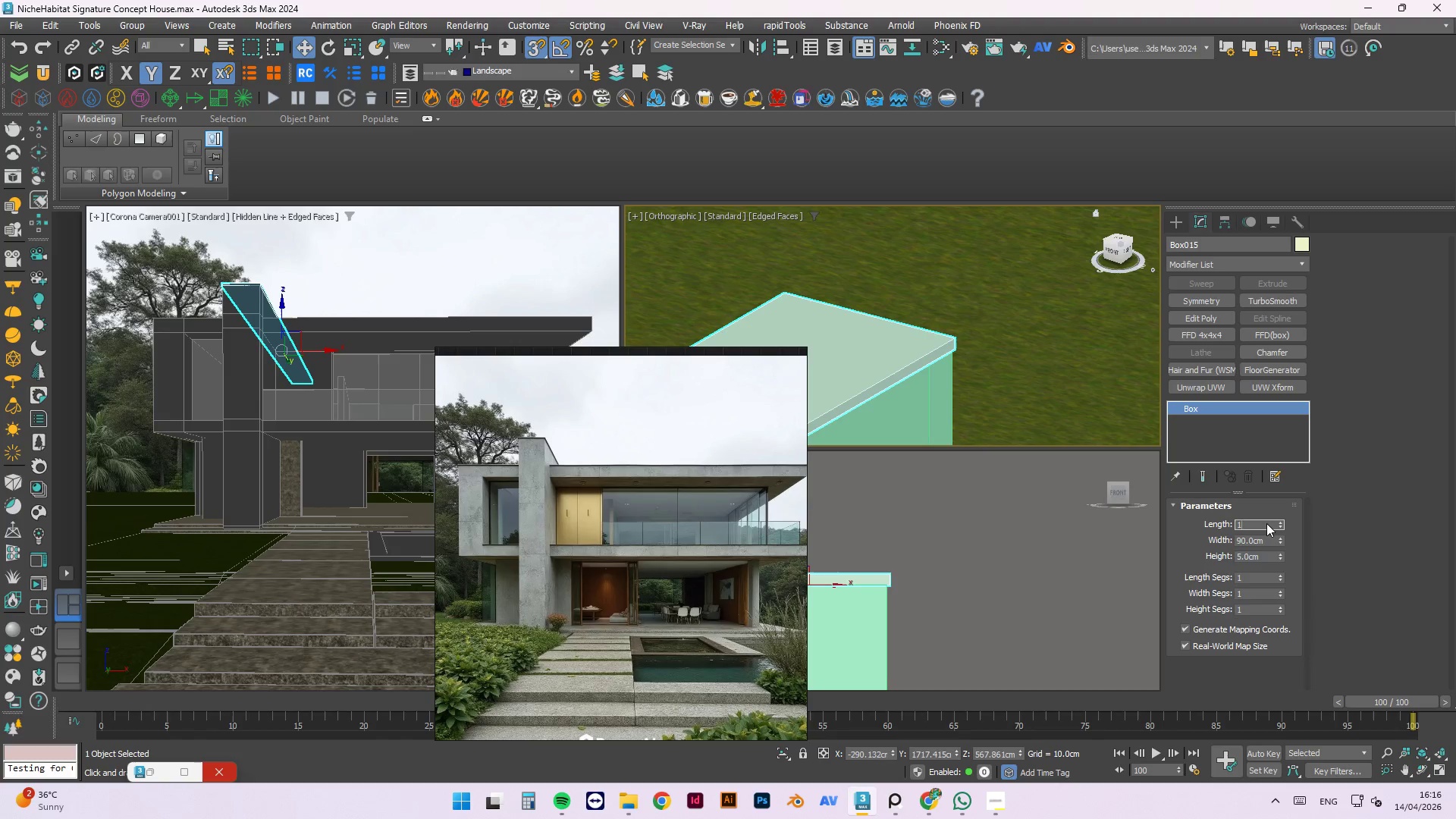 
key(Numpad2)
 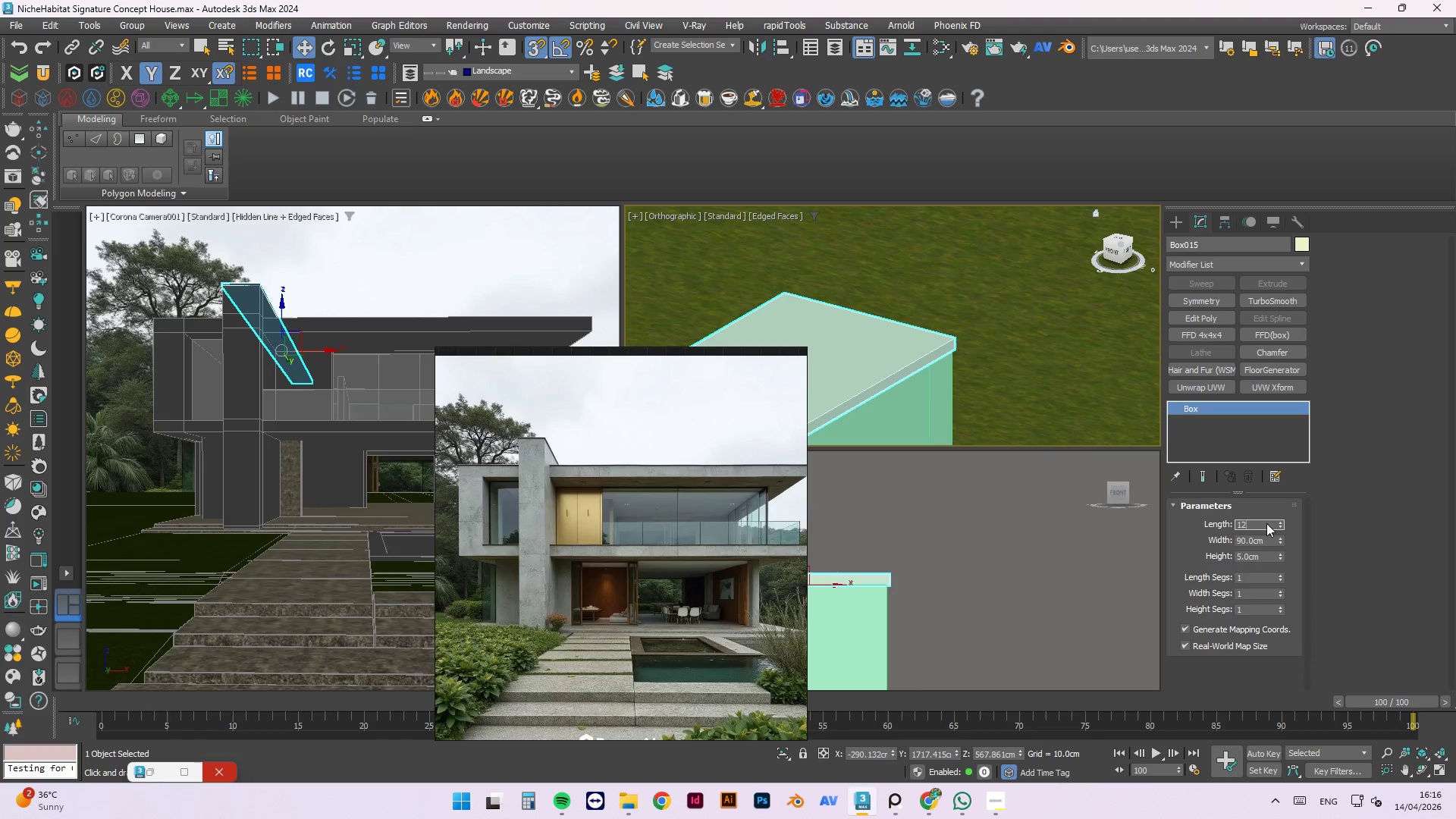 
key(Numpad4)
 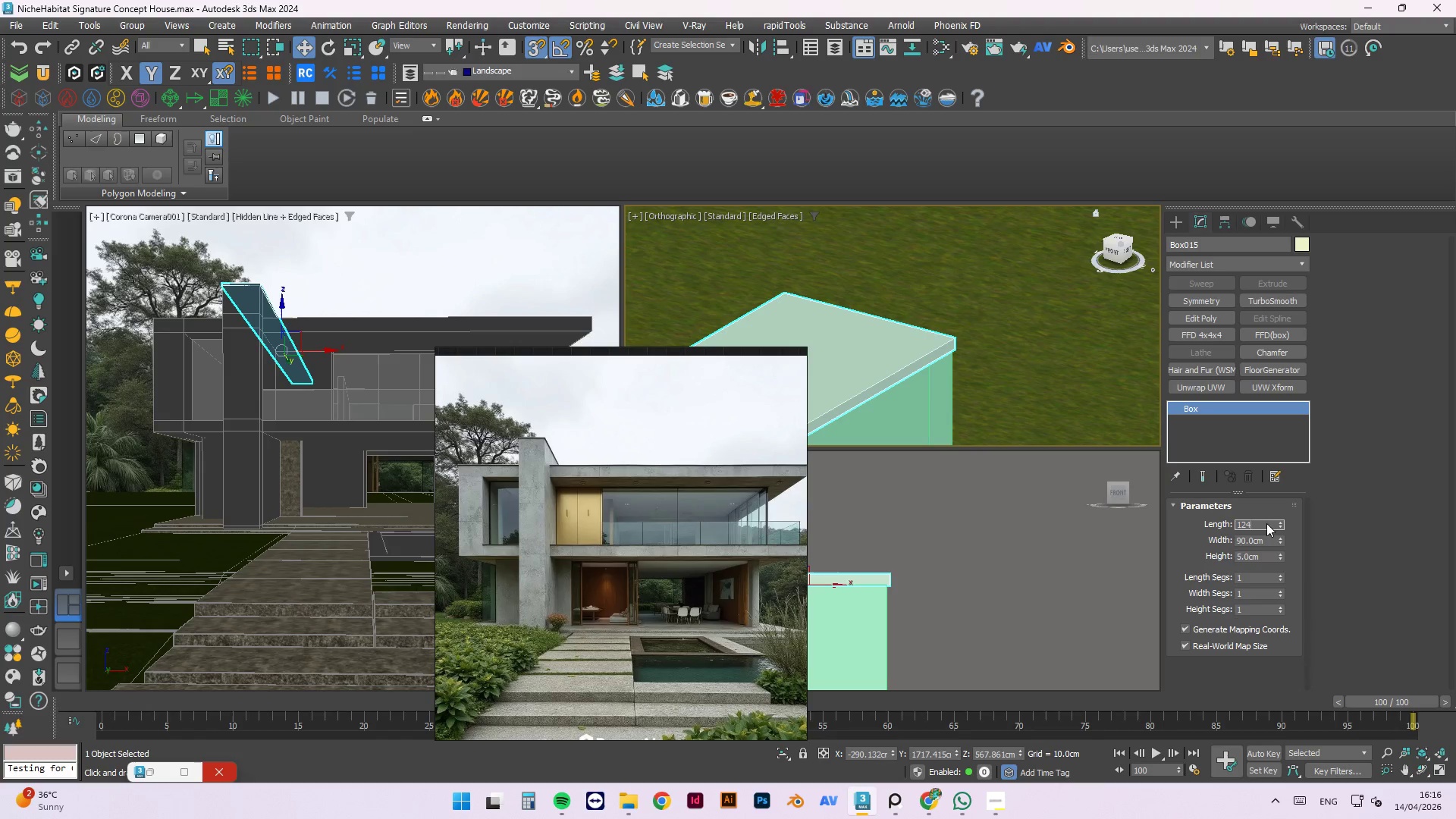 
key(Numpad0)
 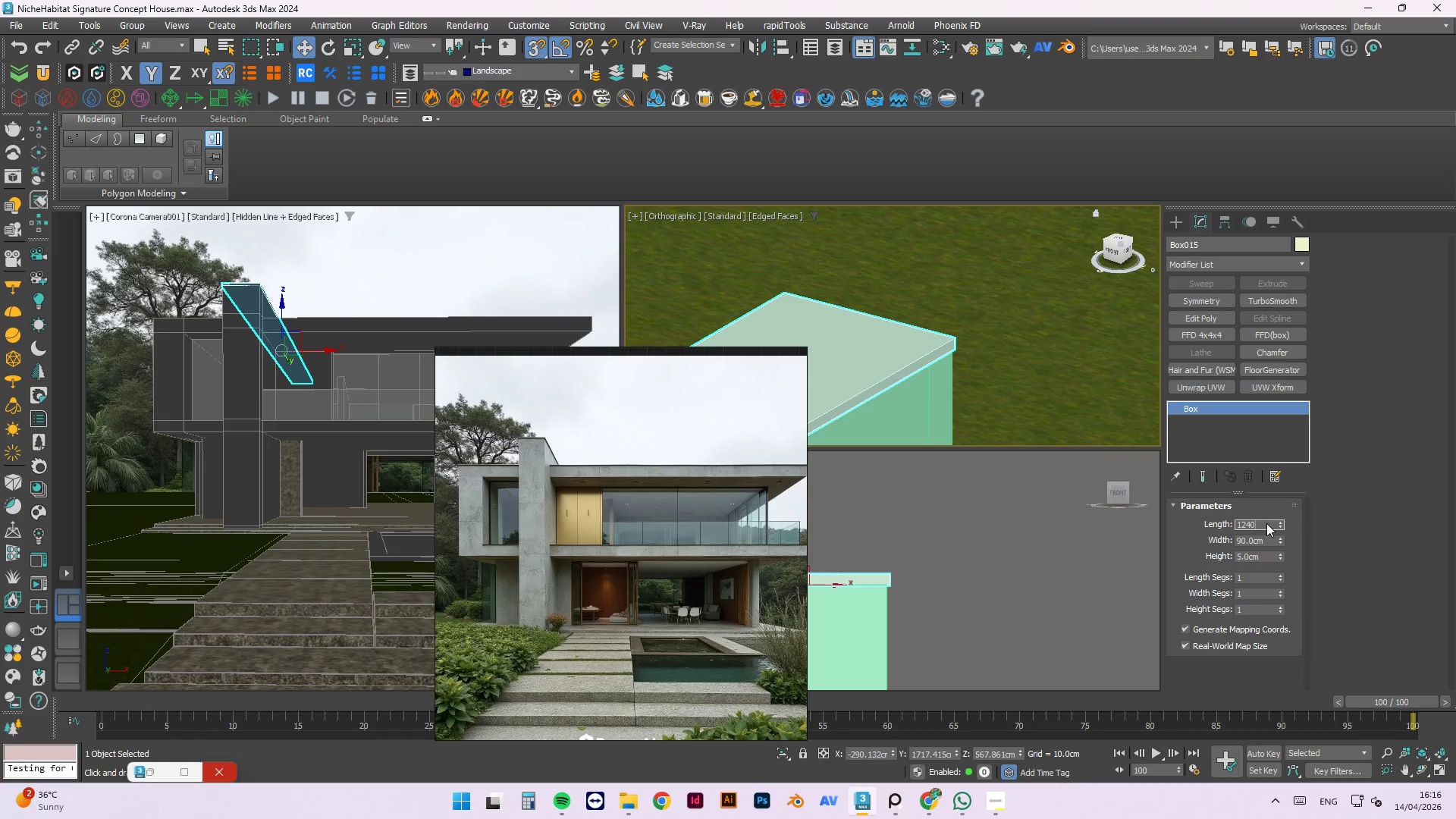 
key(NumpadEnter)
 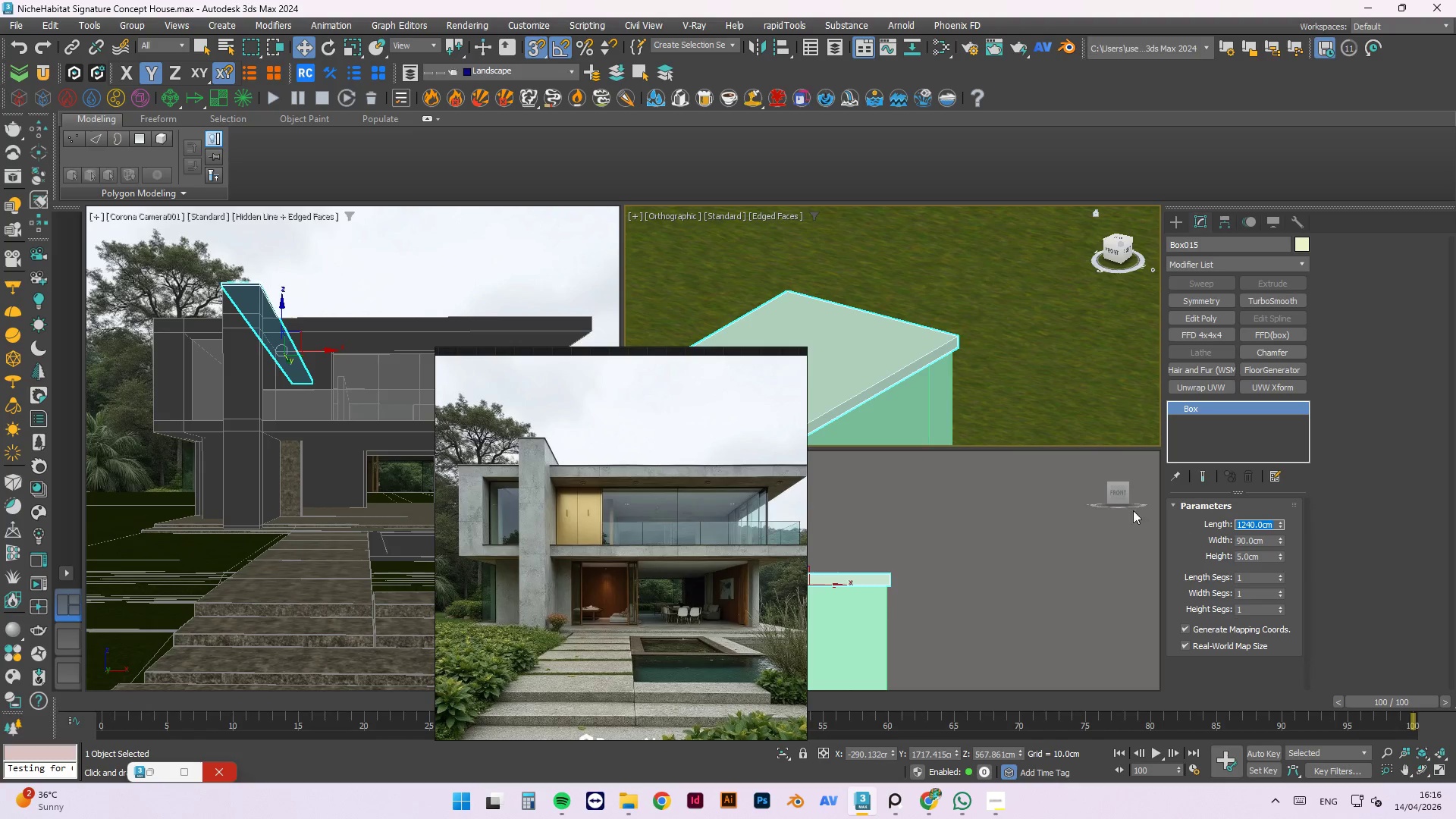 
scroll: coordinate [1059, 354], scroll_direction: down, amount: 3.0
 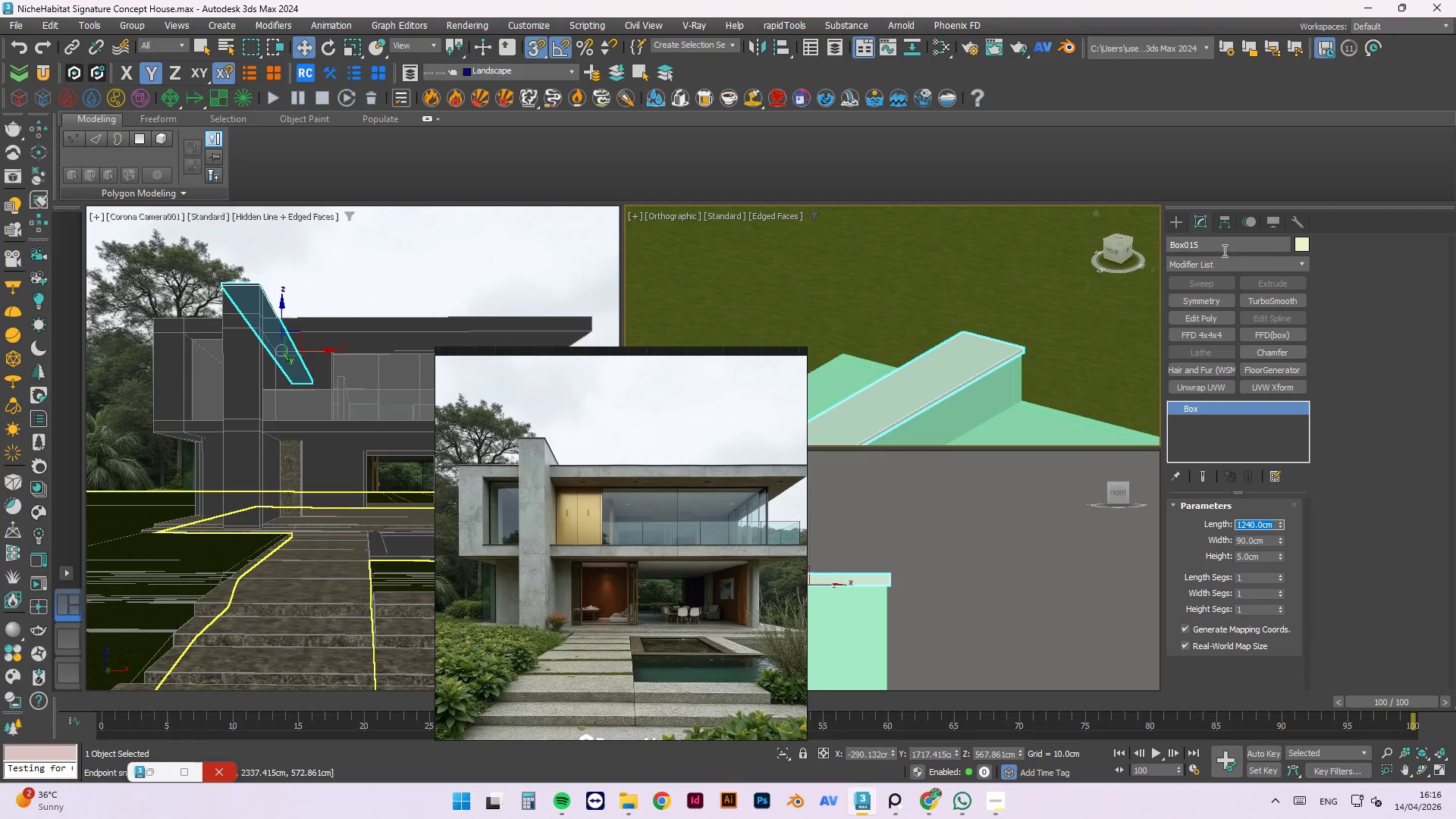 
left_click([1307, 245])
 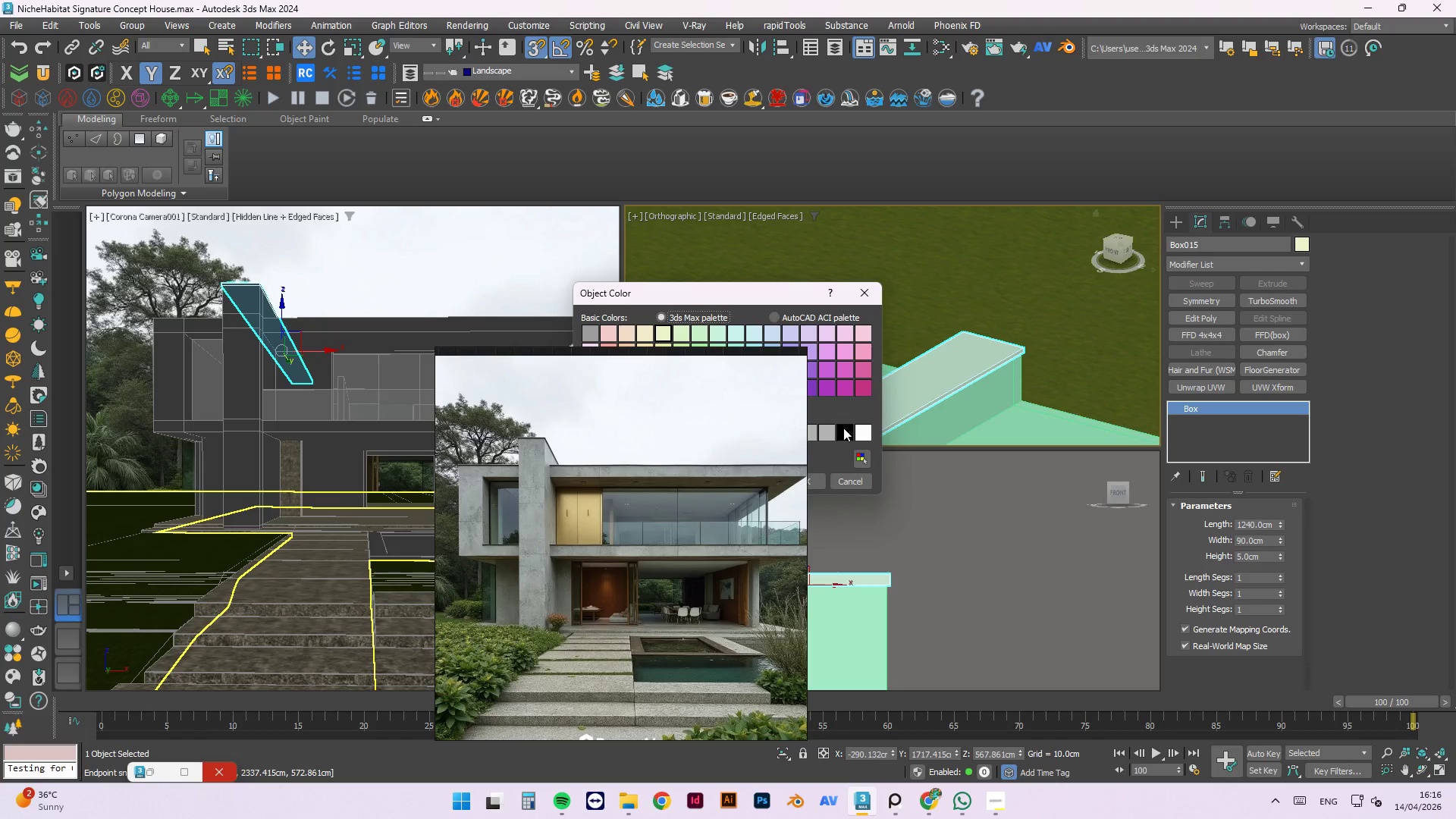 
double_click([847, 437])
 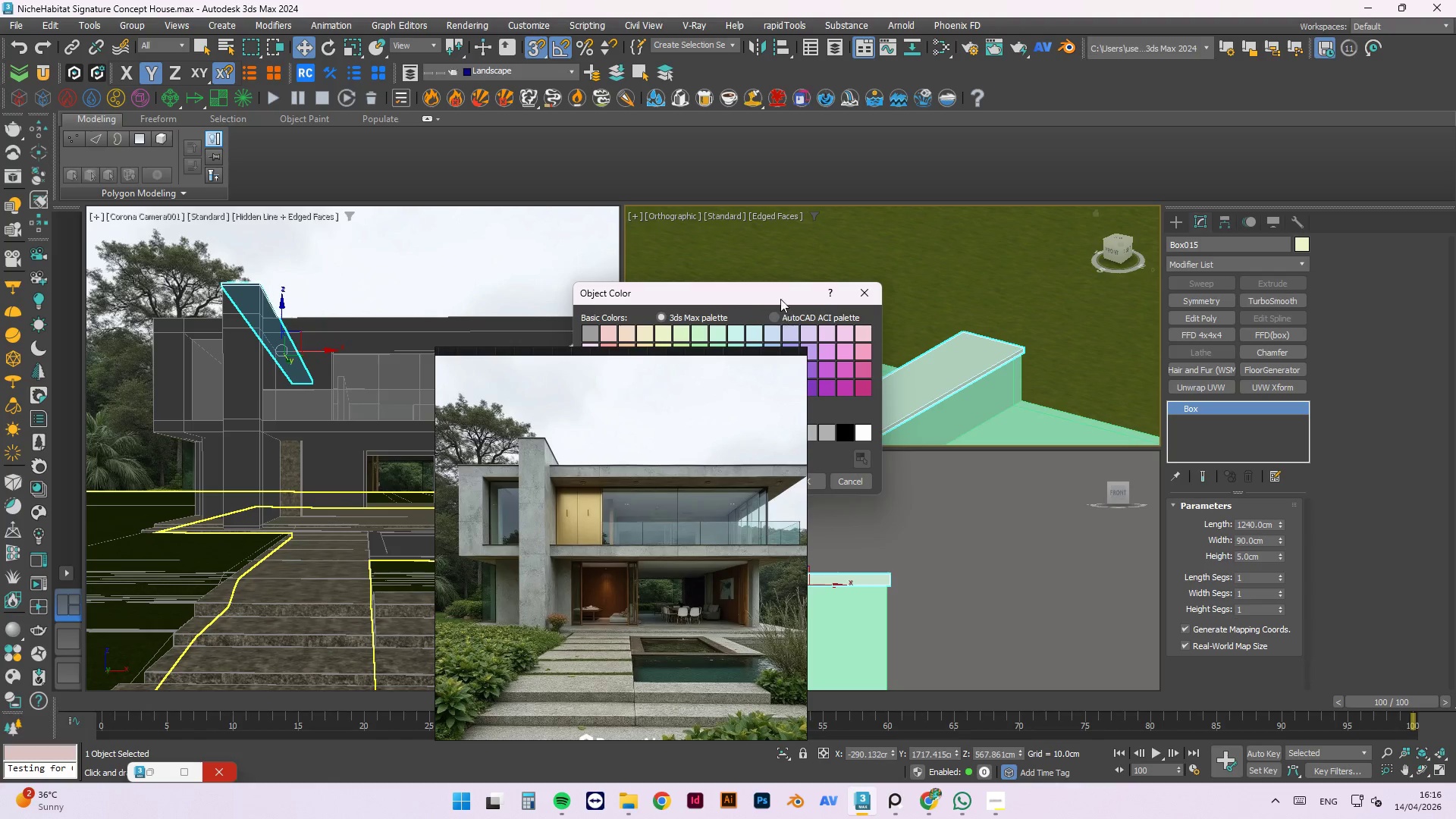 
left_click_drag(start_coordinate=[786, 288], to_coordinate=[1091, 207])
 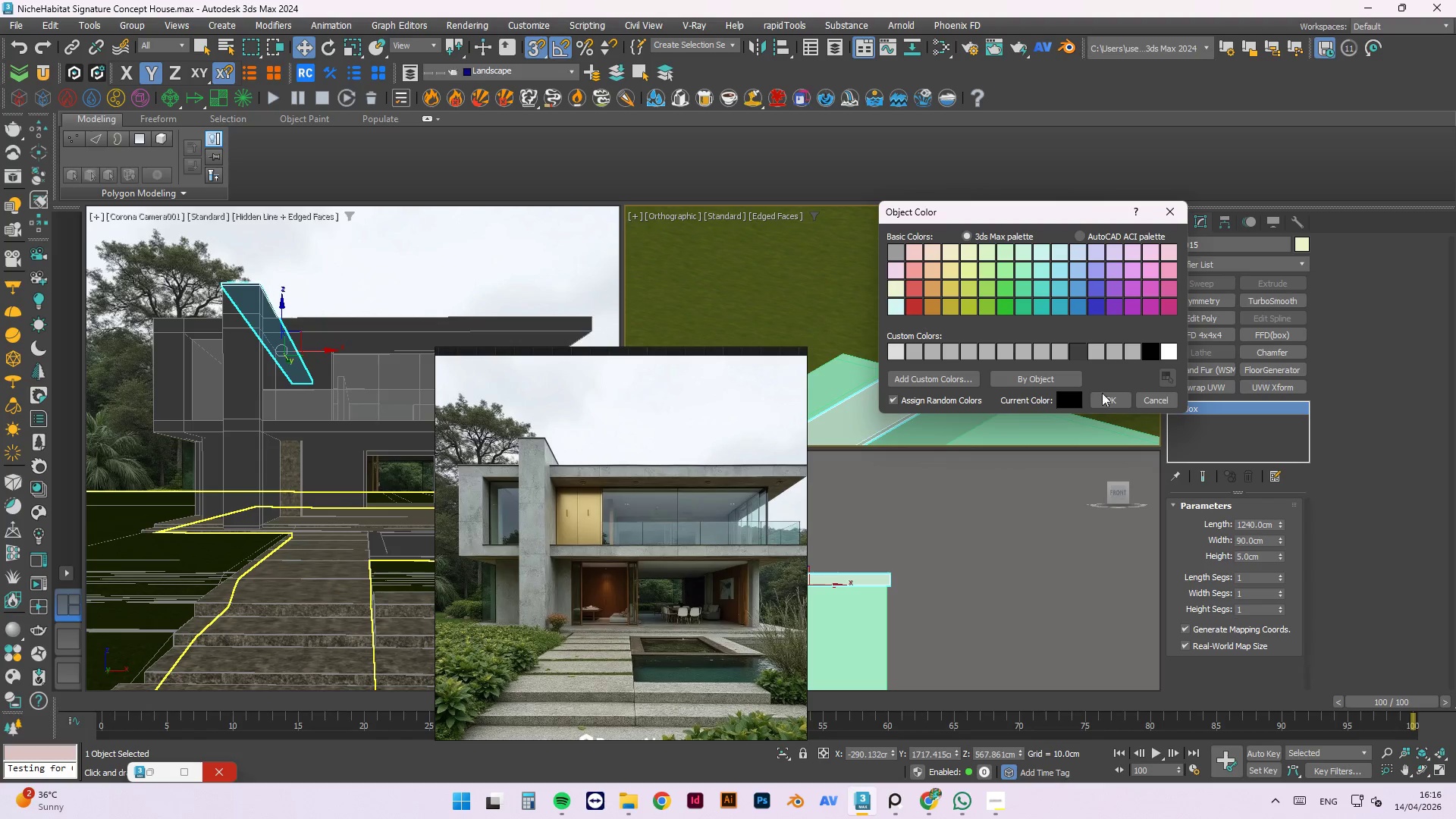 
left_click([1103, 394])
 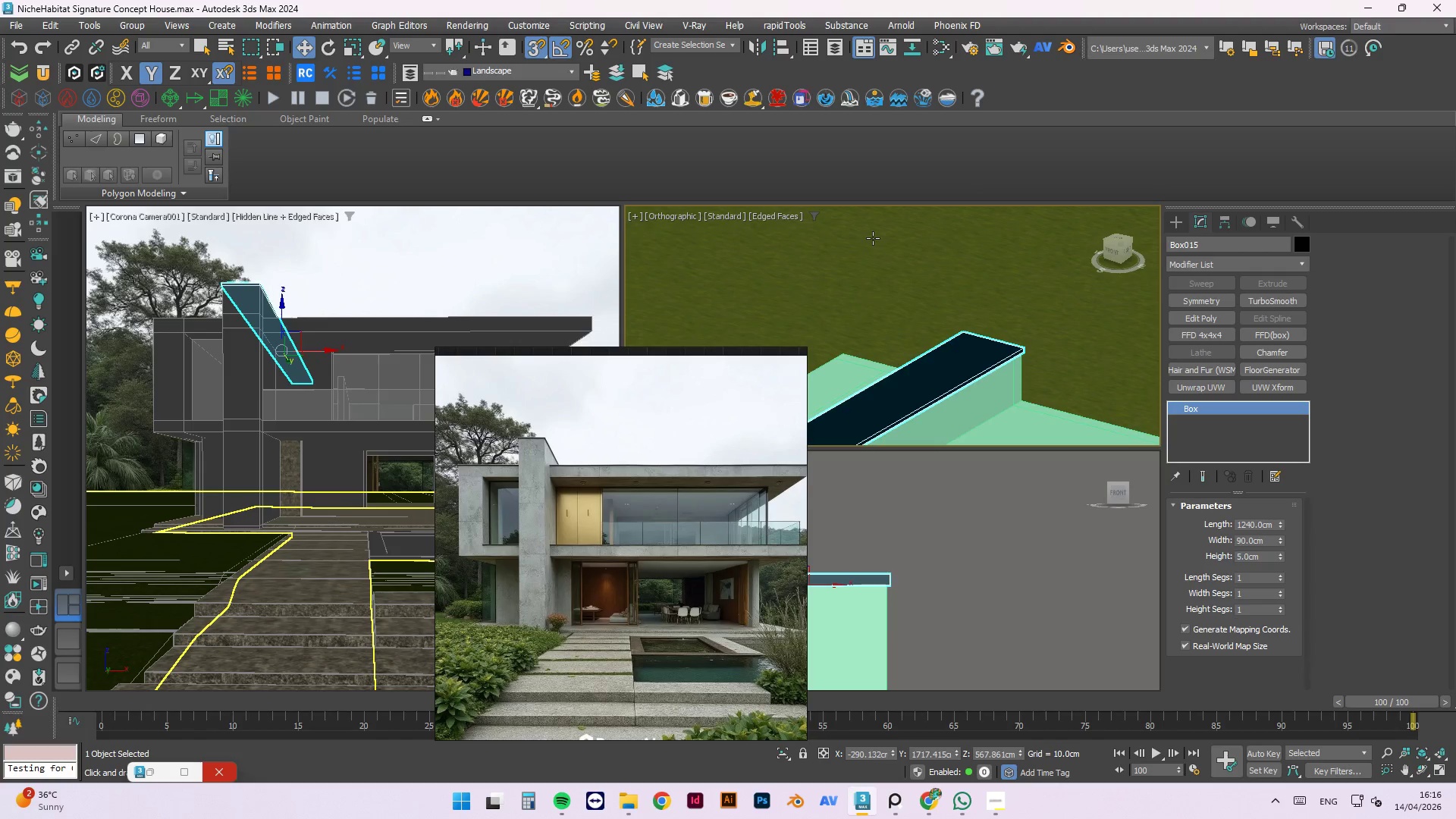 
key(Escape)
 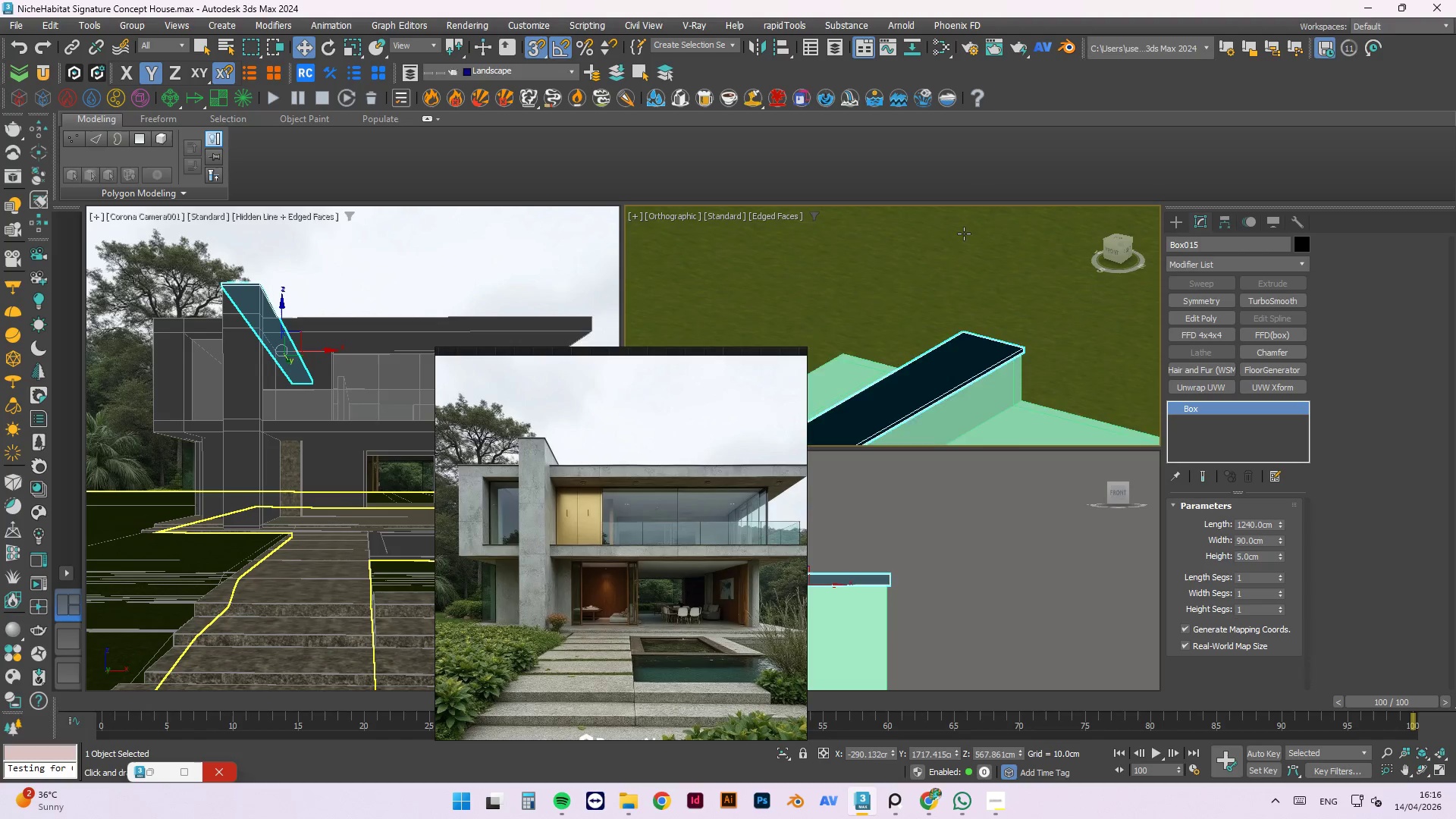 
key(Escape)
 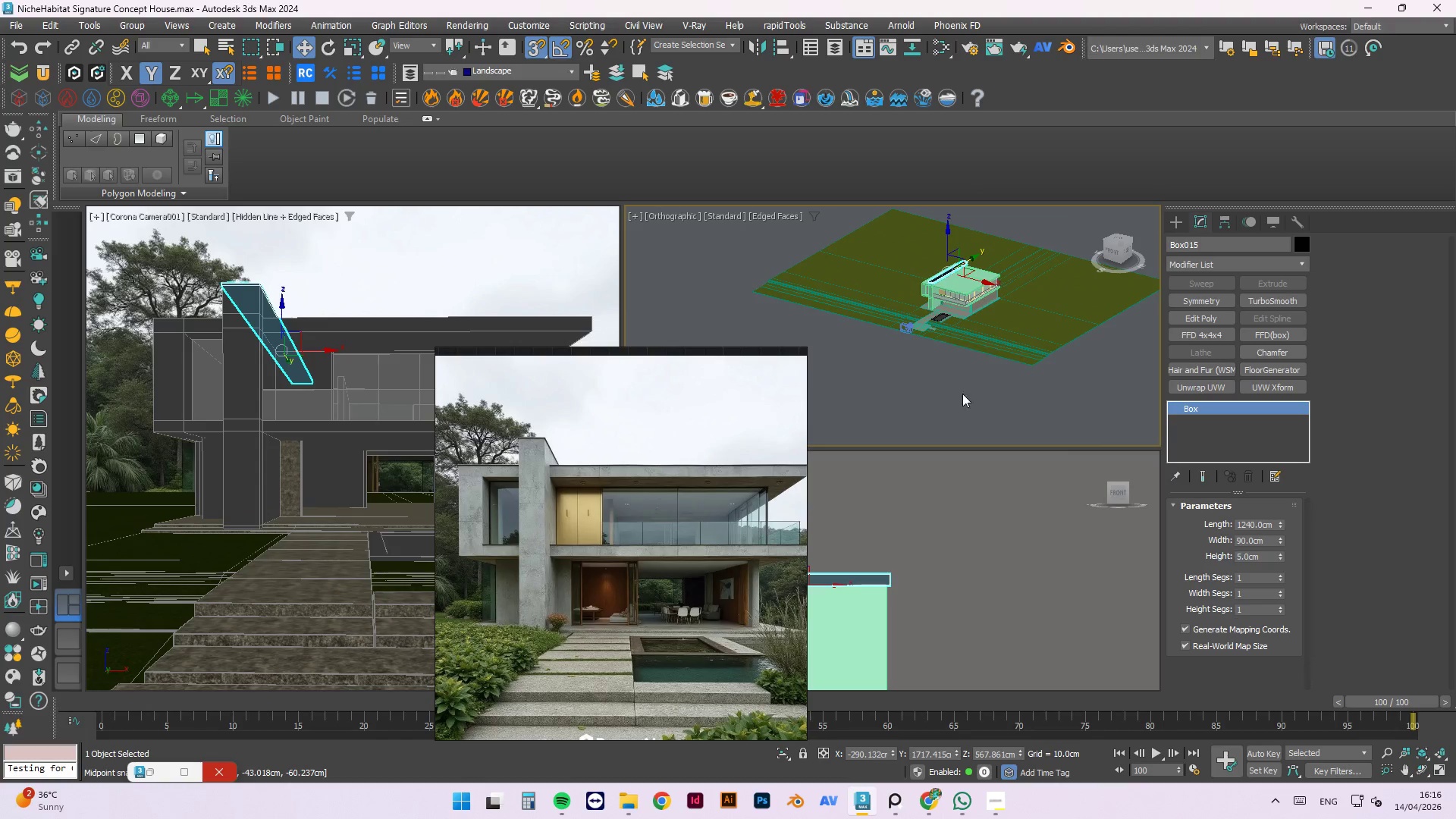 
scroll: coordinate [963, 261], scroll_direction: down, amount: 8.0
 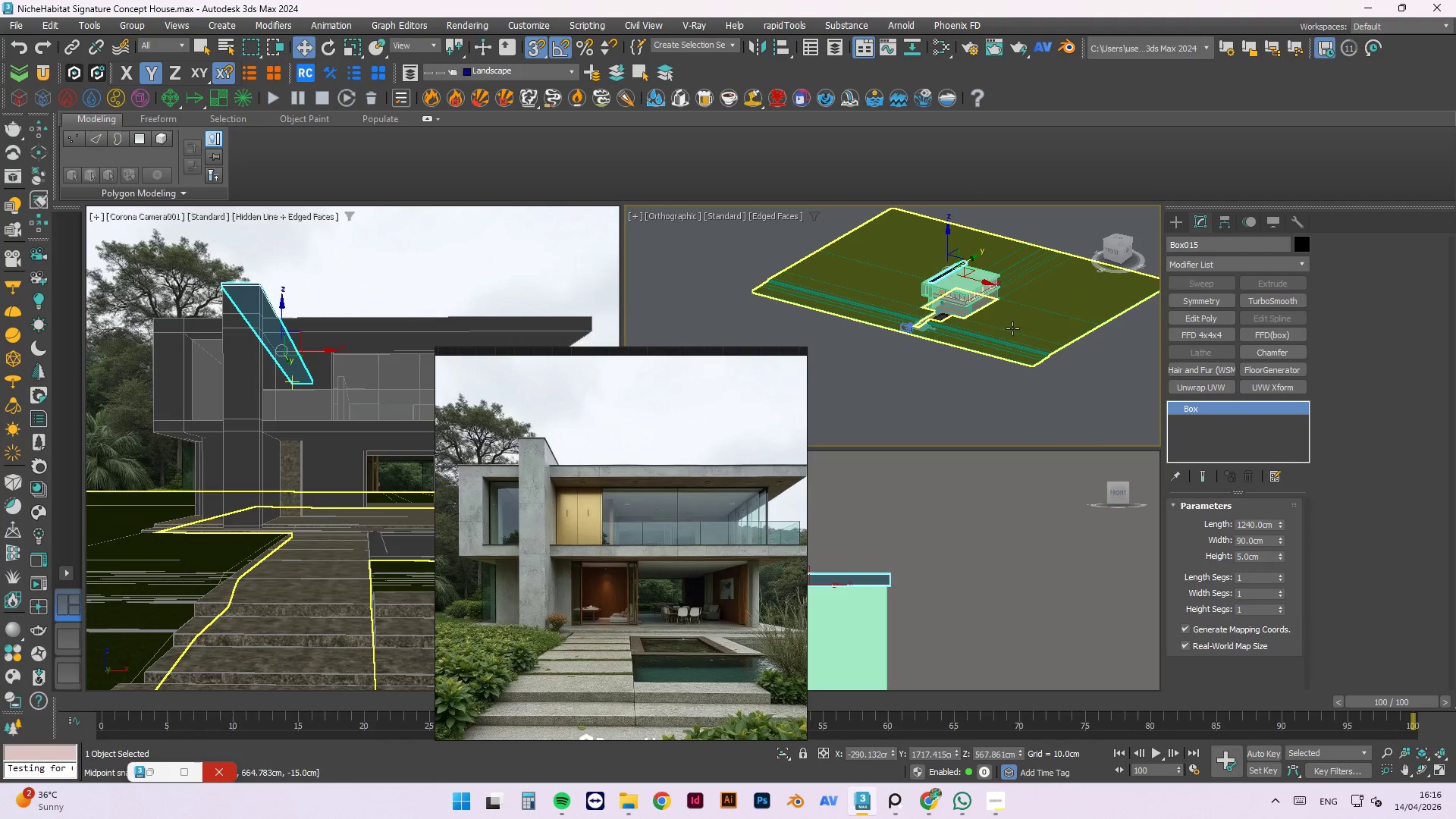 
left_click([956, 398])
 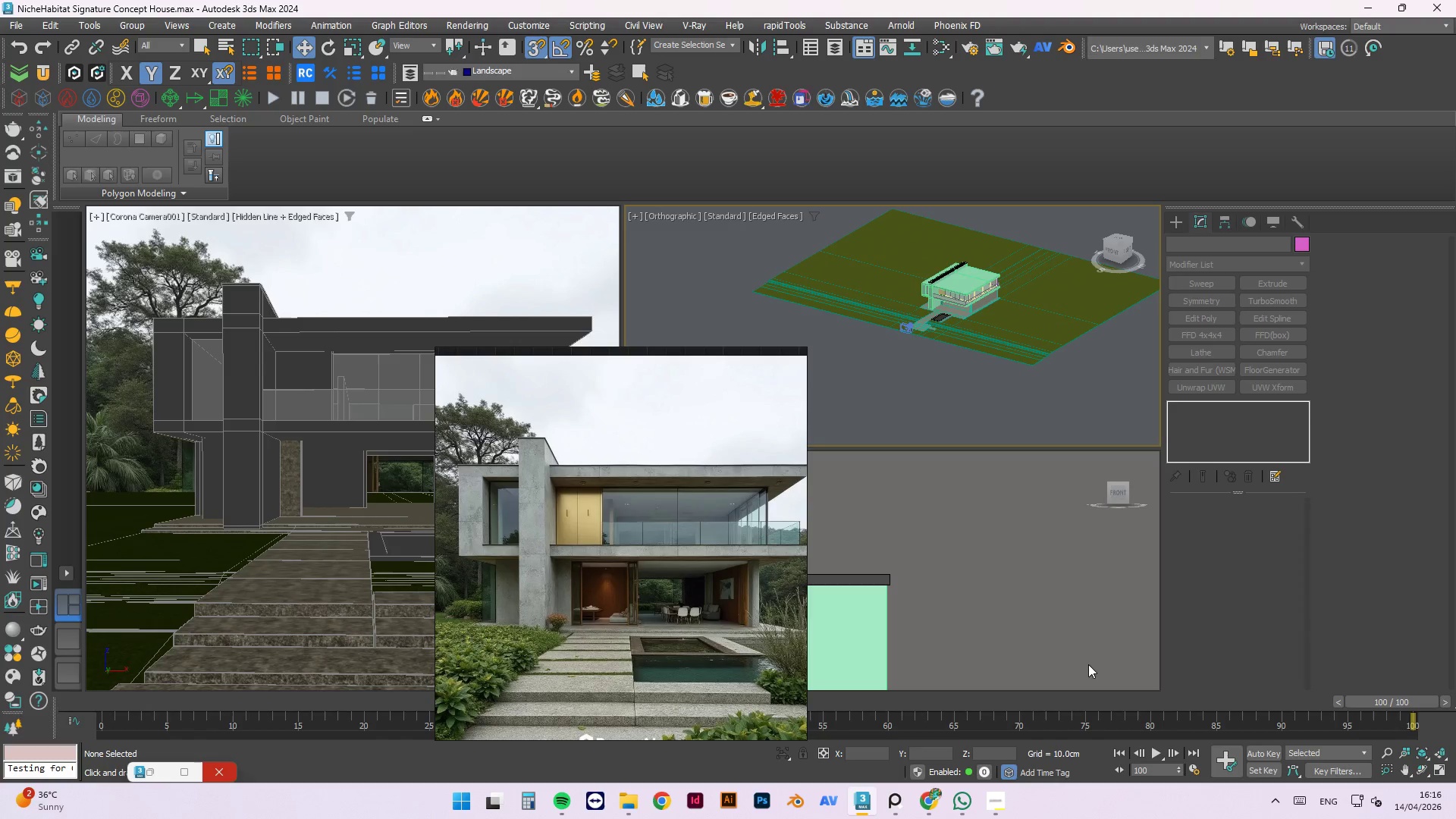 
wait(12.02)
 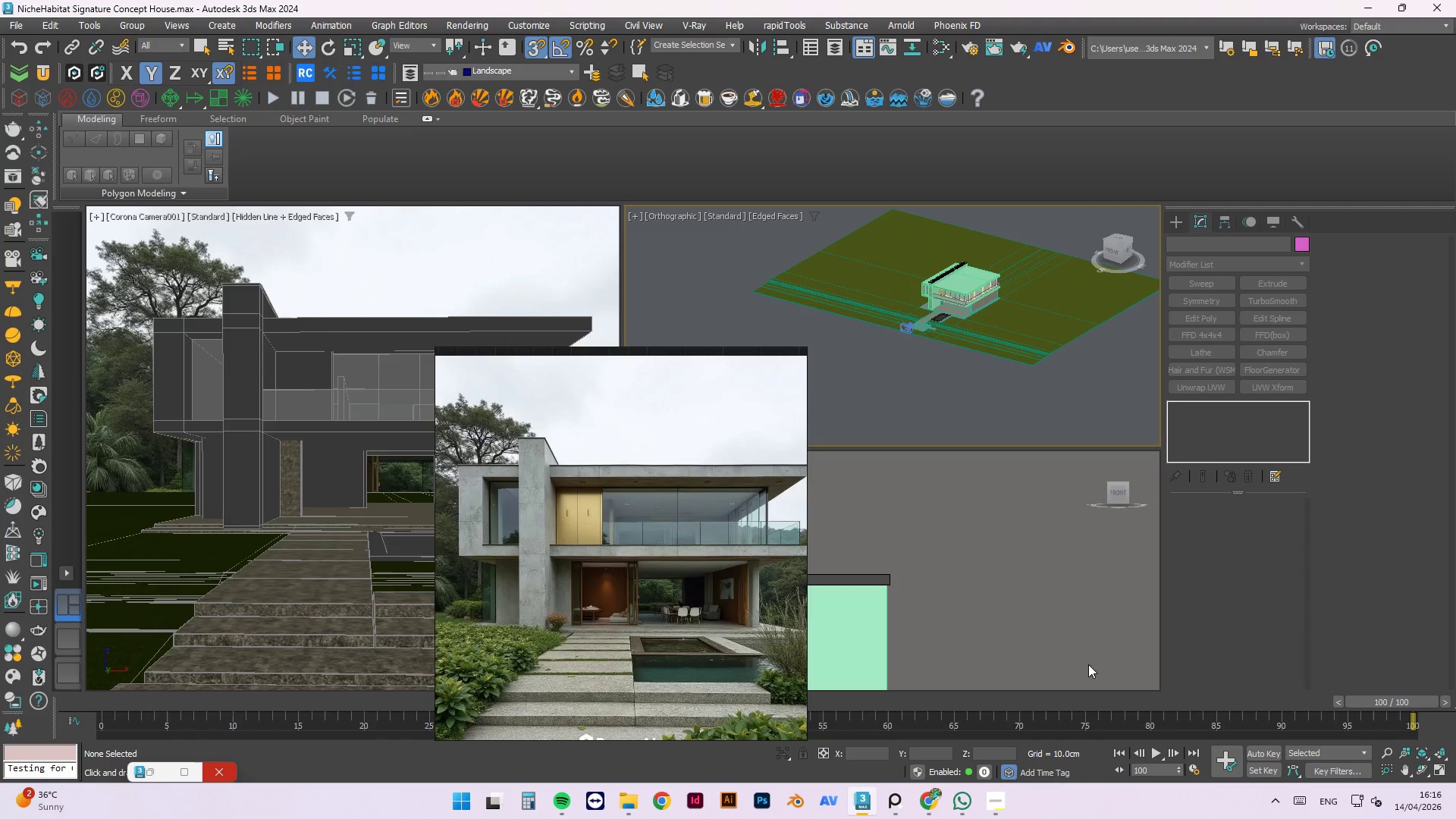 
scroll: coordinate [1037, 268], scroll_direction: up, amount: 2.0
 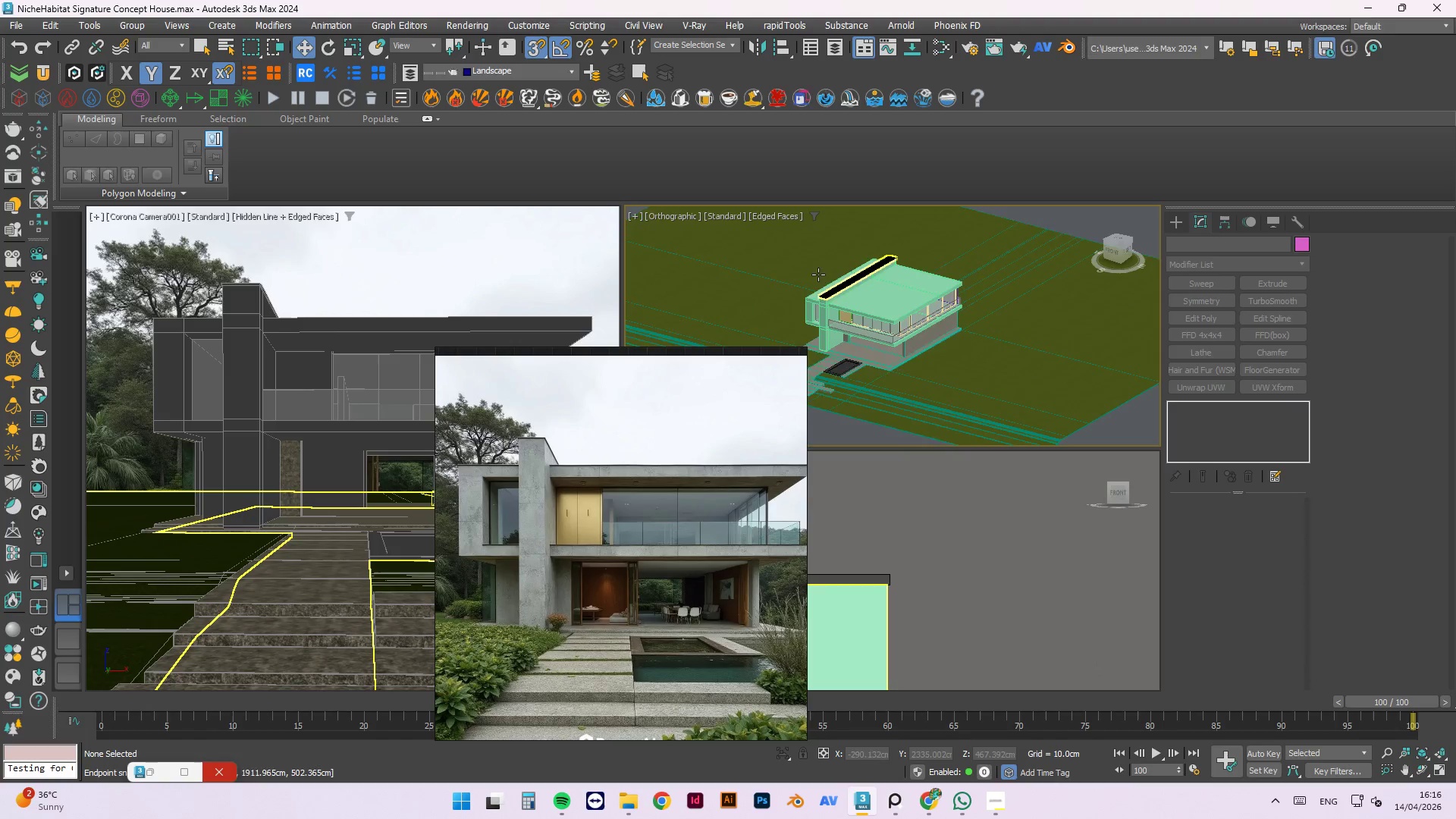 
hold_key(key=AltLeft, duration=0.62)
 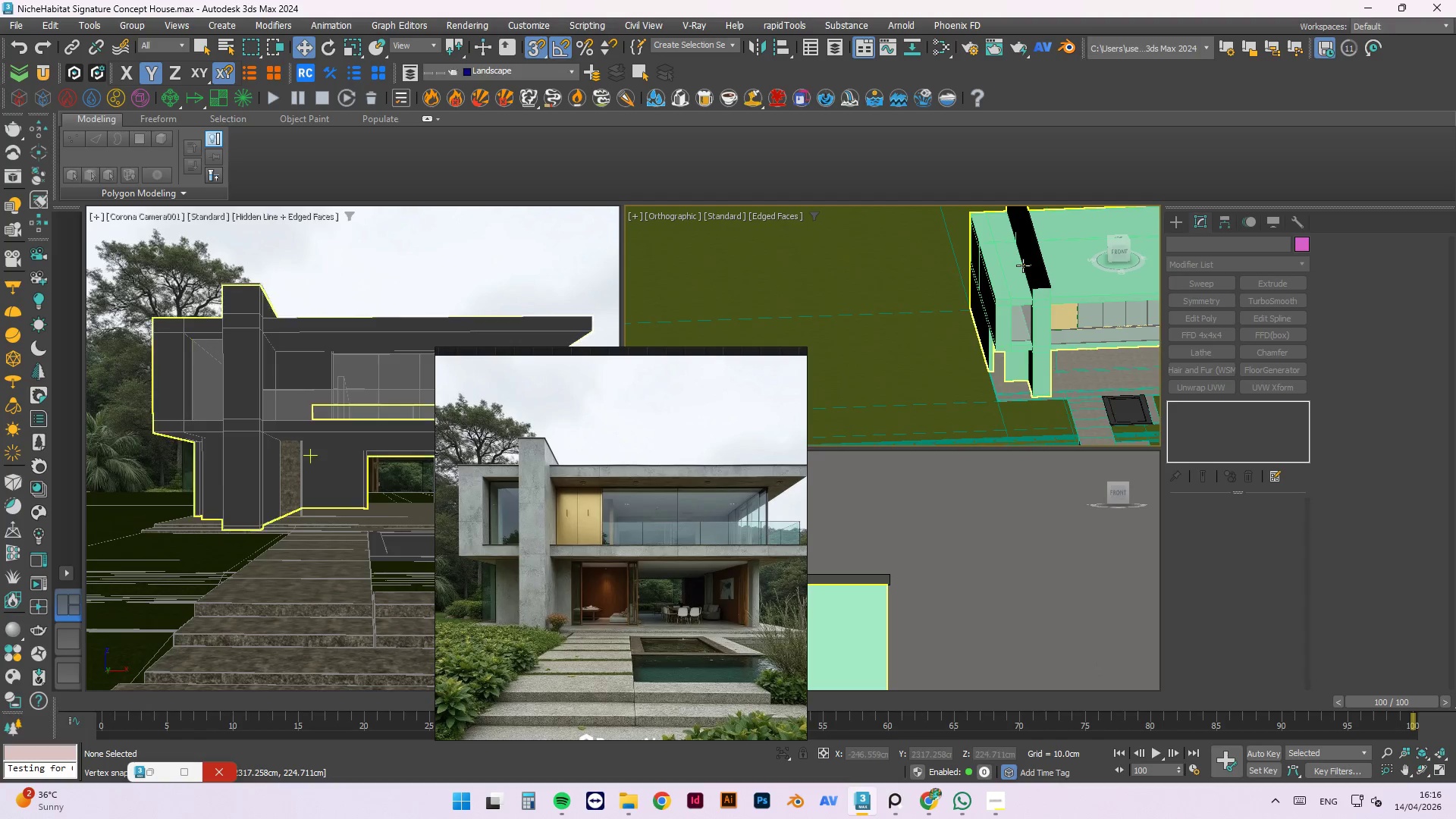 
scroll: coordinate [1023, 265], scroll_direction: up, amount: 4.0
 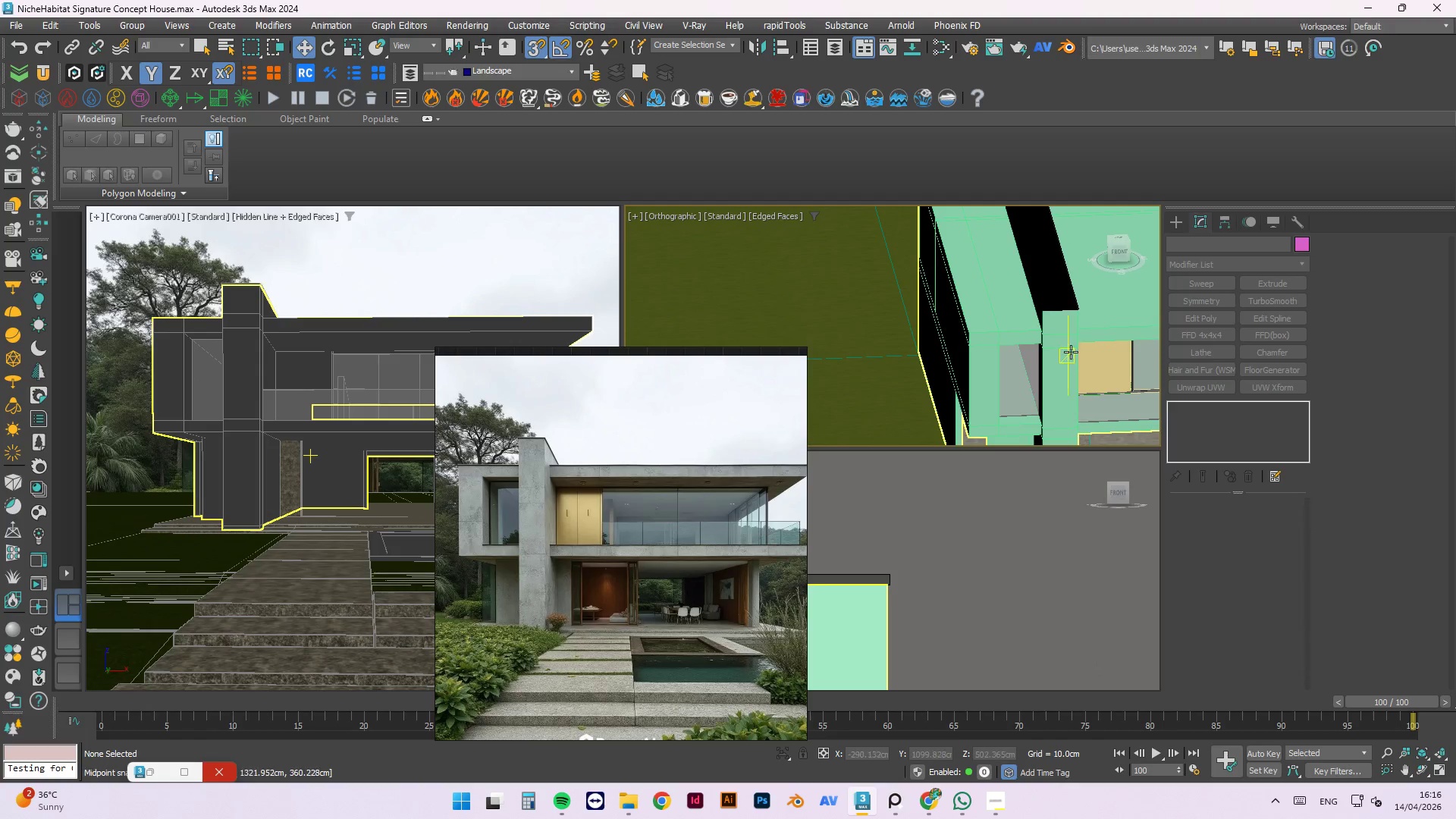 
scroll: coordinate [1074, 369], scroll_direction: none, amount: 0.0
 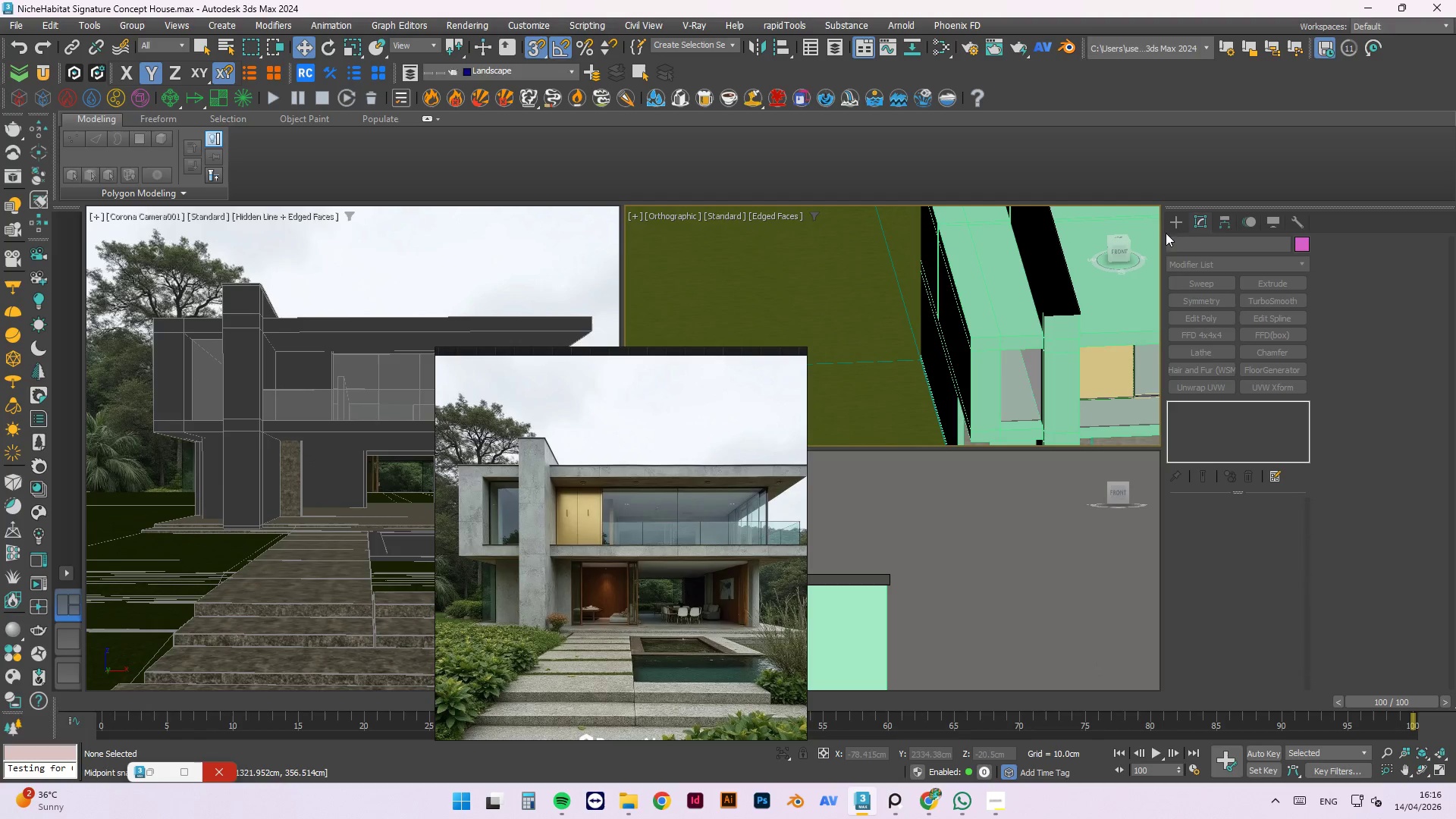 
left_click([1174, 221])
 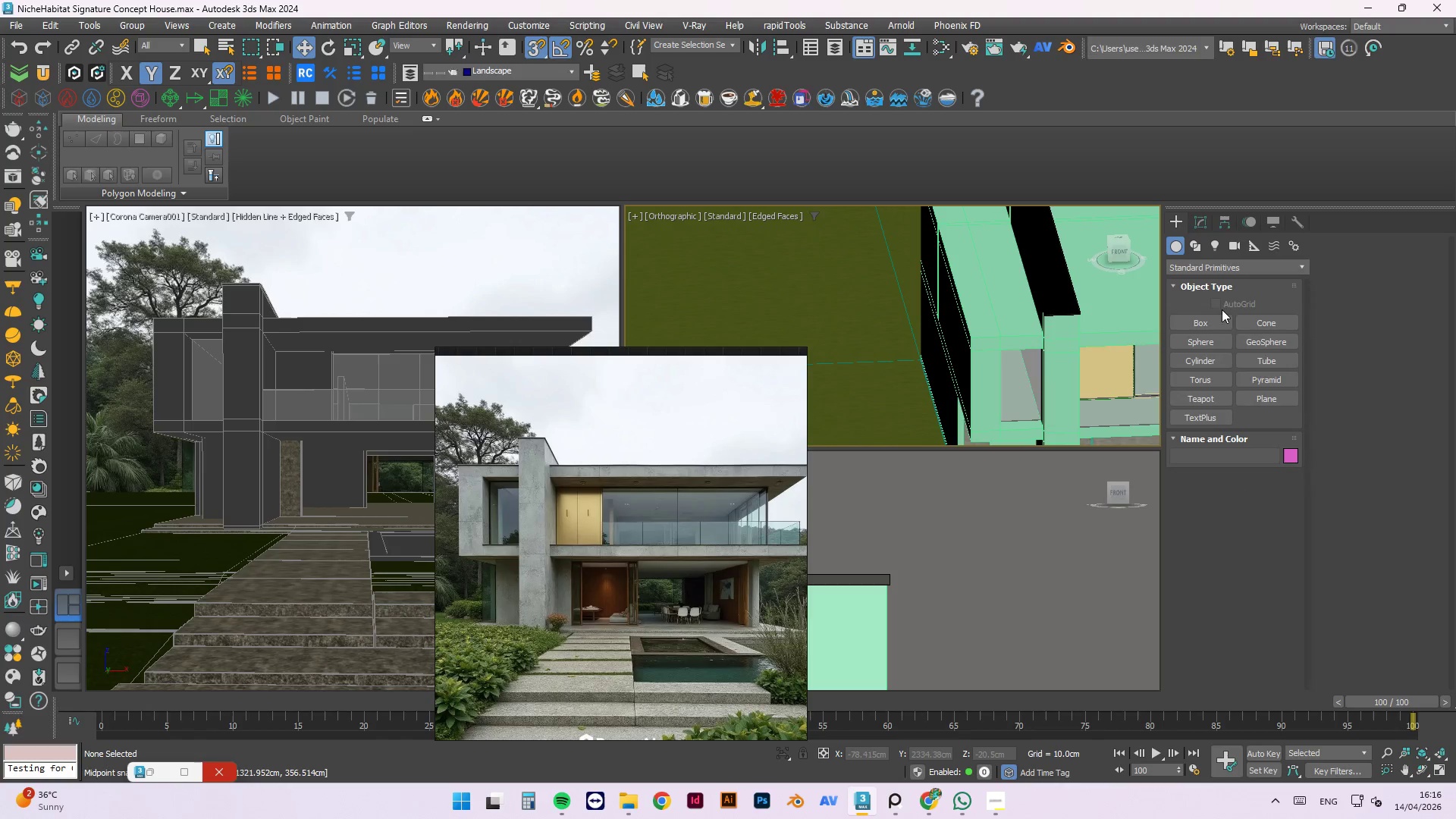 
left_click([1219, 322])
 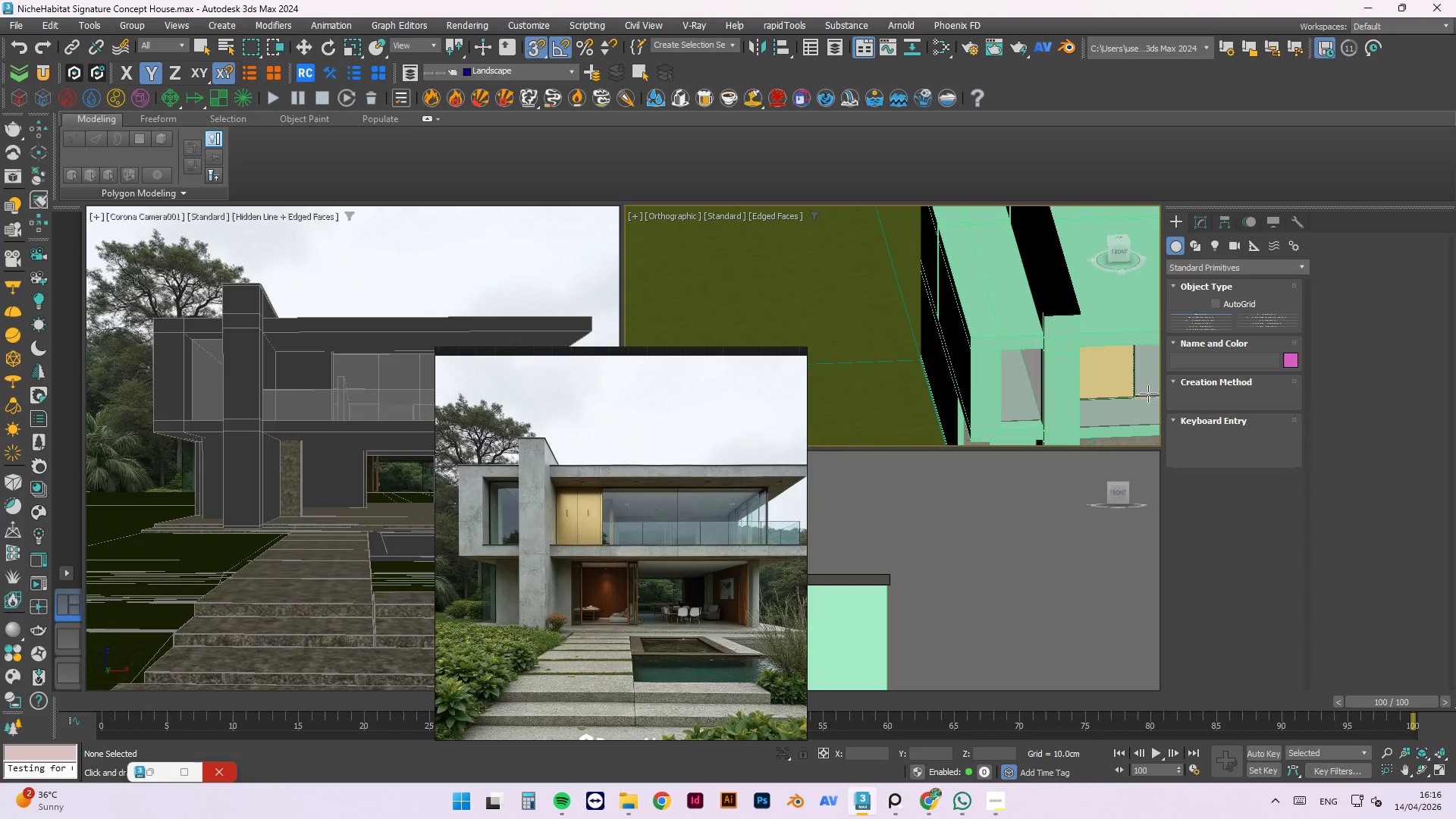 
scroll: coordinate [1054, 449], scroll_direction: down, amount: 3.0
 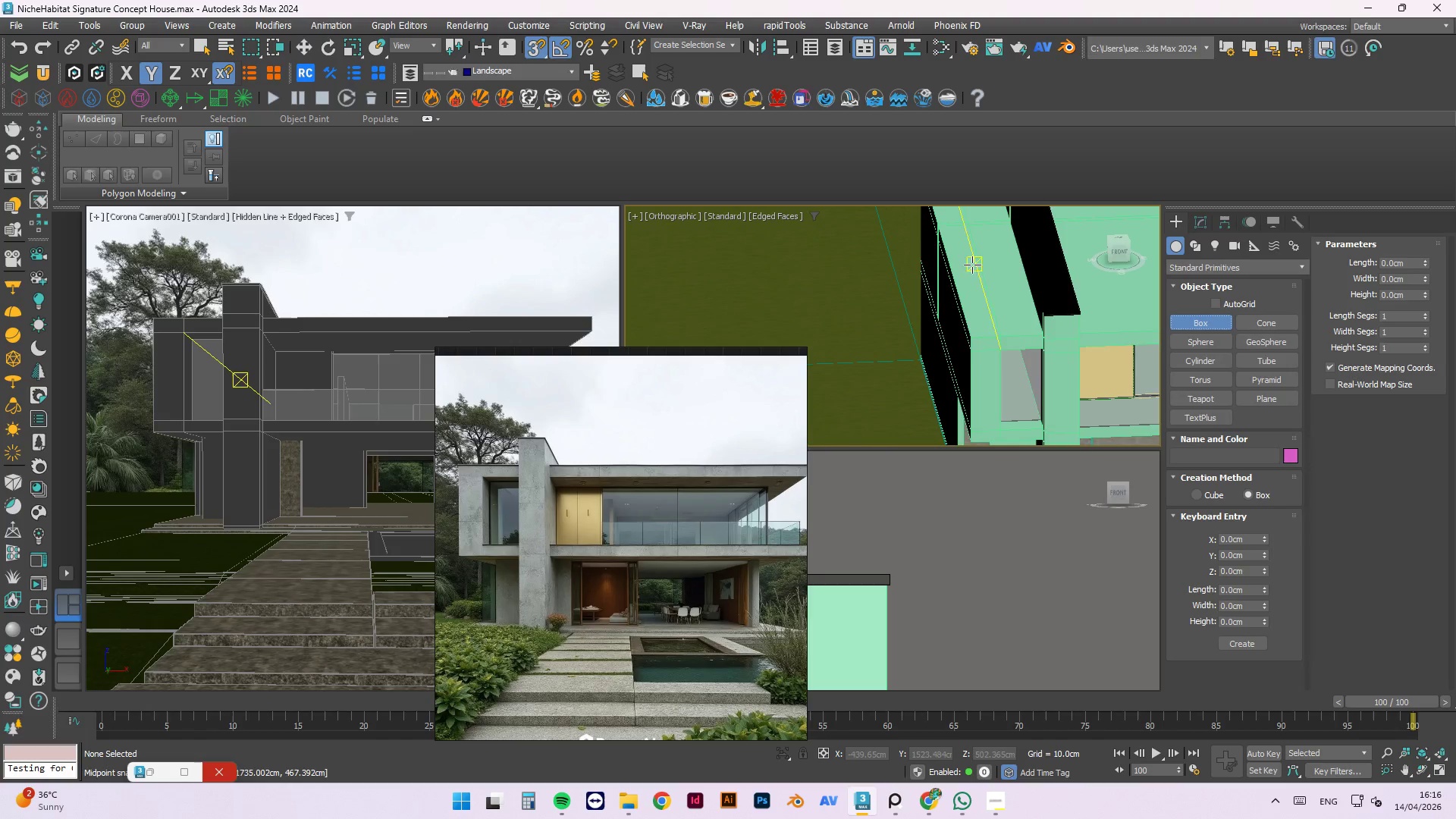 
hold_key(key=AltLeft, duration=0.56)
 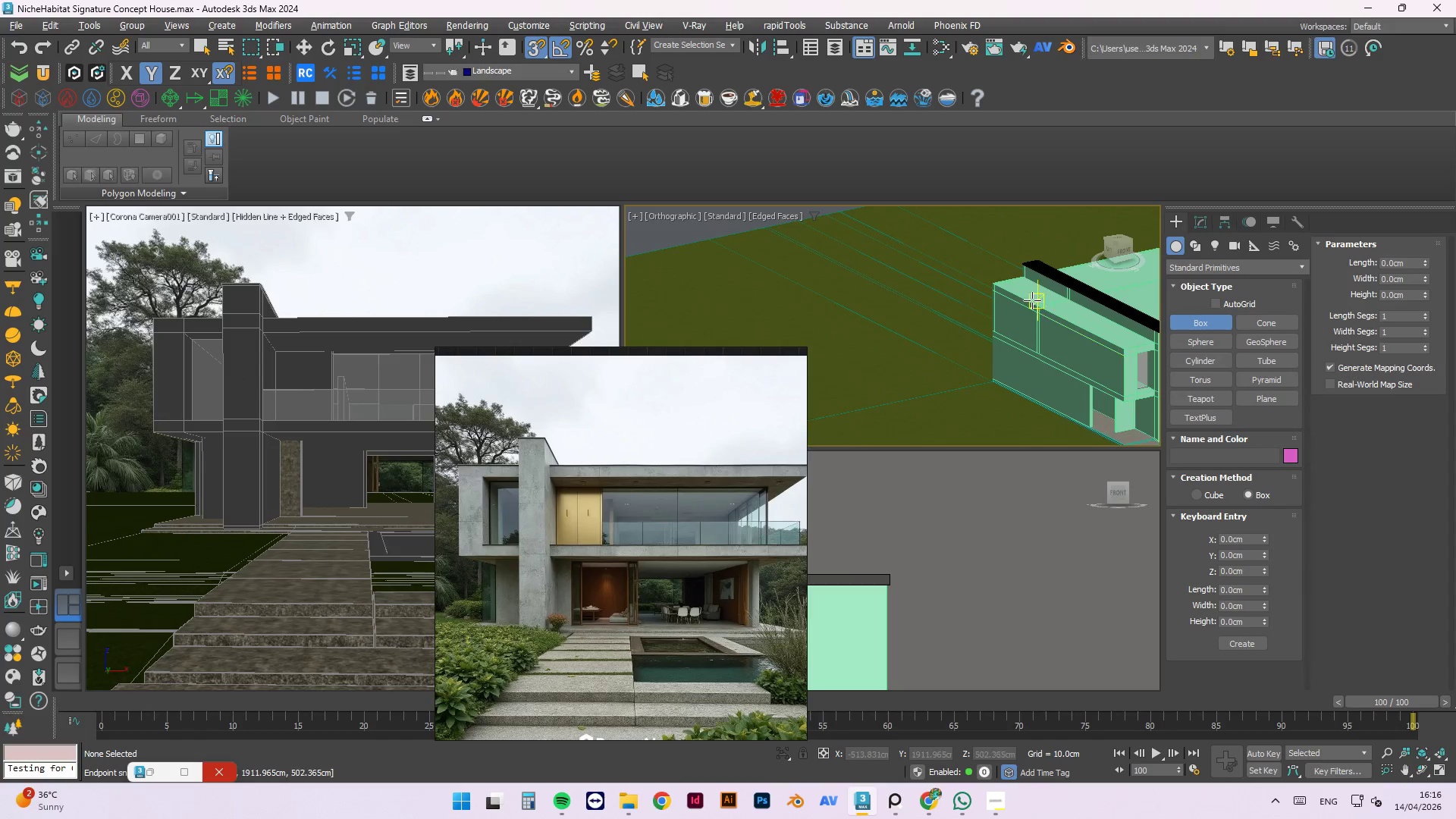 
scroll: coordinate [986, 397], scroll_direction: down, amount: 2.0
 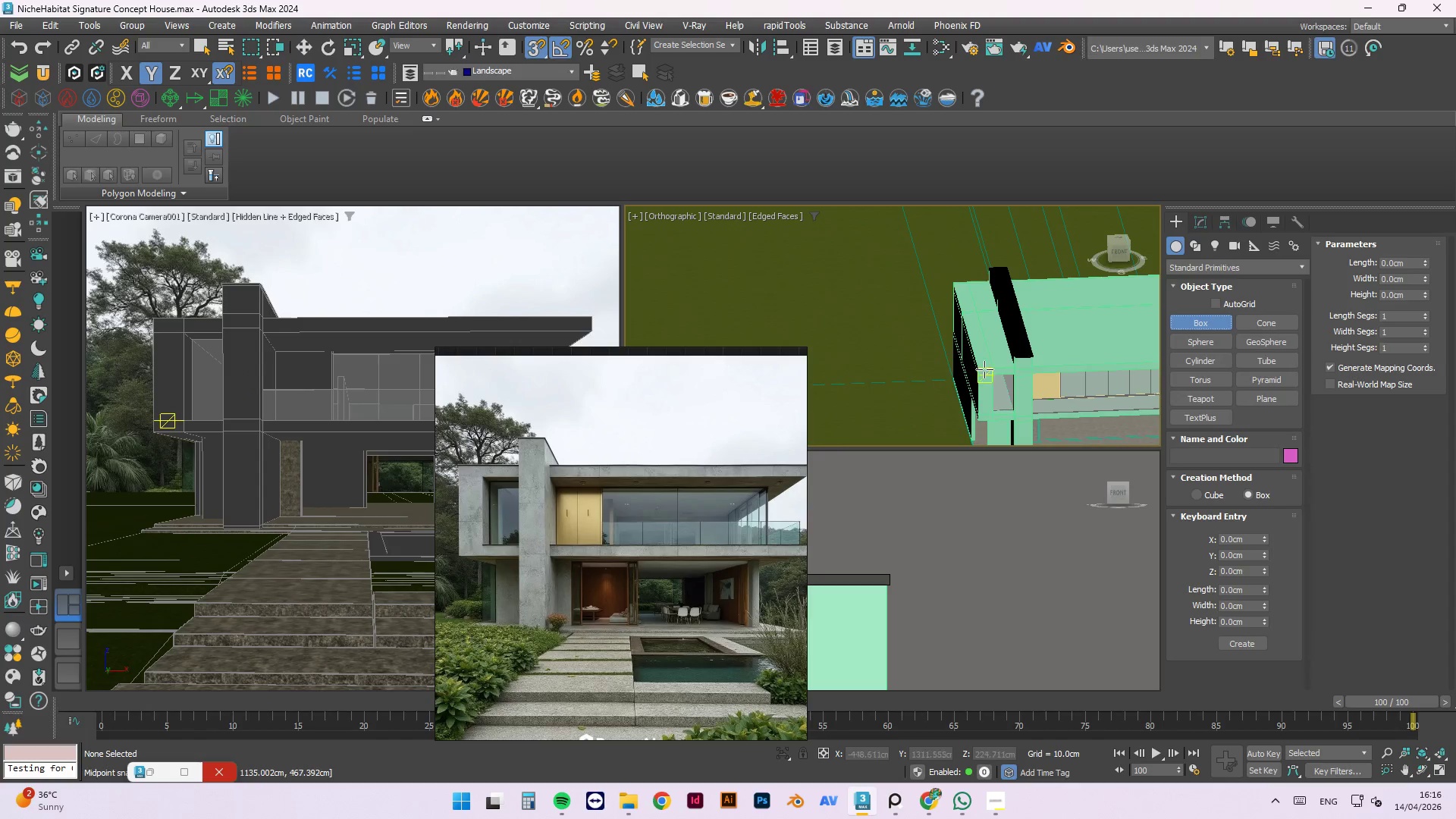 
scroll: coordinate [949, 268], scroll_direction: up, amount: 4.0
 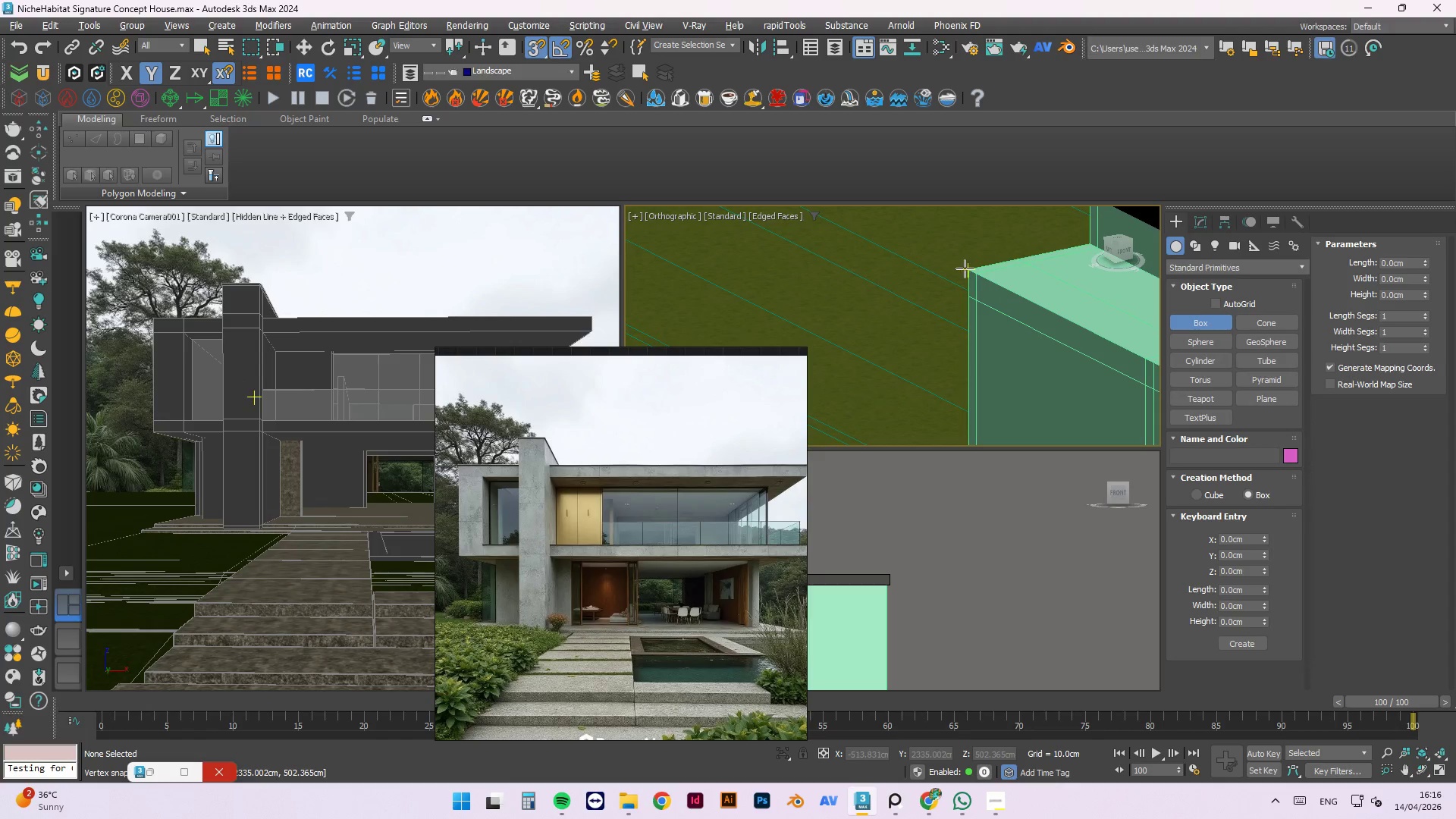 
left_click_drag(start_coordinate=[965, 268], to_coordinate=[1068, 338])
 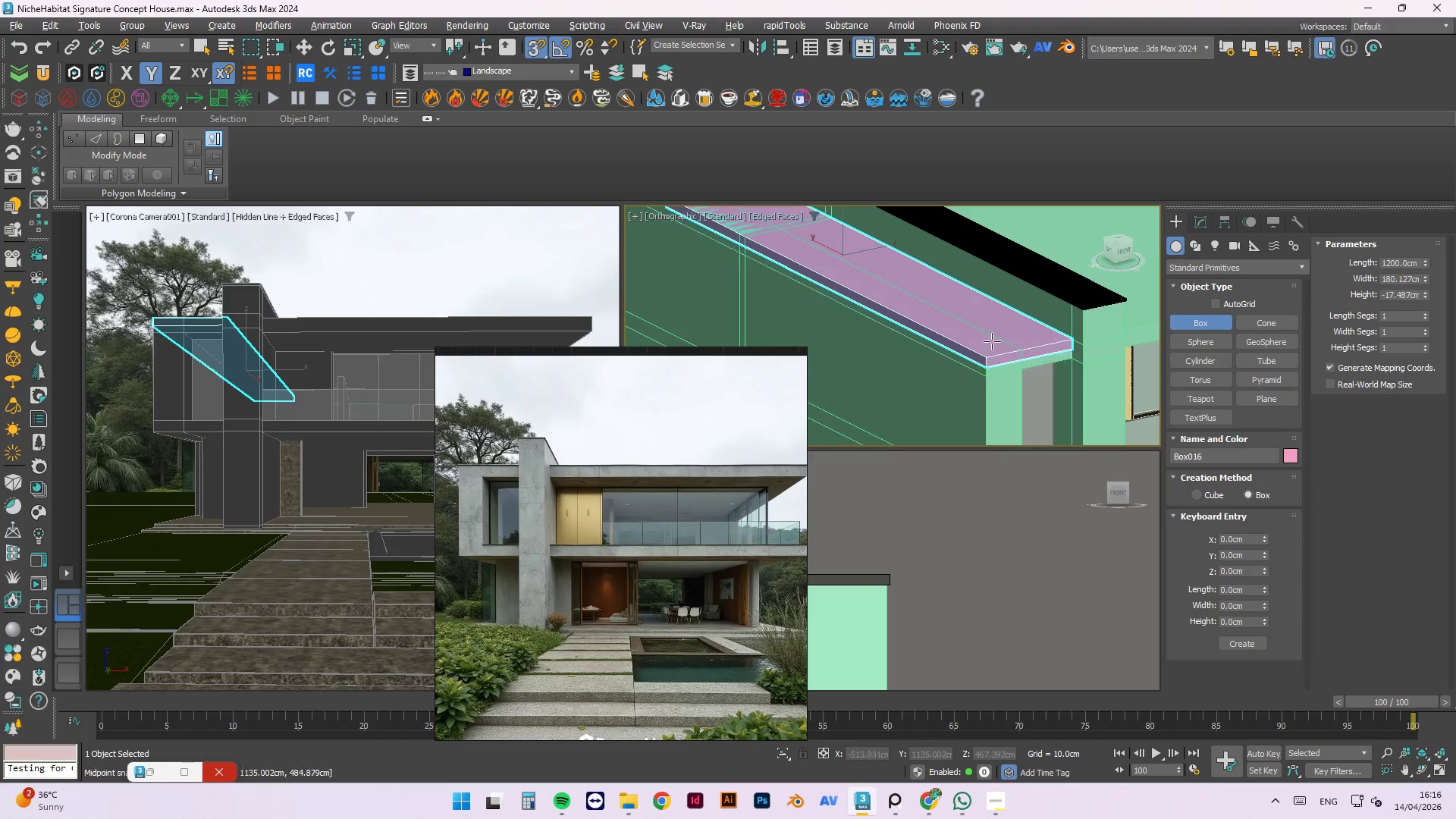 
scroll: coordinate [863, 269], scroll_direction: down, amount: 4.0
 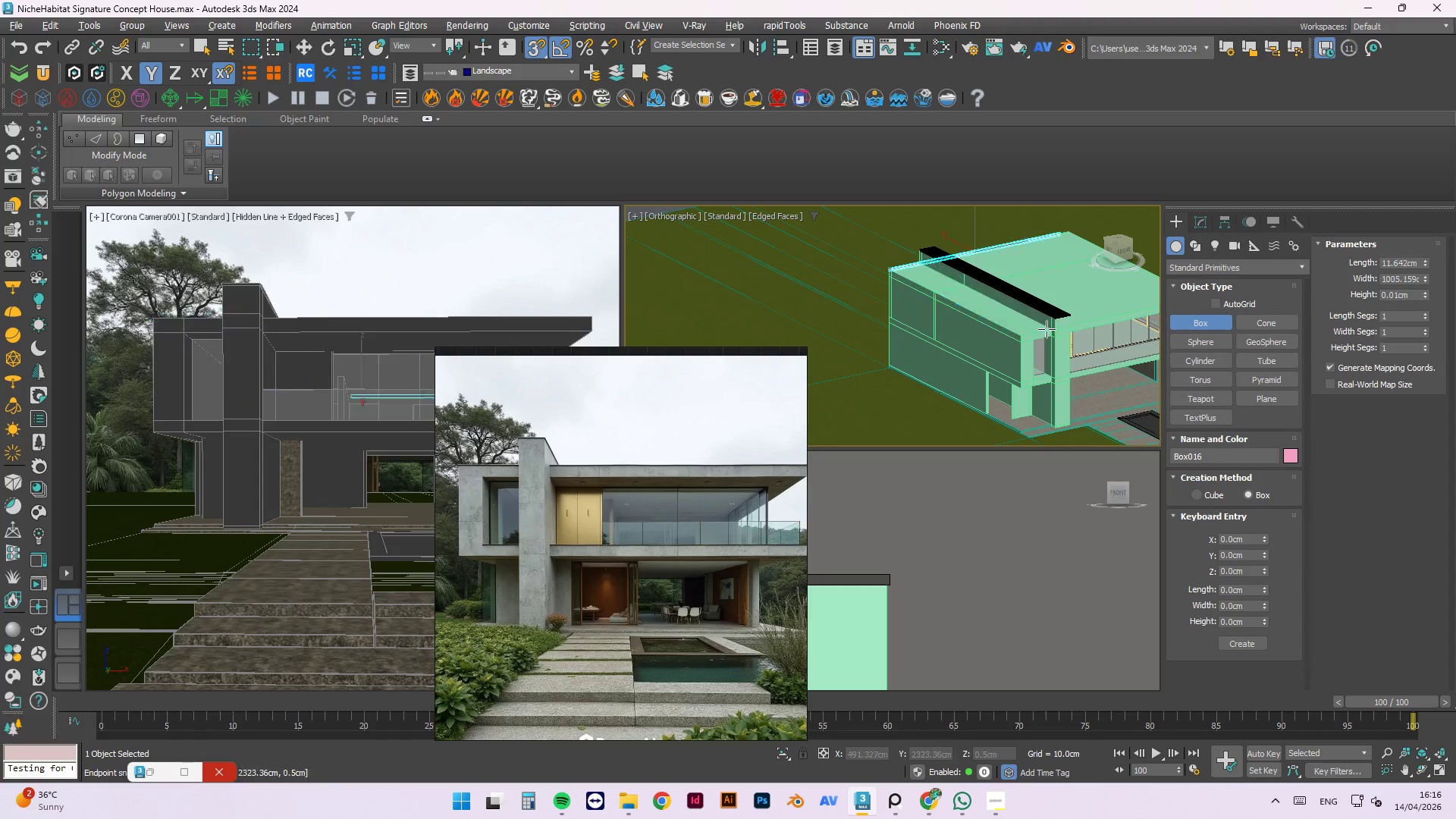 
scroll: coordinate [1042, 326], scroll_direction: up, amount: 7.0
 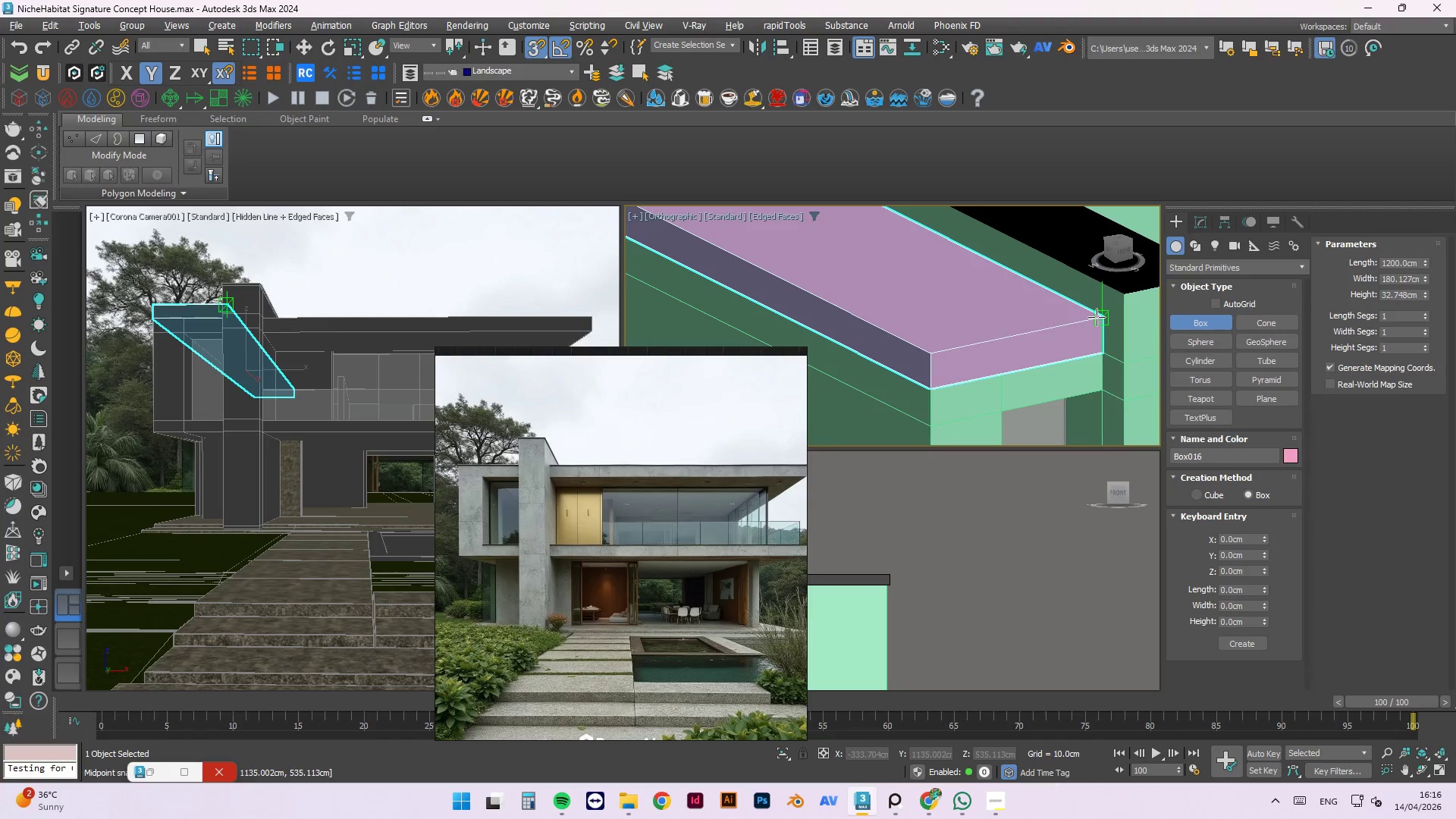 
key(S)
 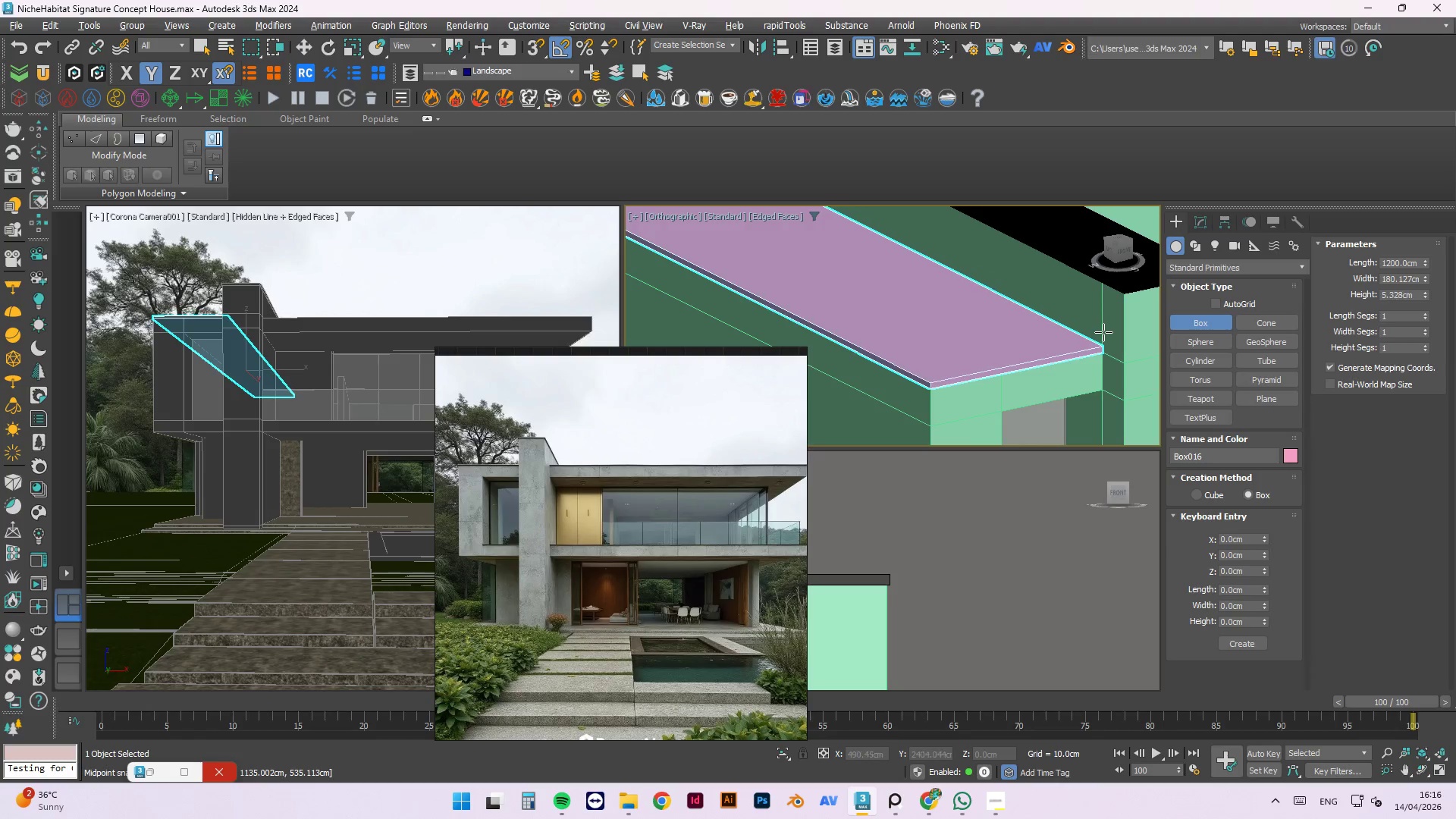 
scroll: coordinate [1103, 331], scroll_direction: up, amount: 1.0
 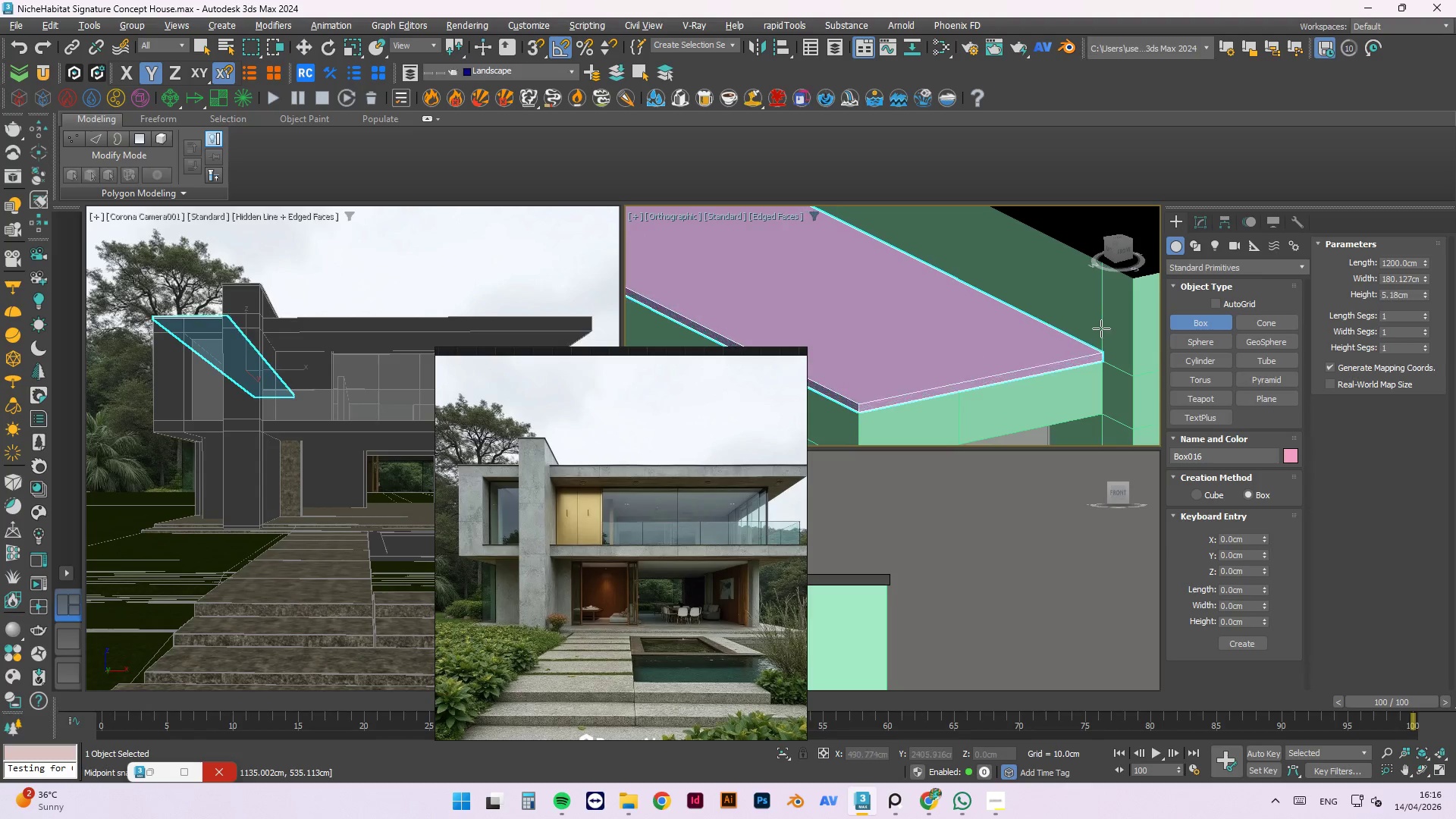 
left_click([1101, 328])
 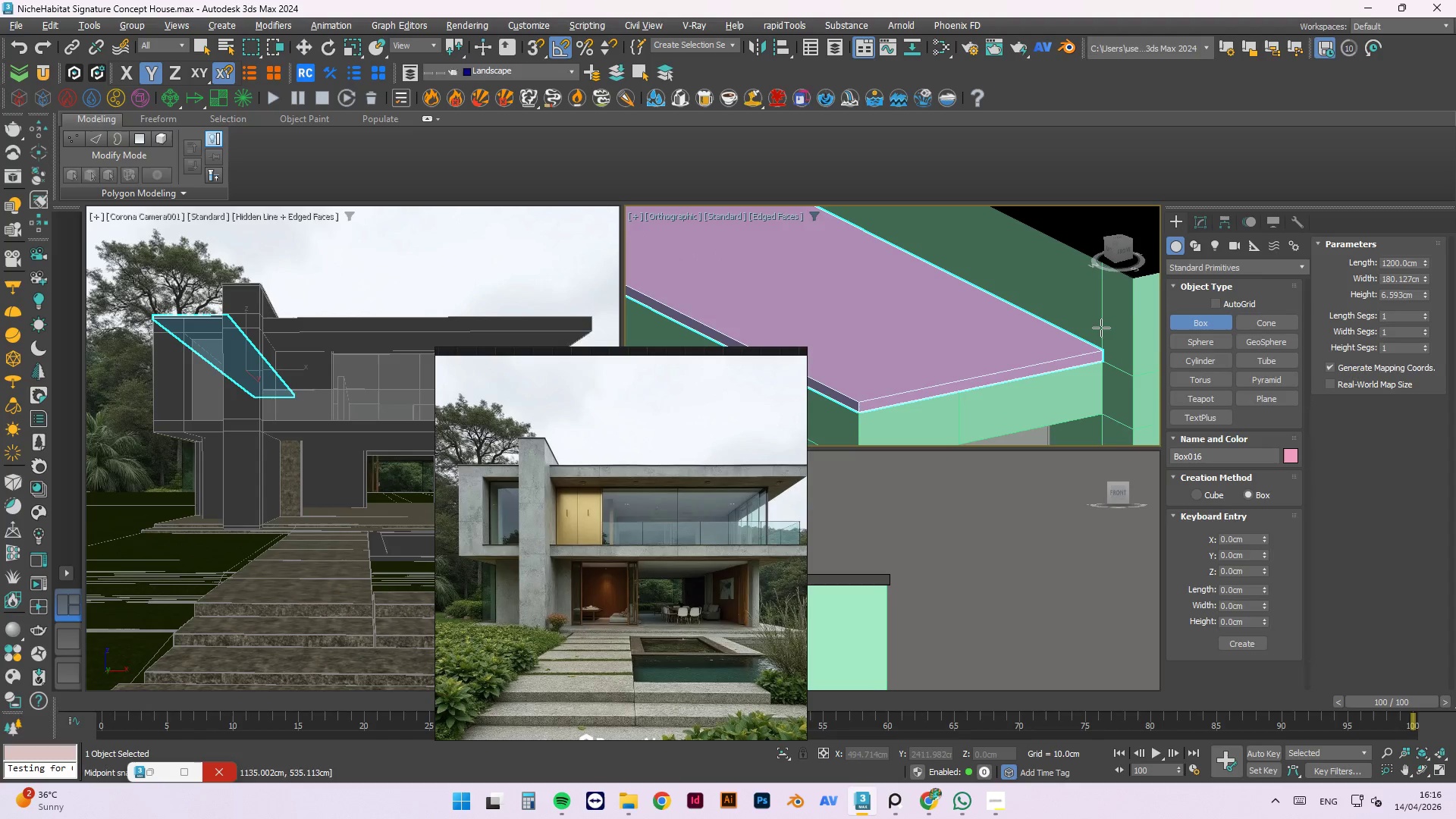 
key(Escape)
 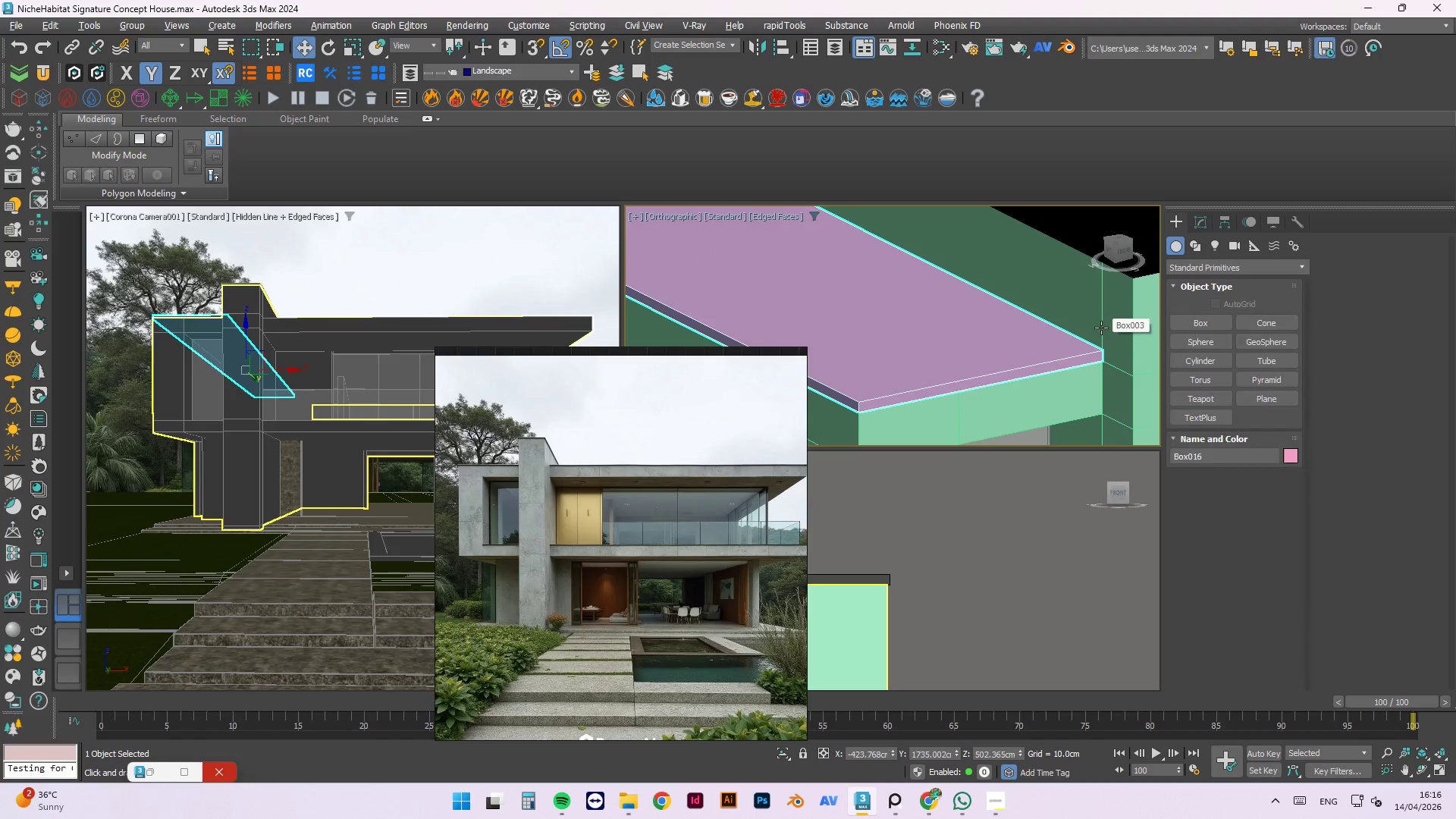 
key(Escape)
 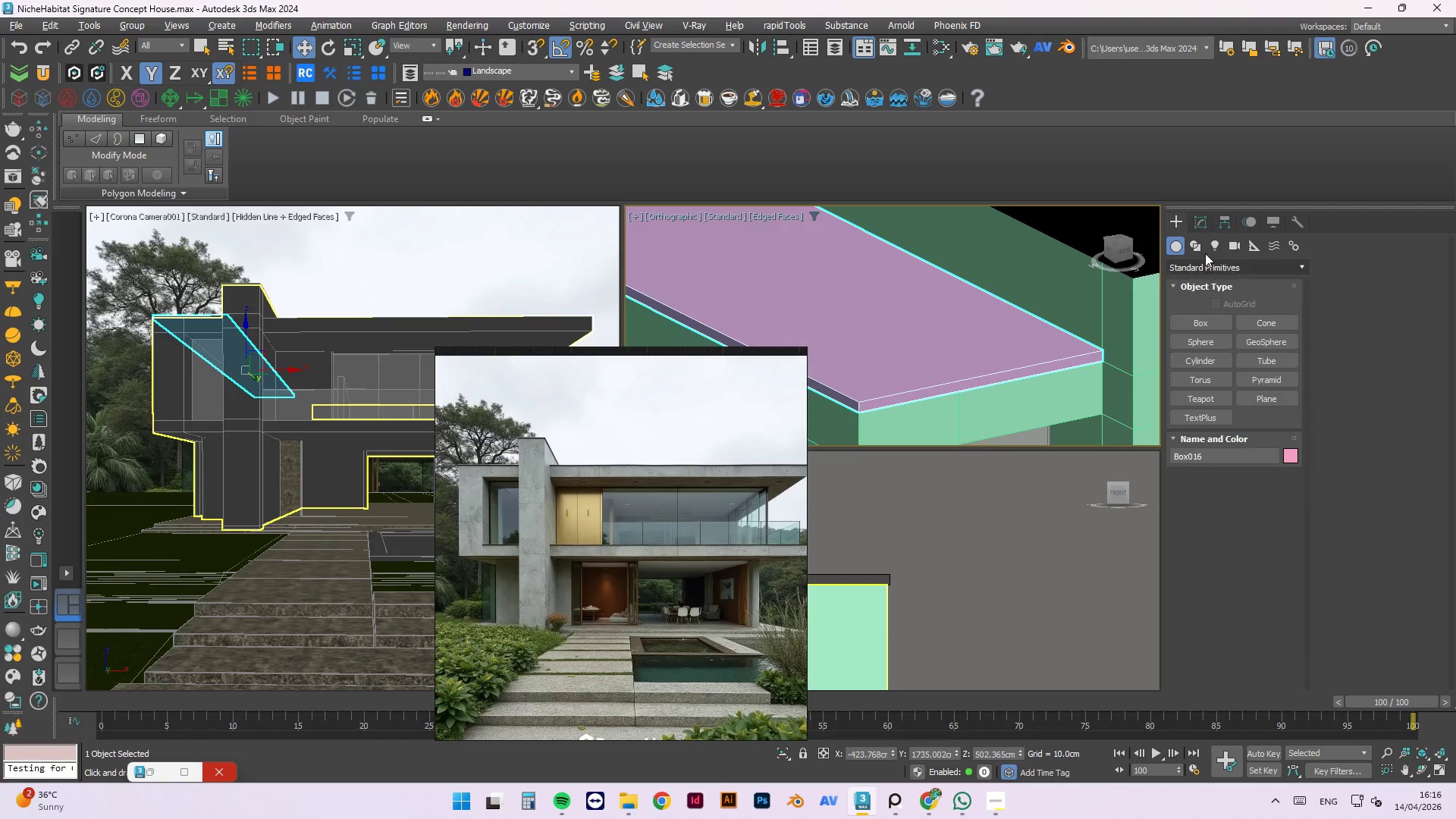 
left_click([1197, 219])
 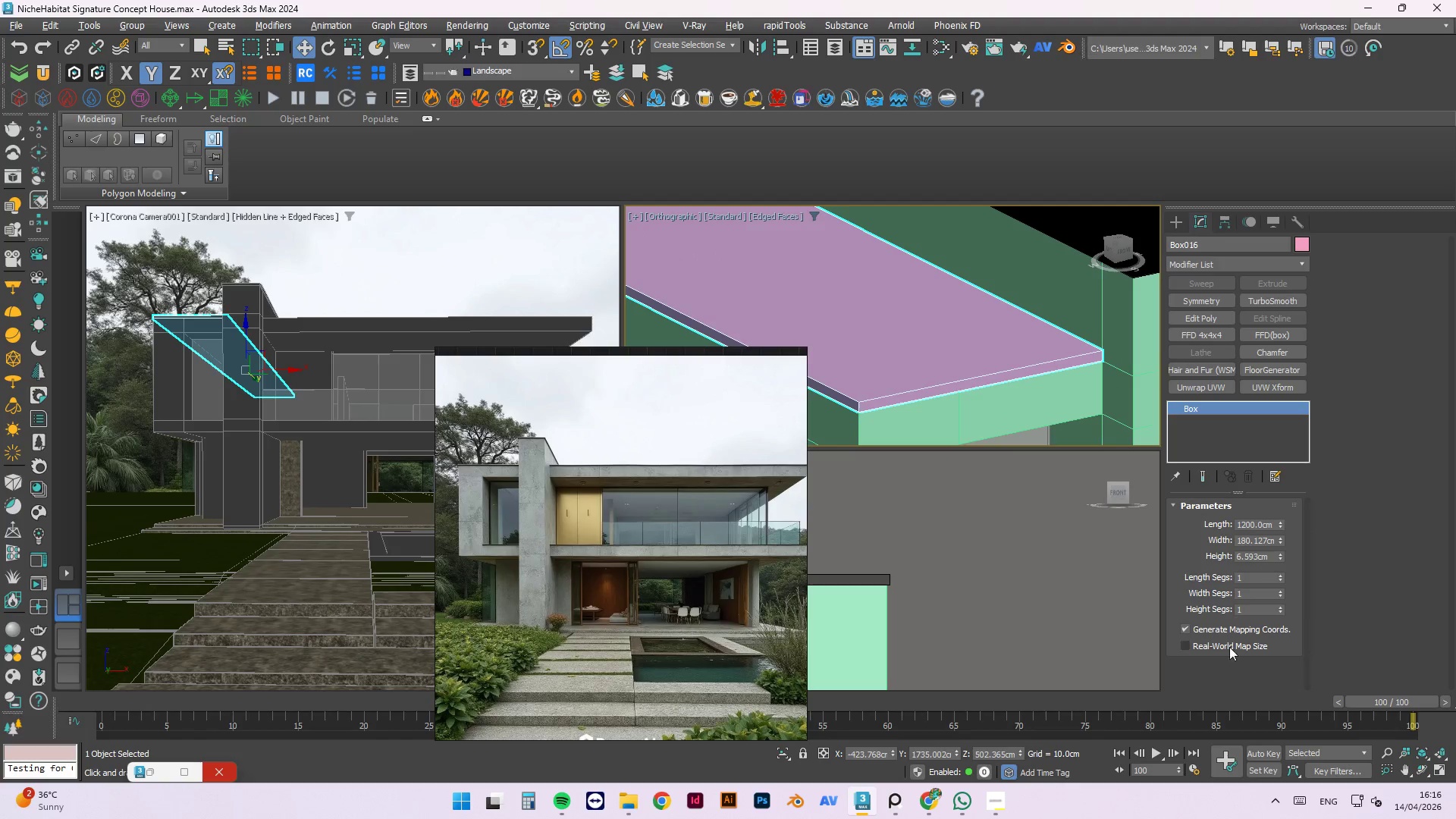 
left_click([1219, 642])
 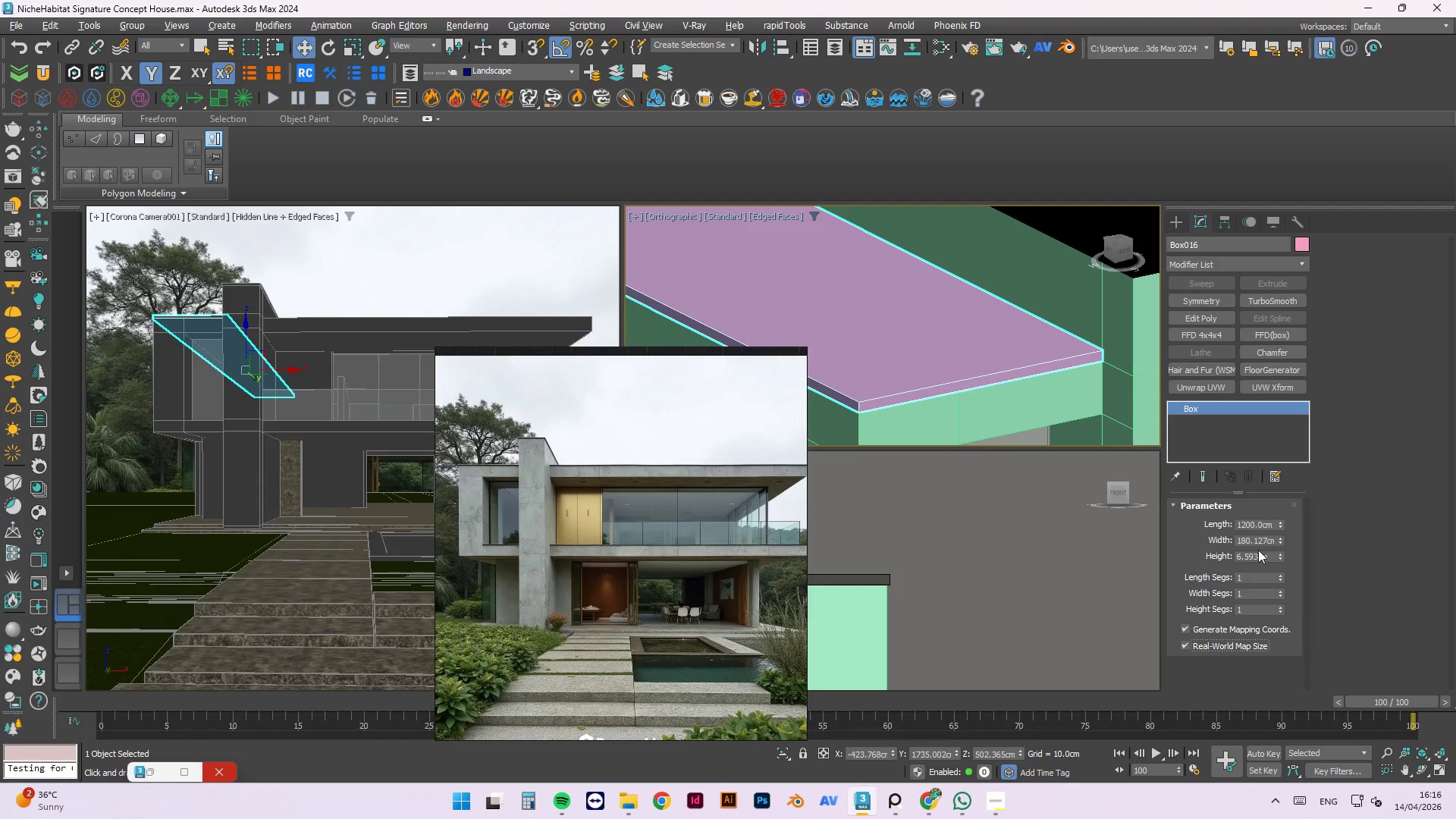 
double_click([1258, 550])
 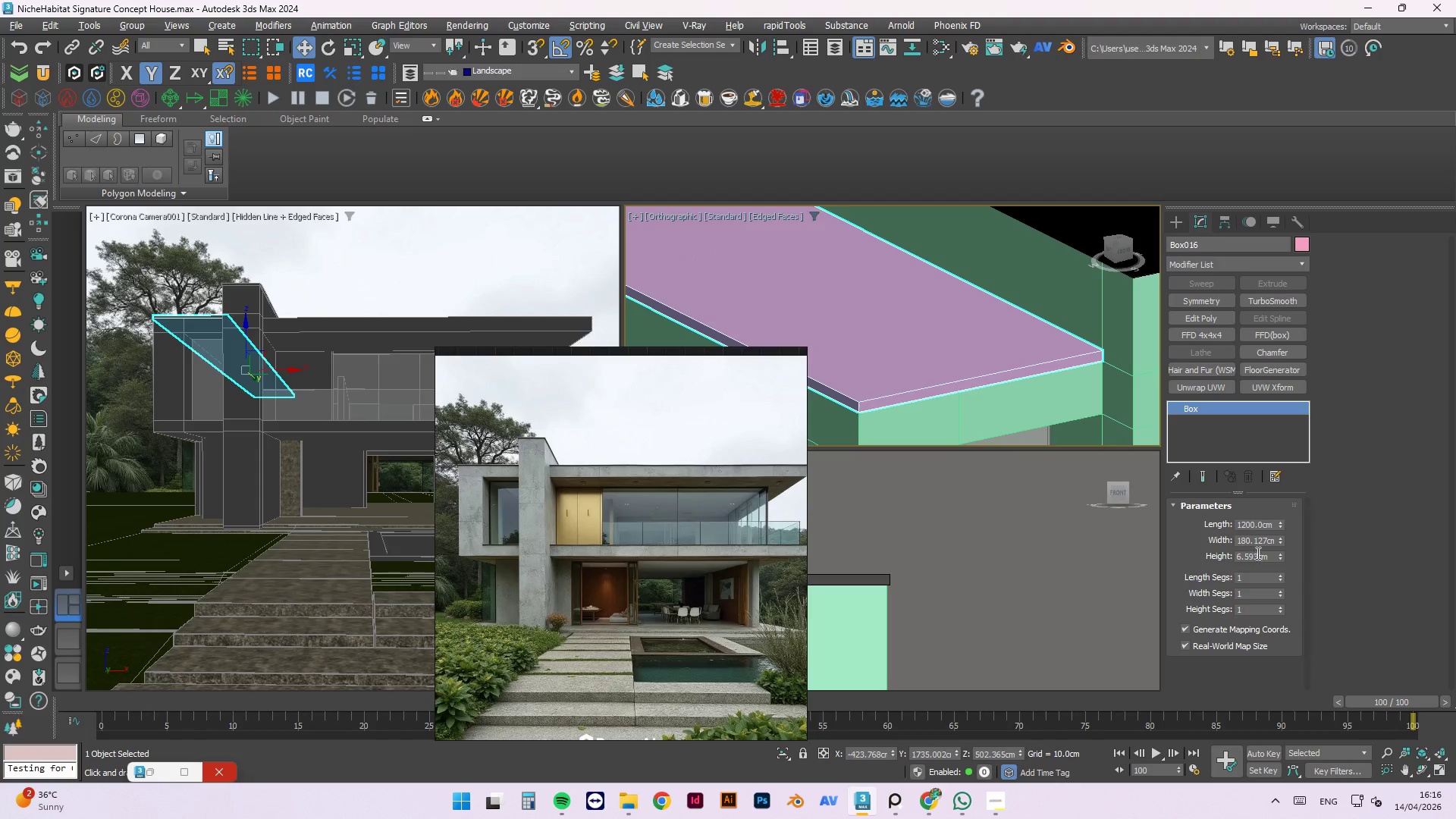 
triple_click([1256, 554])
 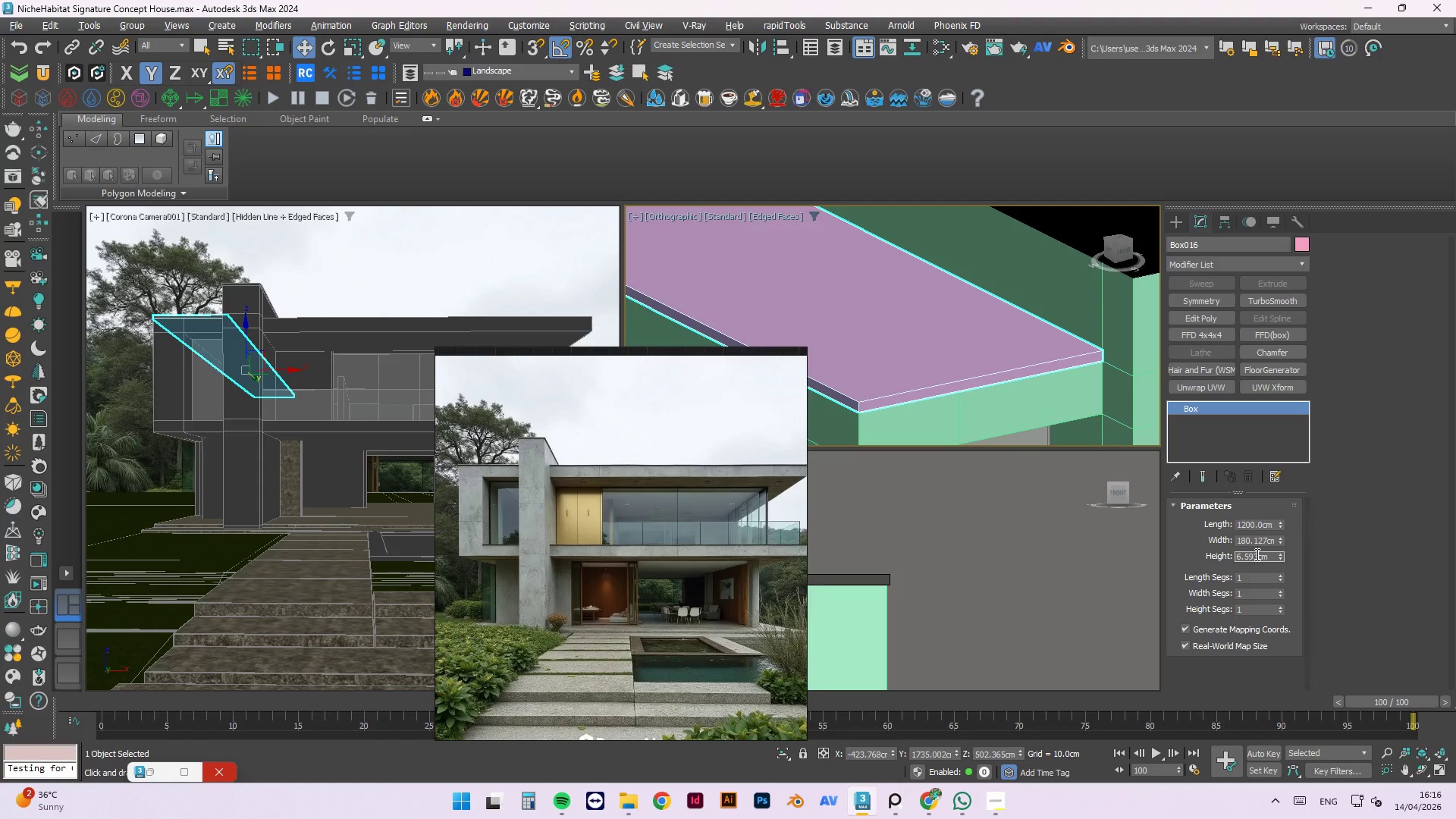 
triple_click([1256, 554])
 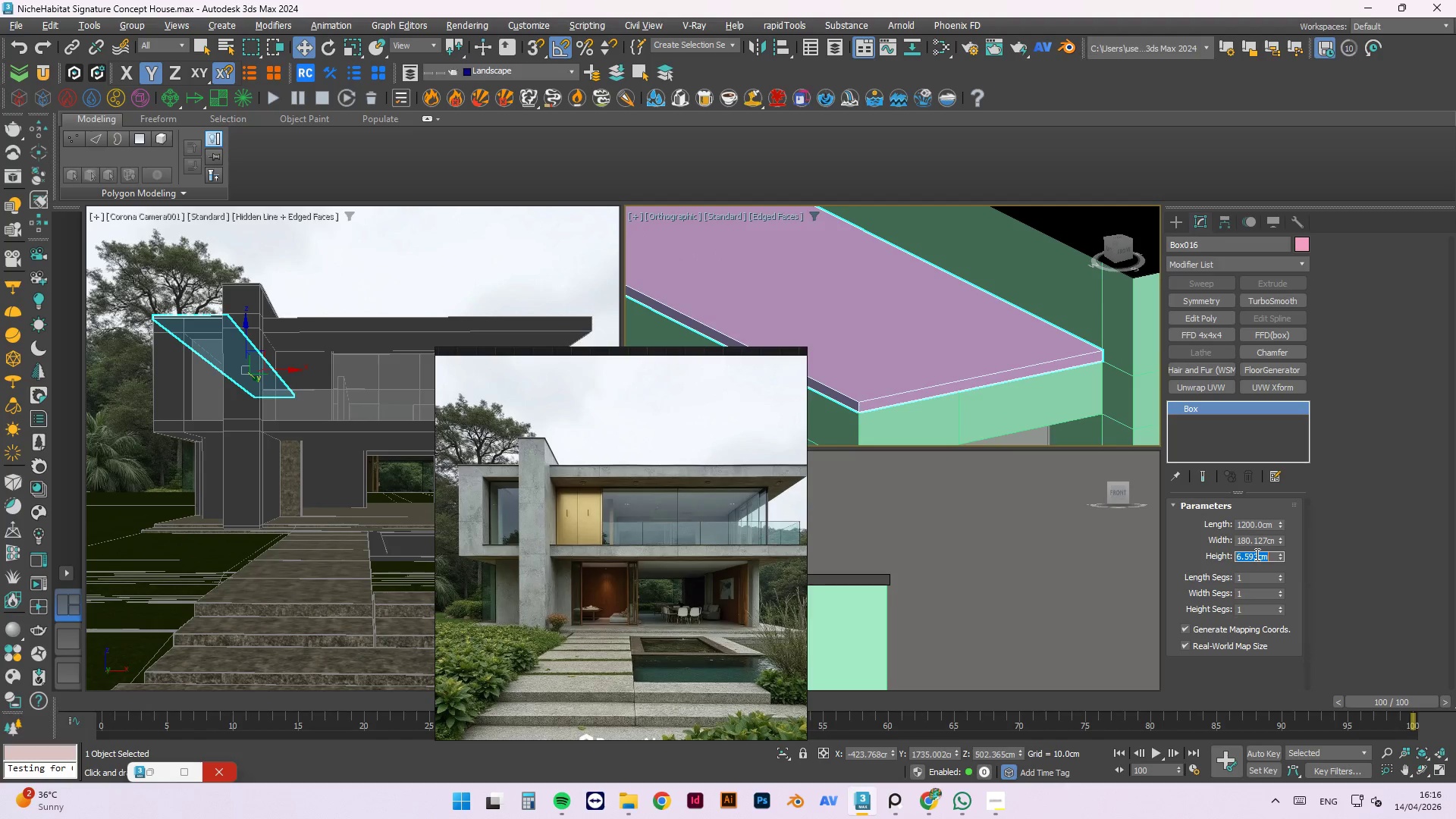 
key(Numpad5)
 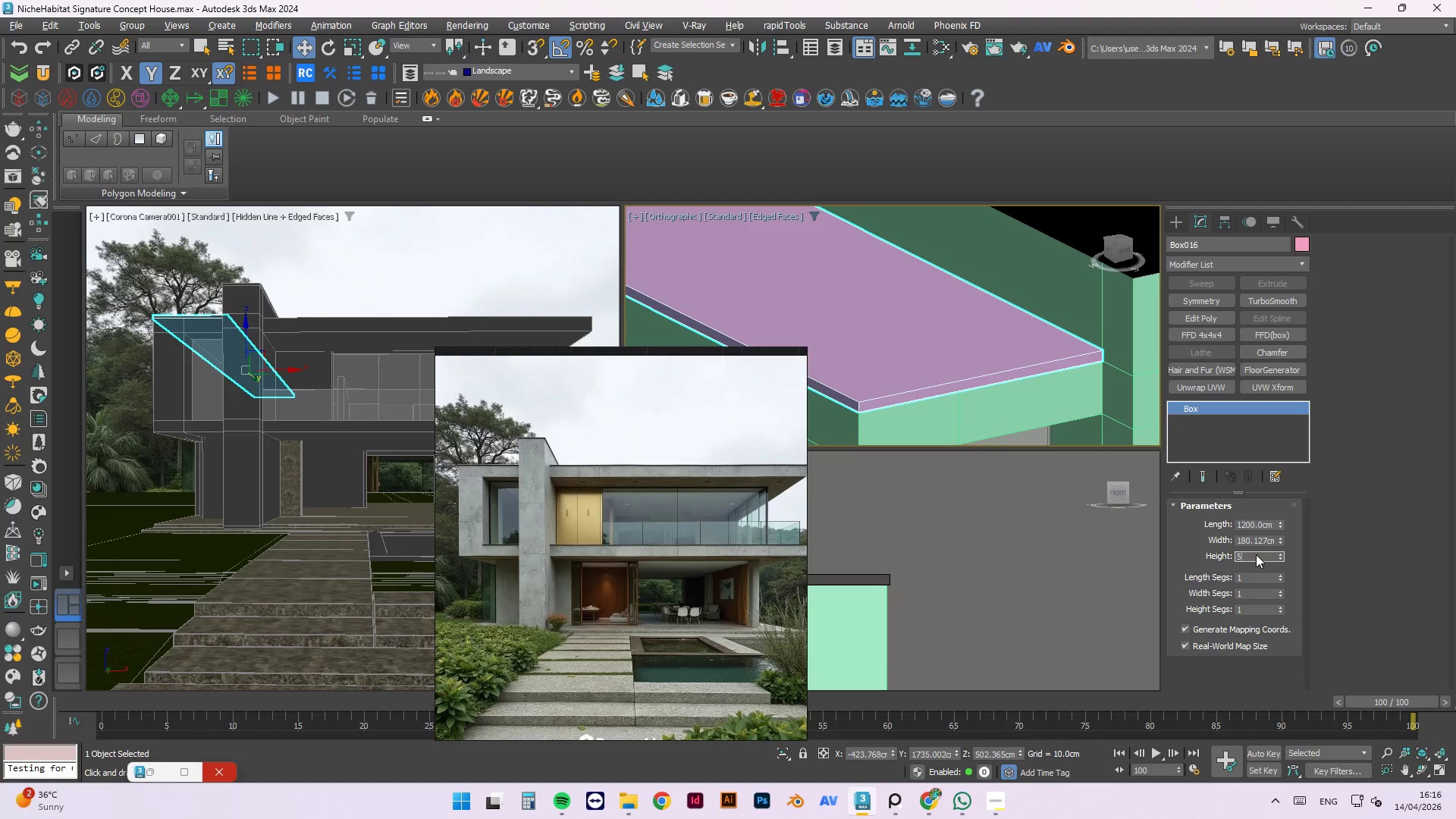 
key(NumpadEnter)
 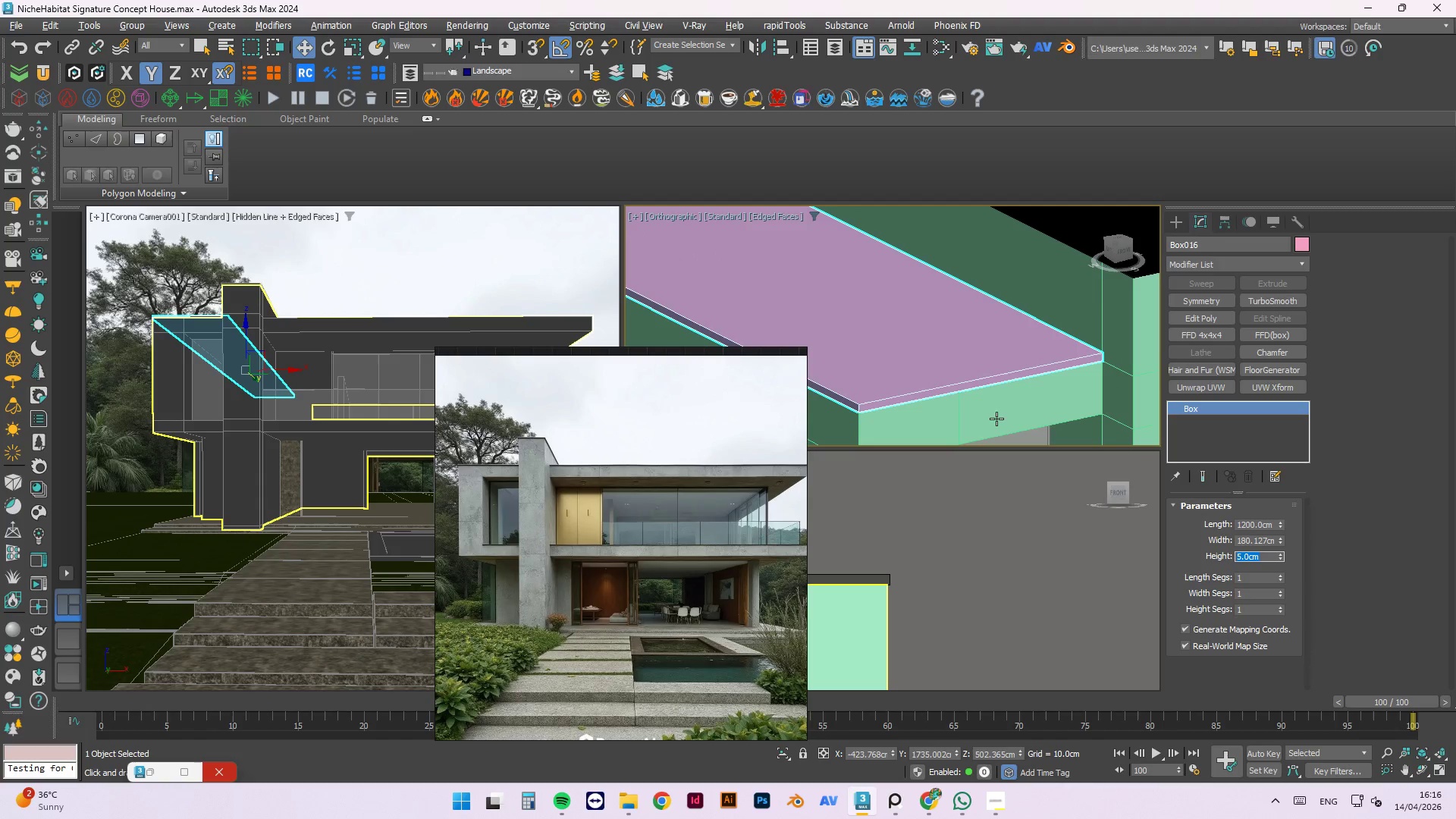 
hold_key(key=AltLeft, duration=0.62)
 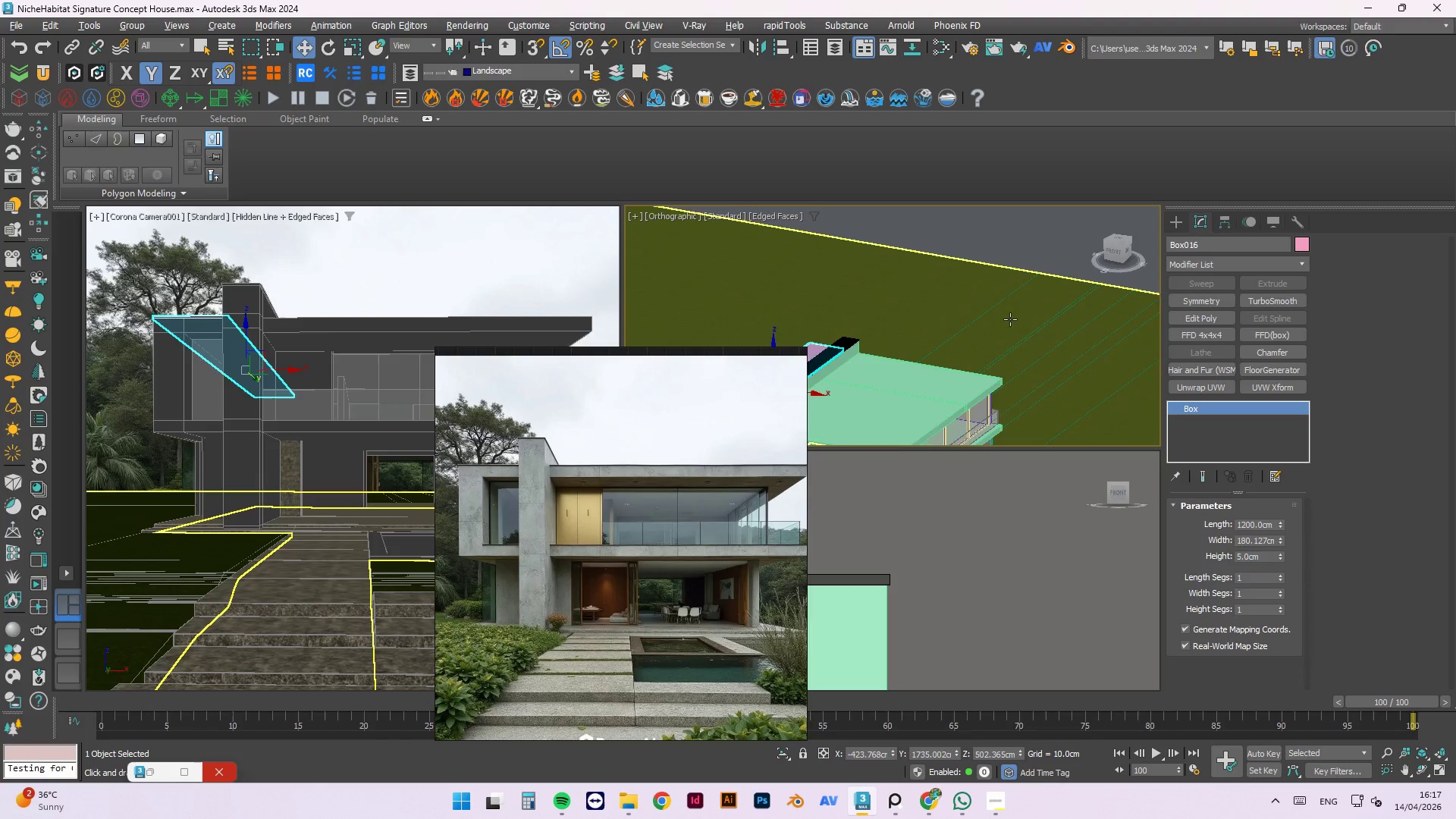 
scroll: coordinate [1022, 307], scroll_direction: down, amount: 8.0
 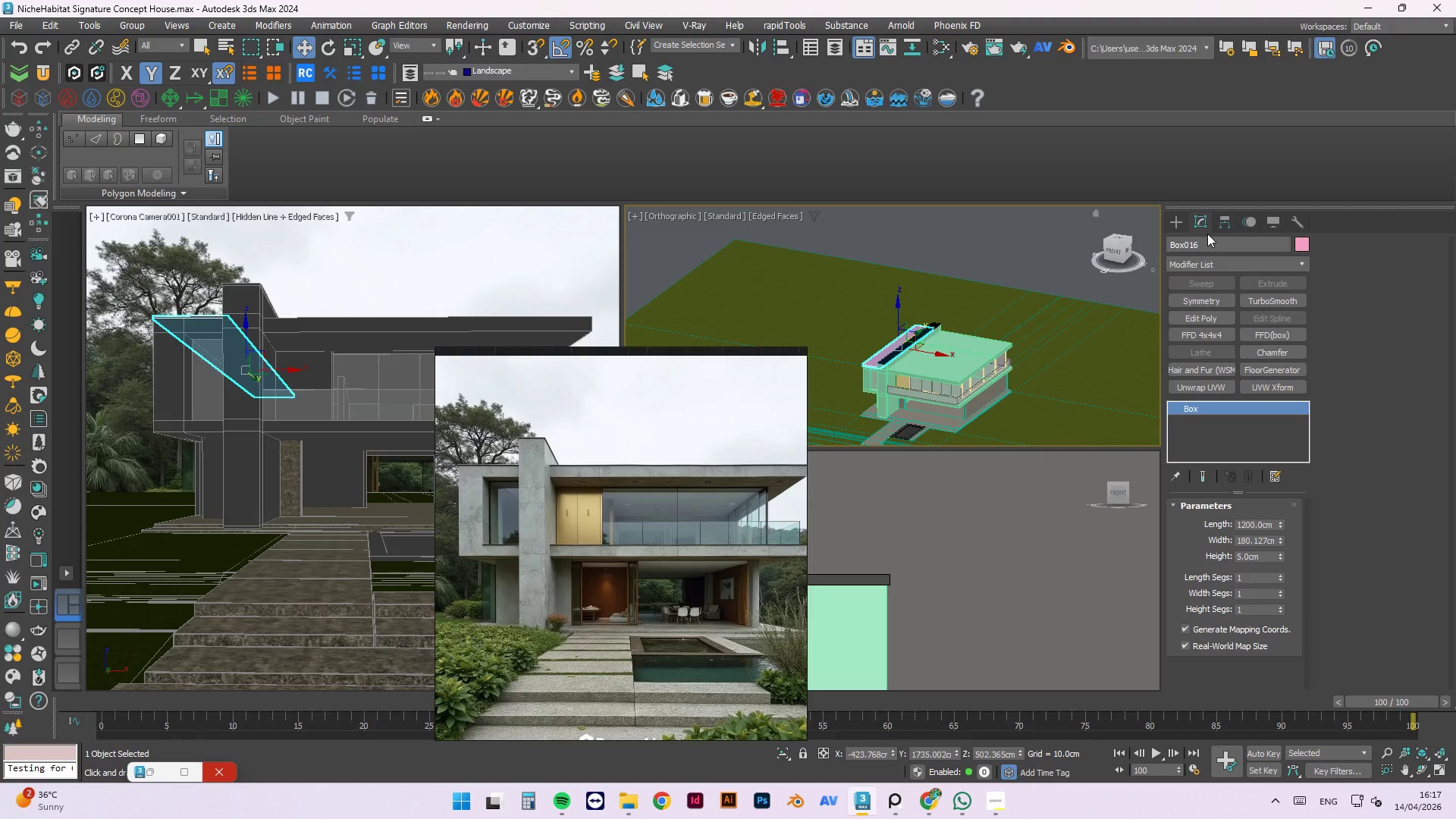 
left_click([1178, 222])
 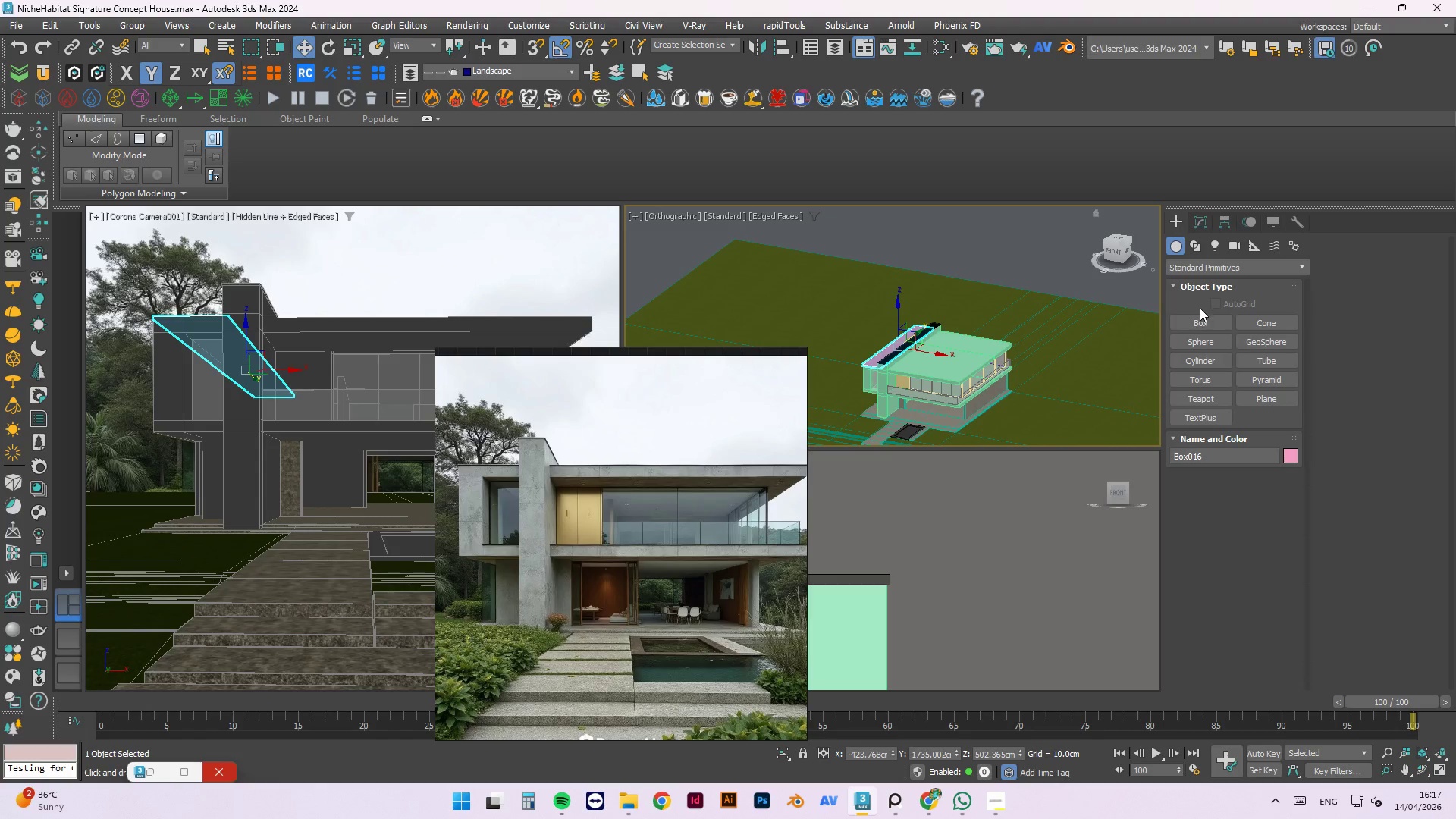 
left_click([1203, 321])
 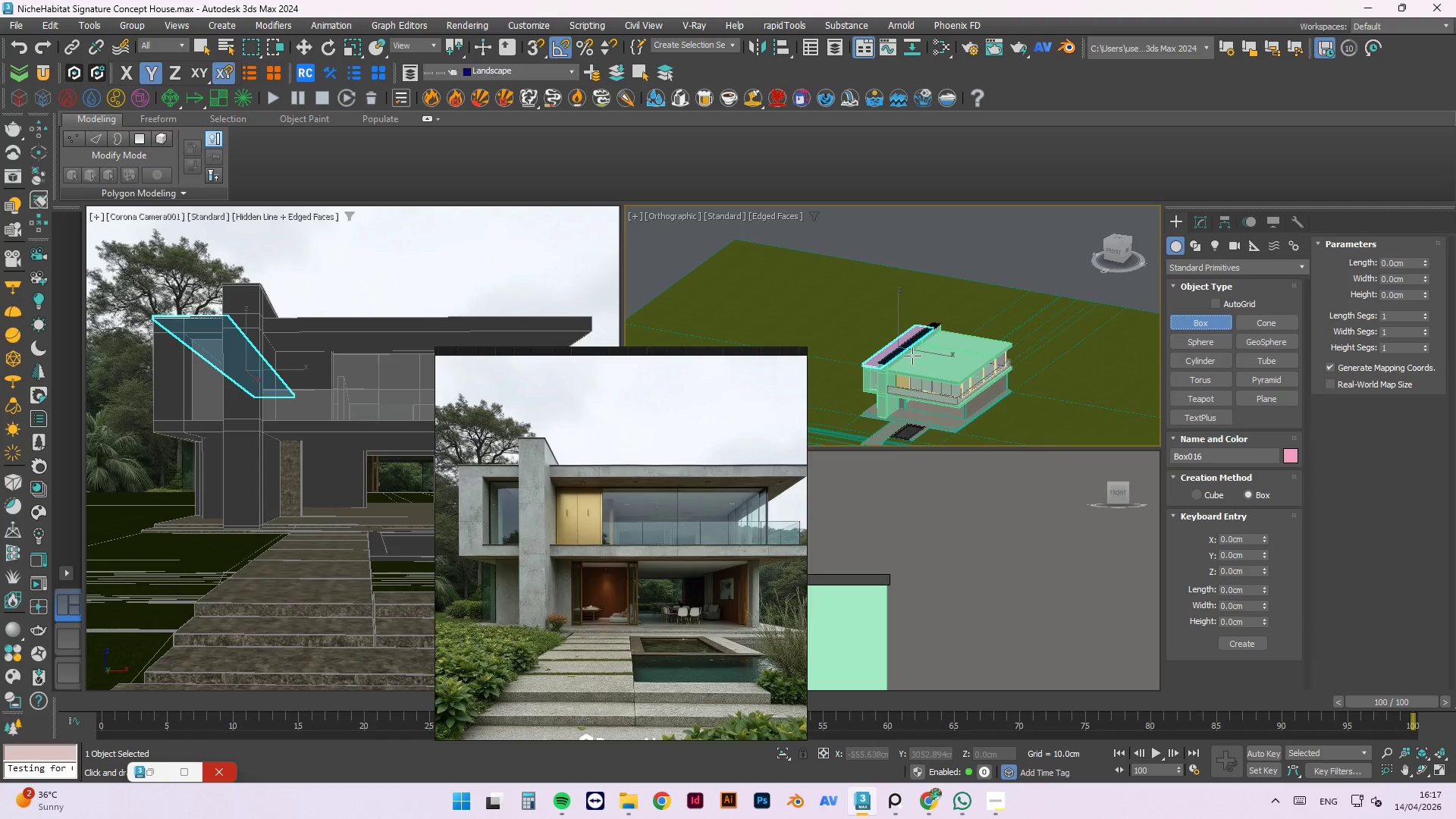 
scroll: coordinate [915, 387], scroll_direction: up, amount: 6.0
 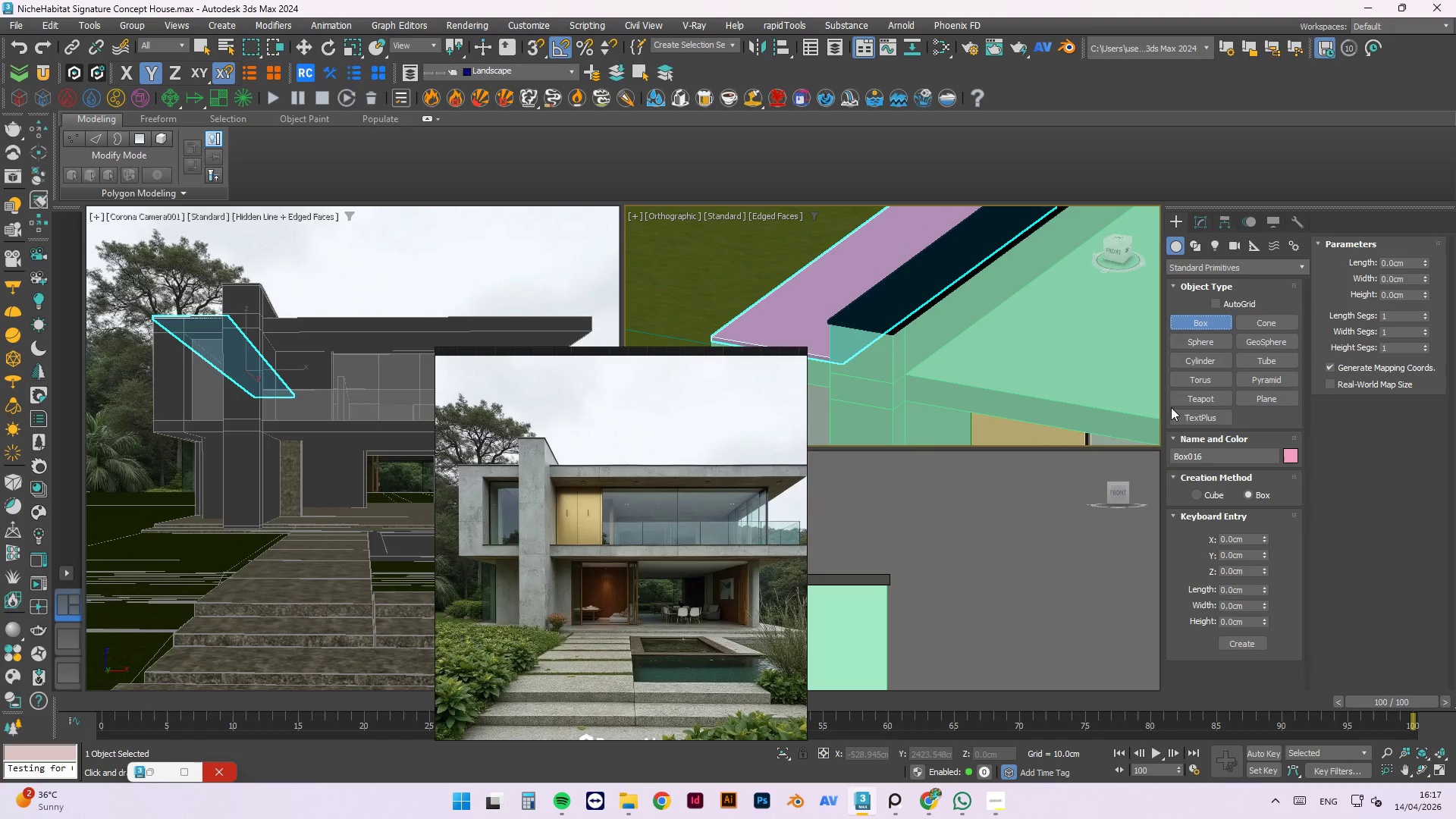 
key(Escape)
 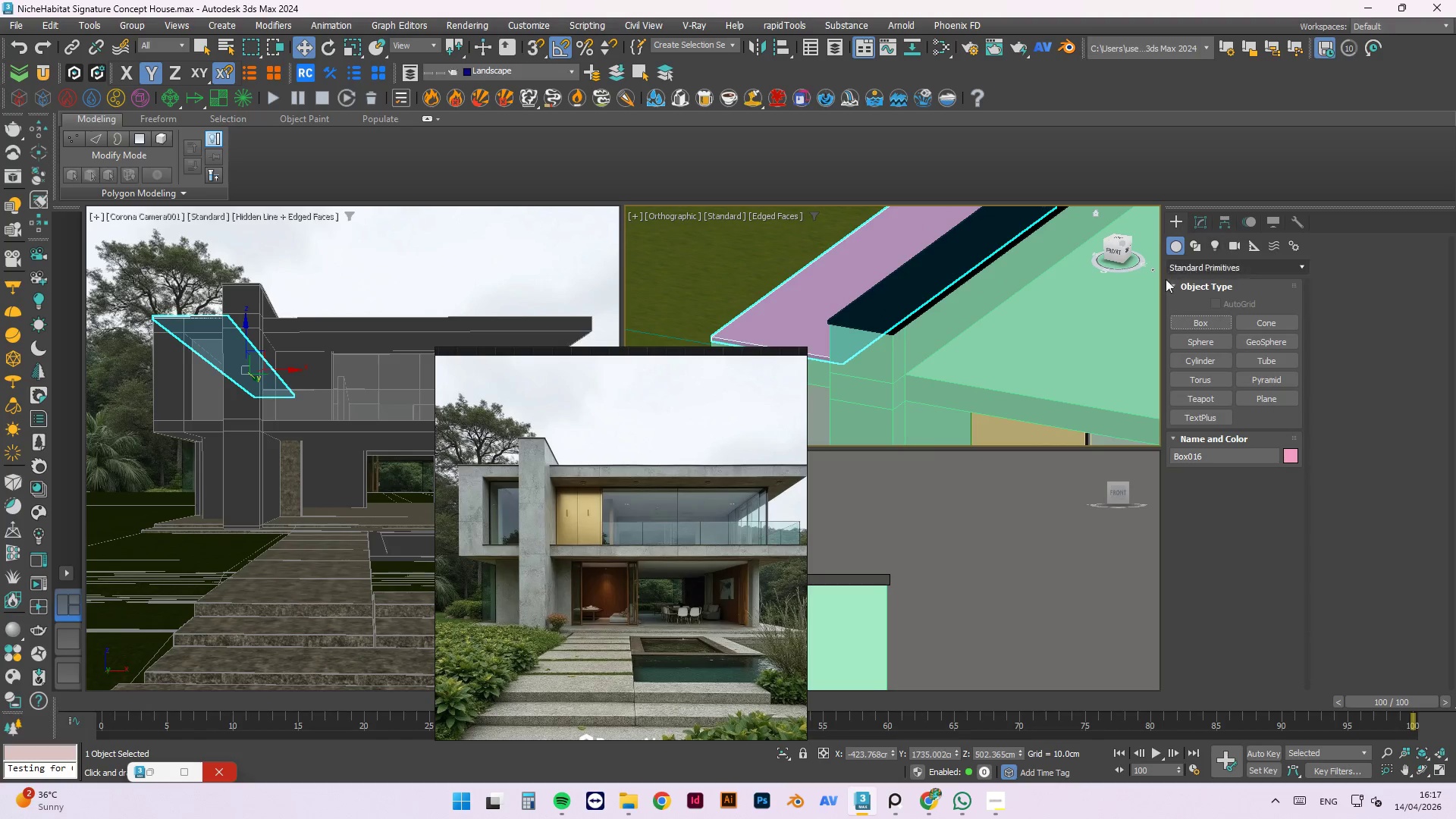 
left_click([983, 268])
 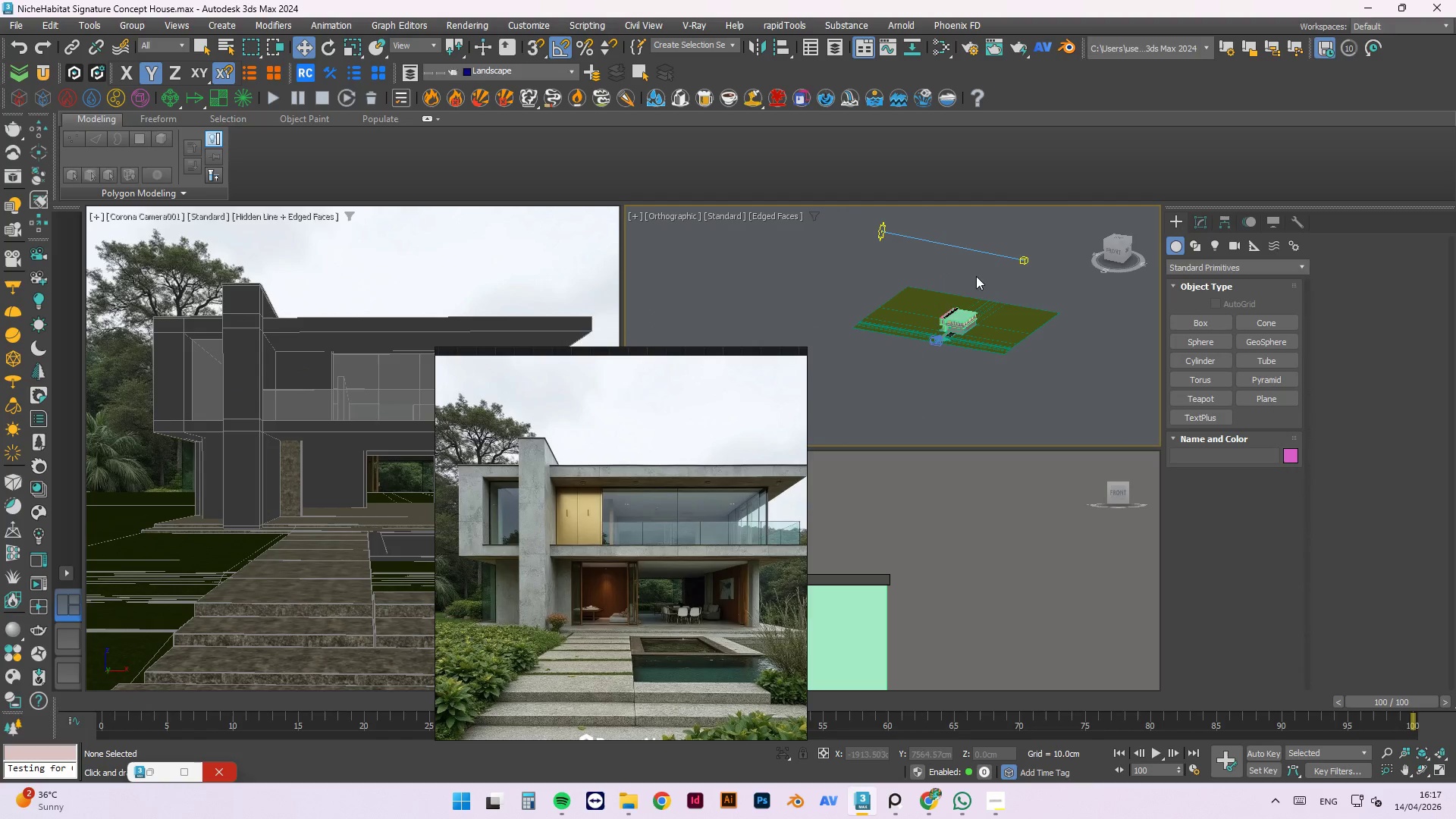 
scroll: coordinate [940, 318], scroll_direction: down, amount: 10.0
 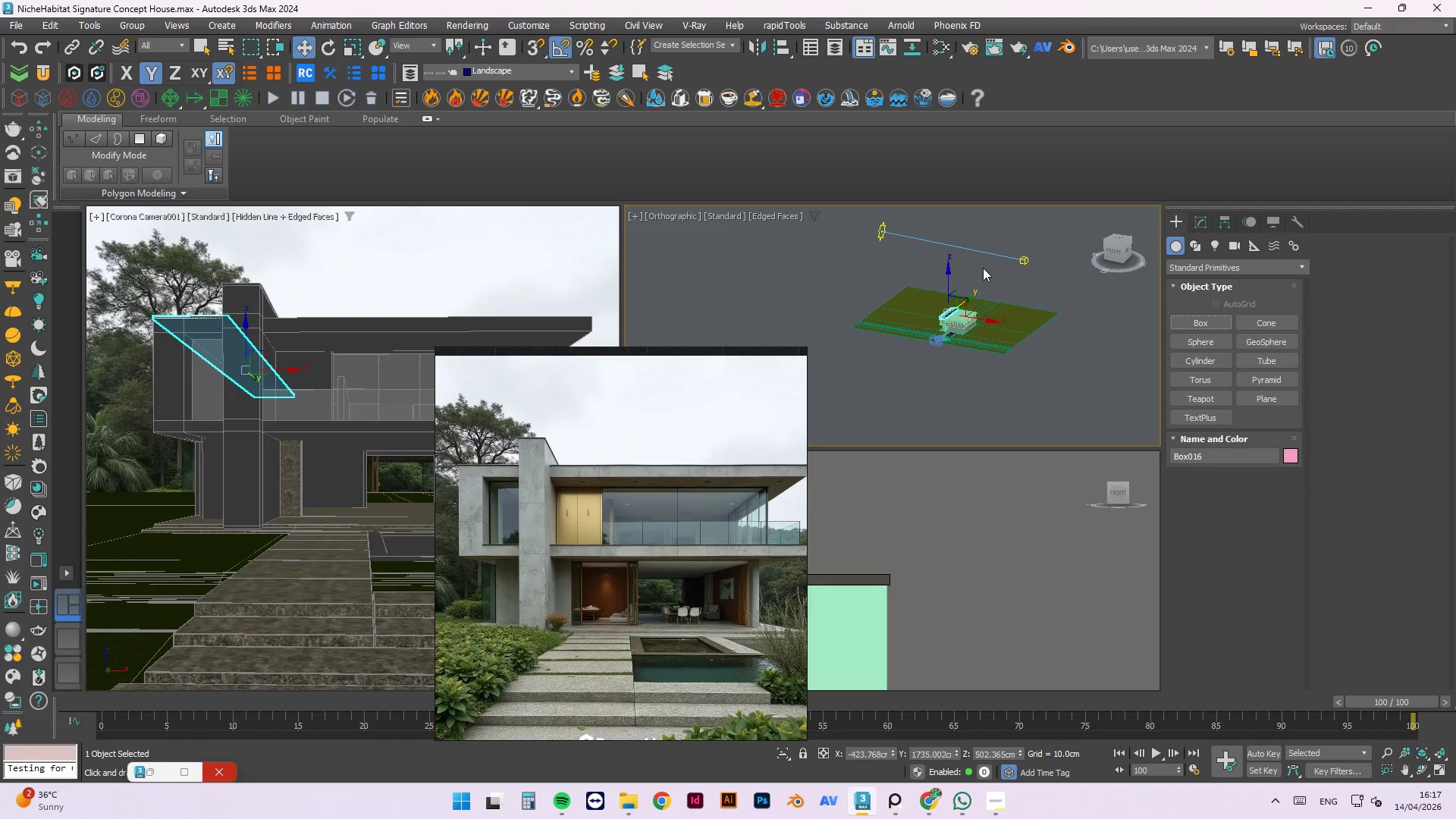 
scroll: coordinate [938, 340], scroll_direction: up, amount: 7.0
 